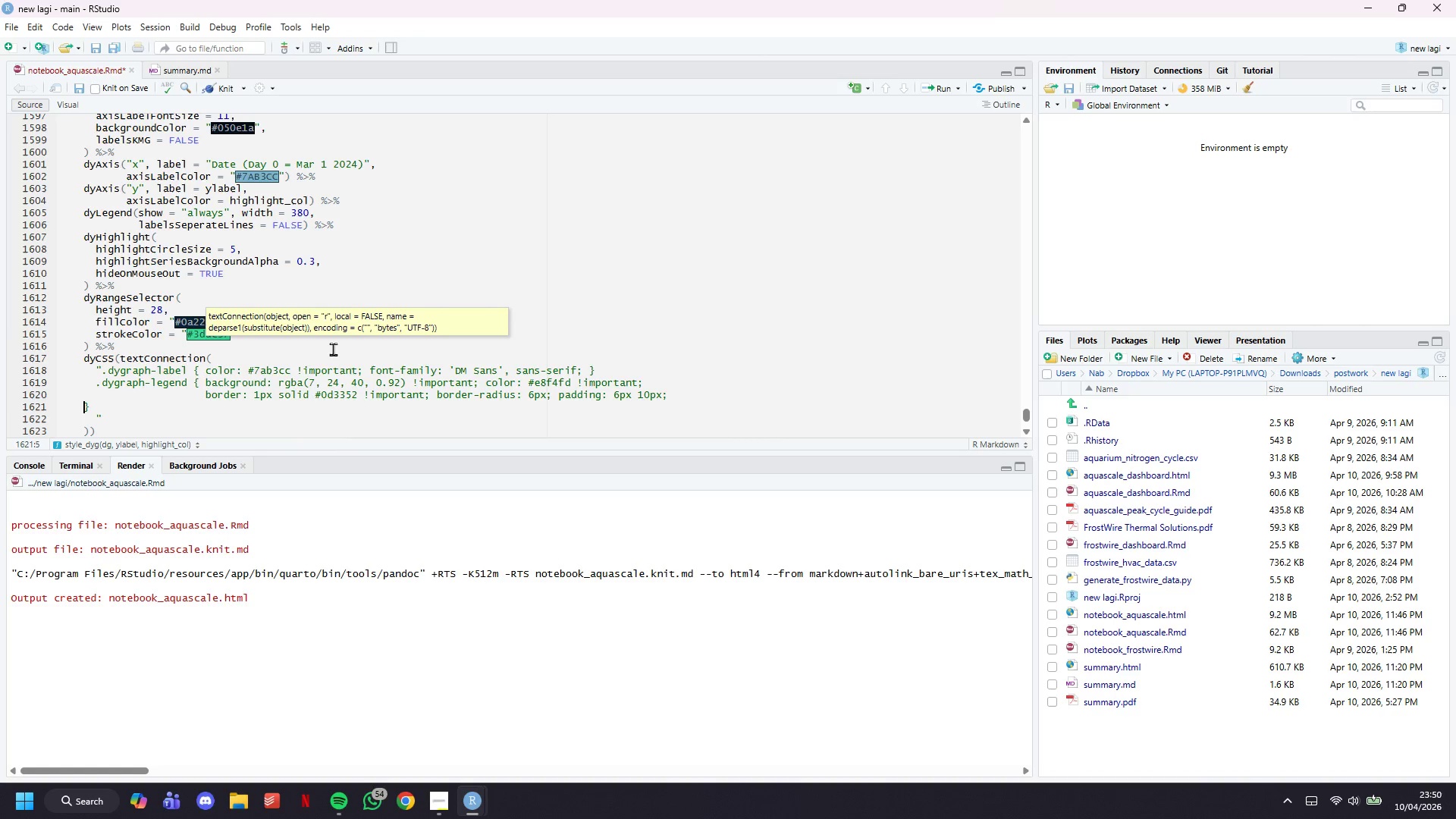 
key(Backspace)
 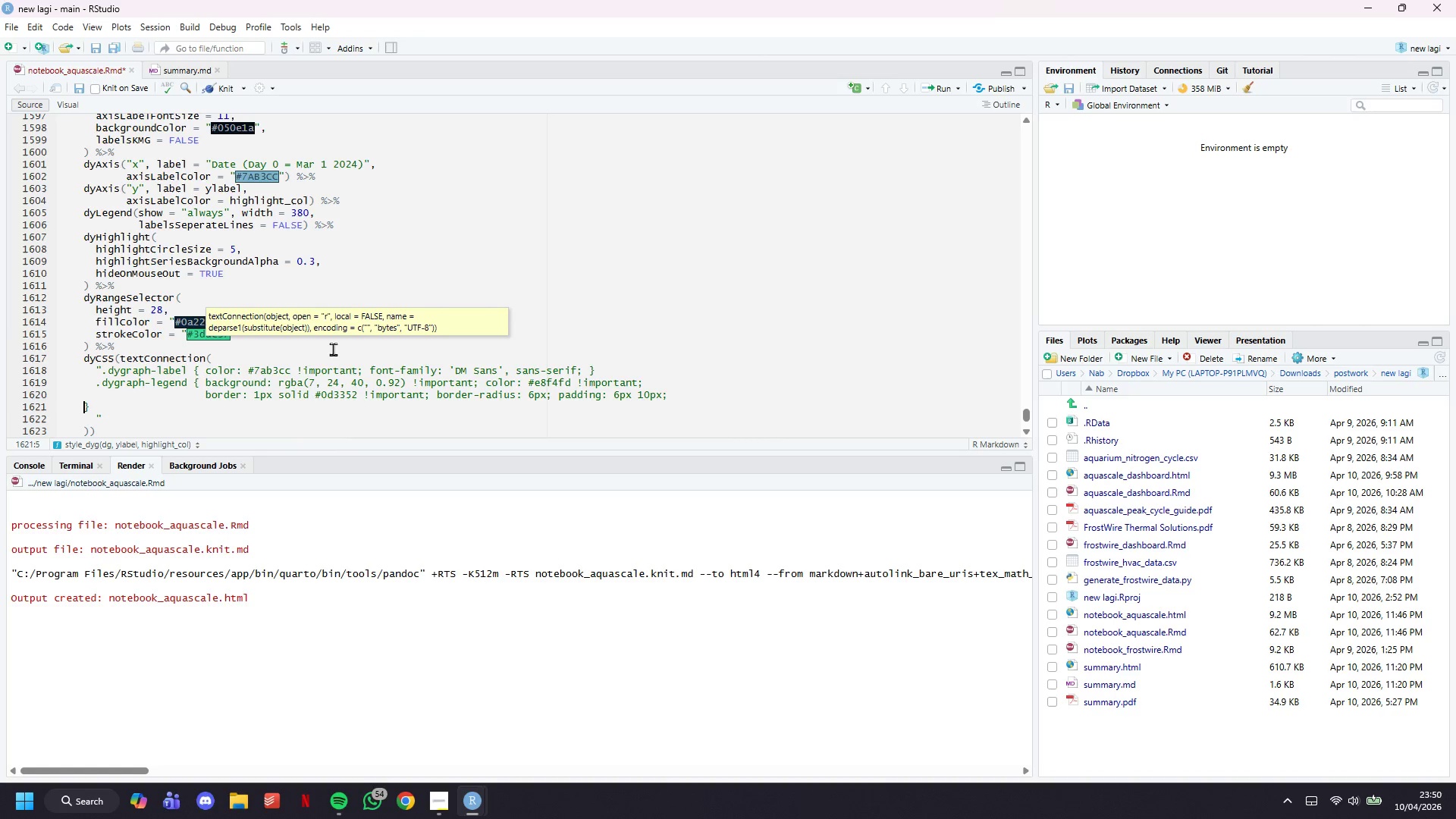 
key(Backspace)
 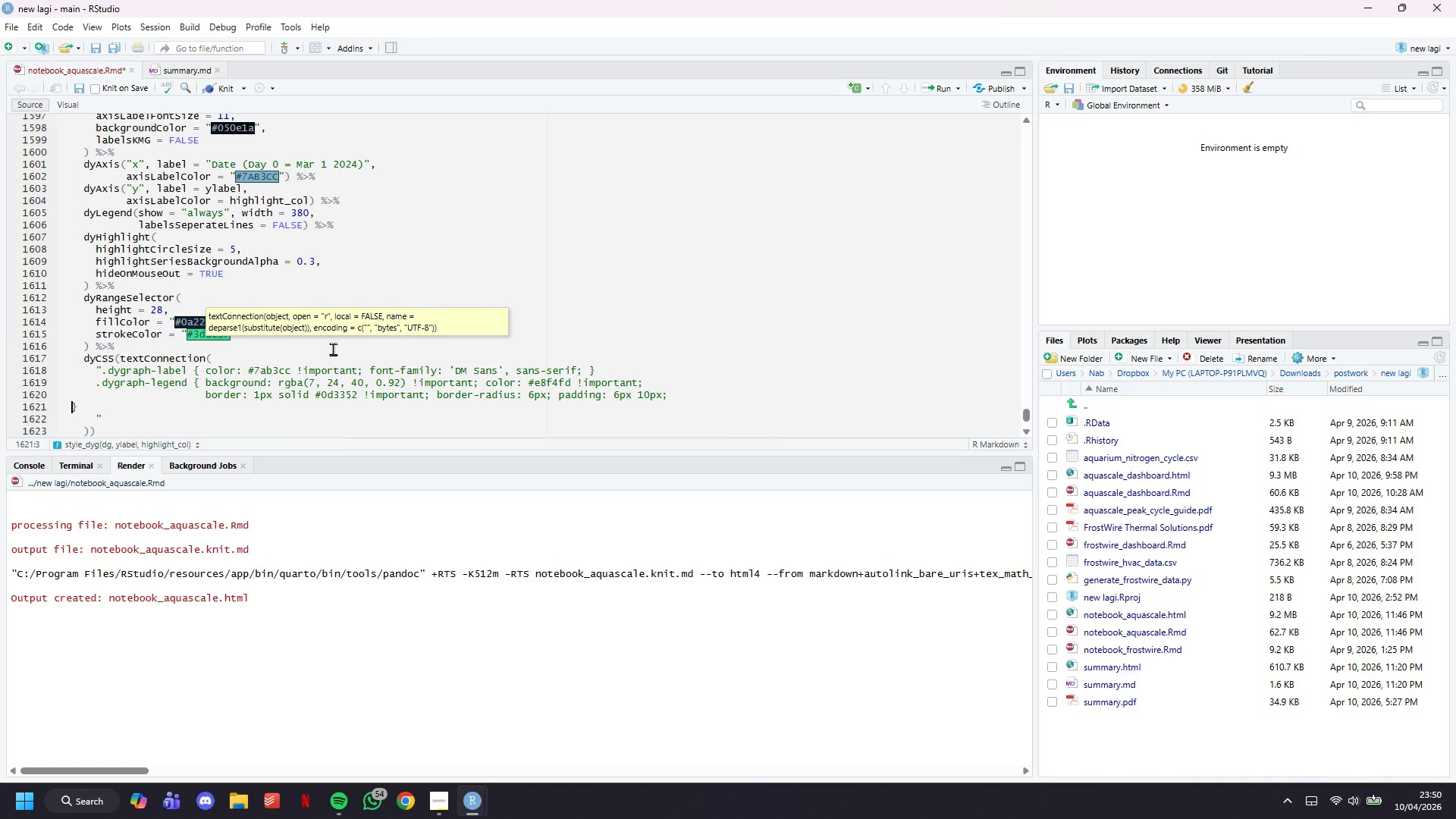 
key(Backspace)
 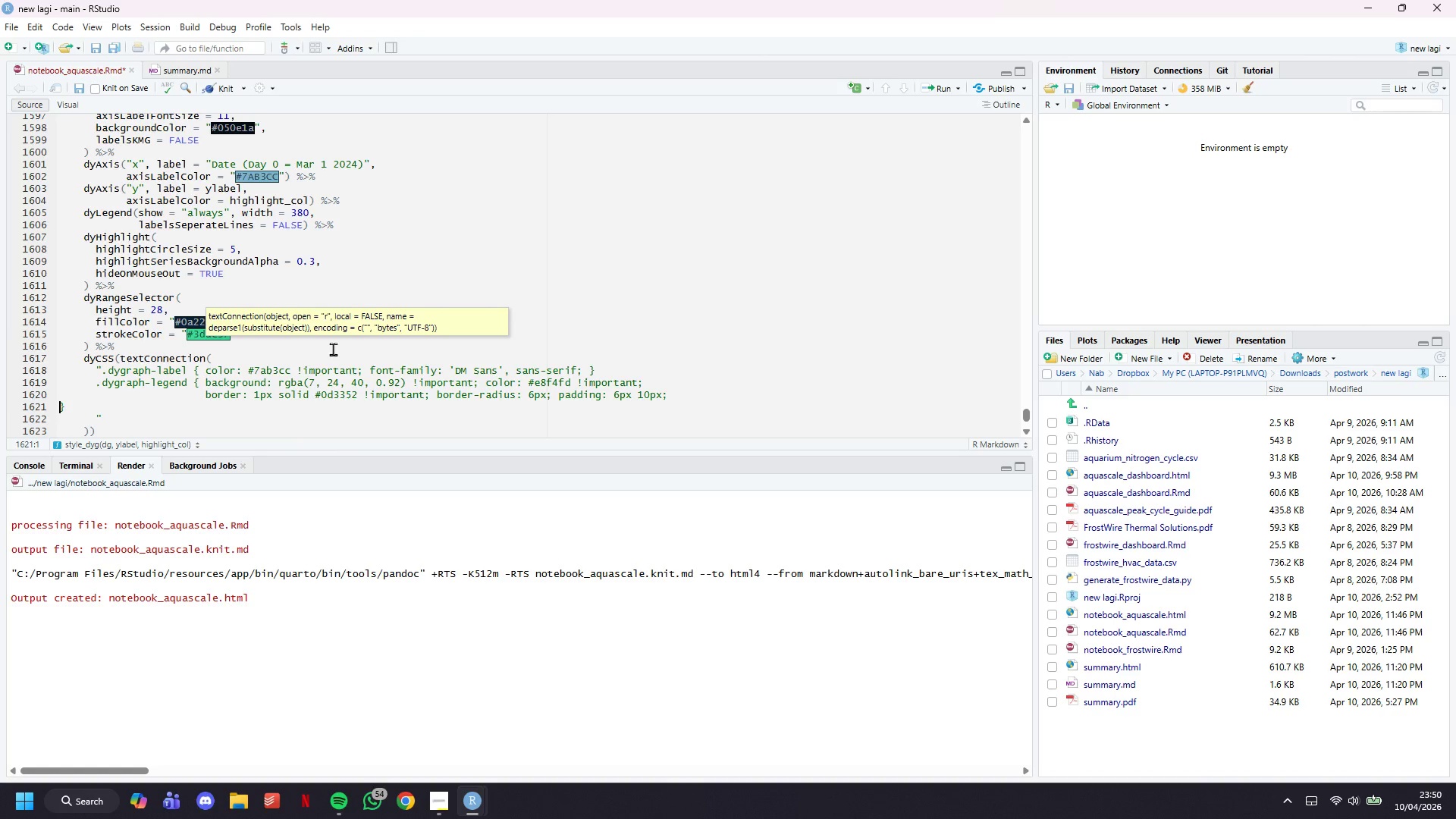 
key(Backspace)
 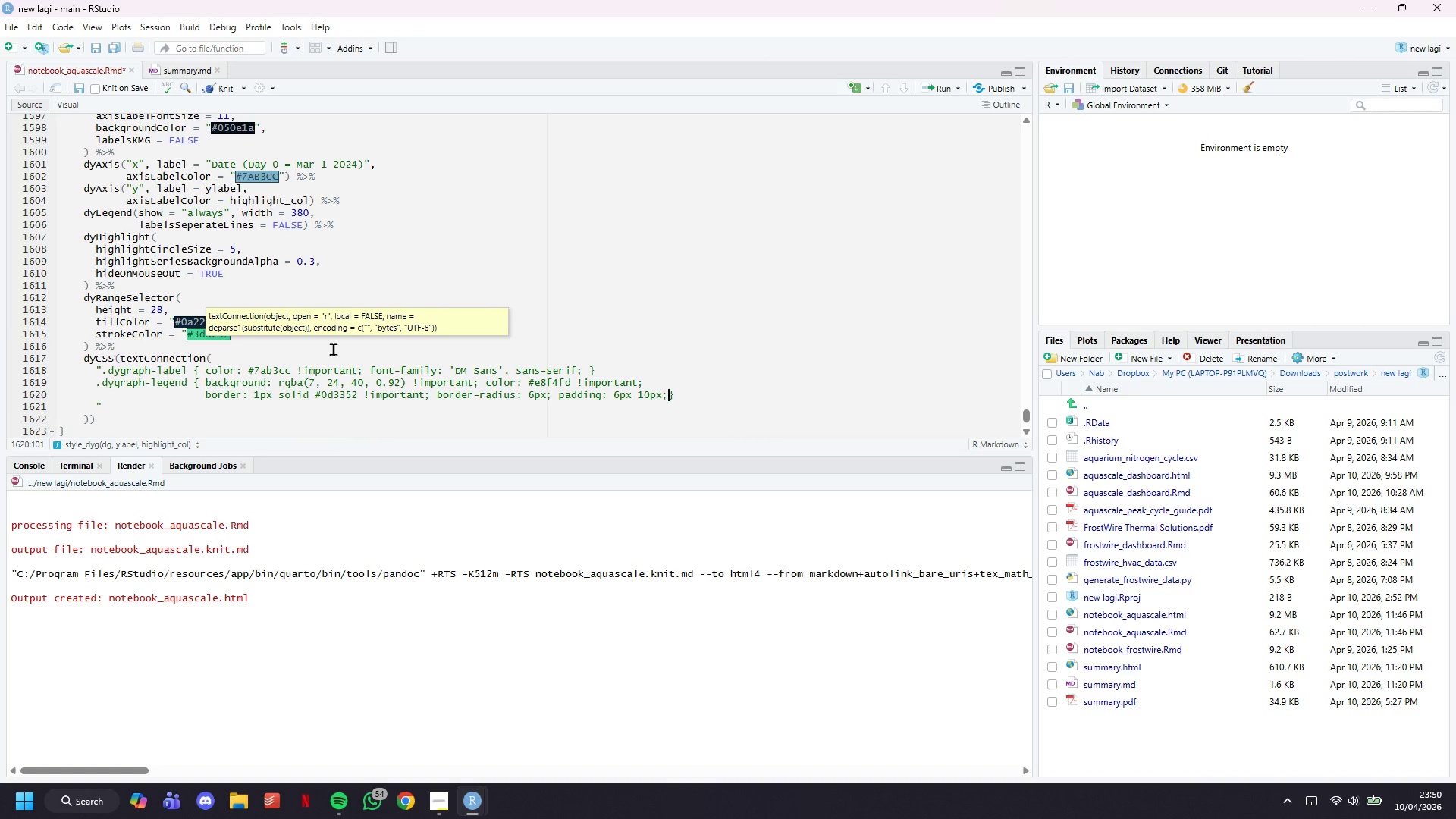 
key(ArrowRight)
 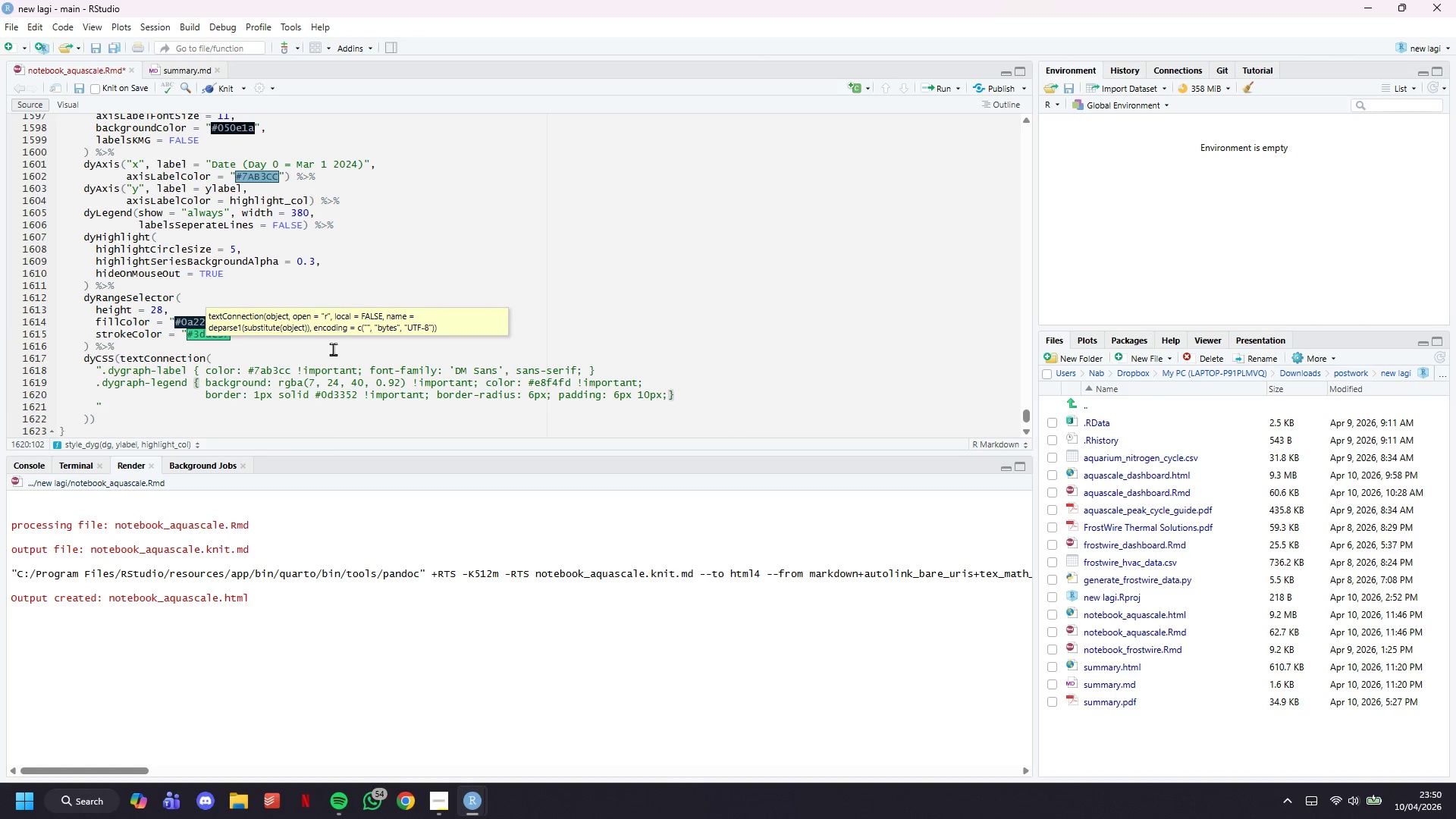 
key(Enter)
 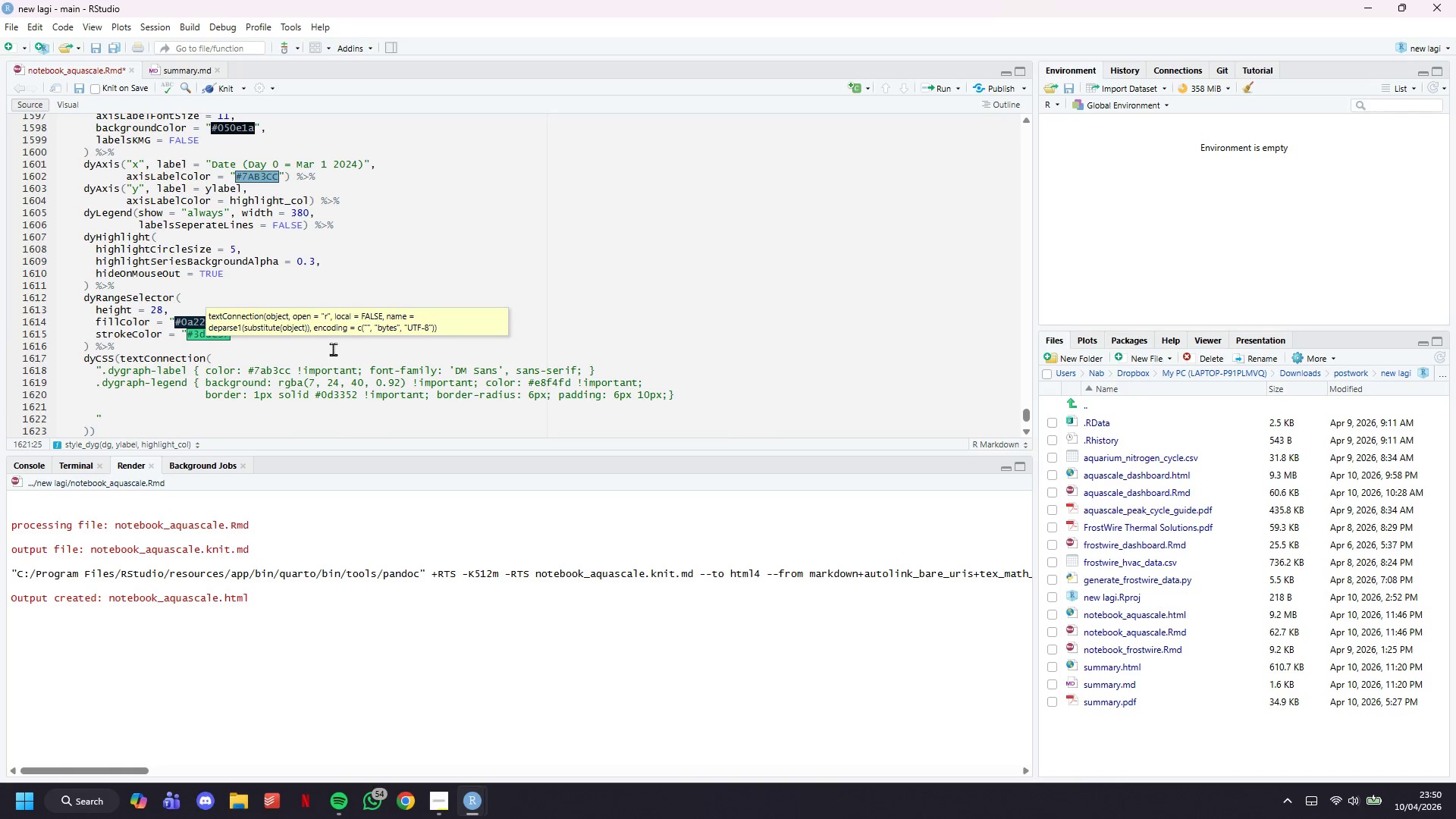 
key(Backspace)
 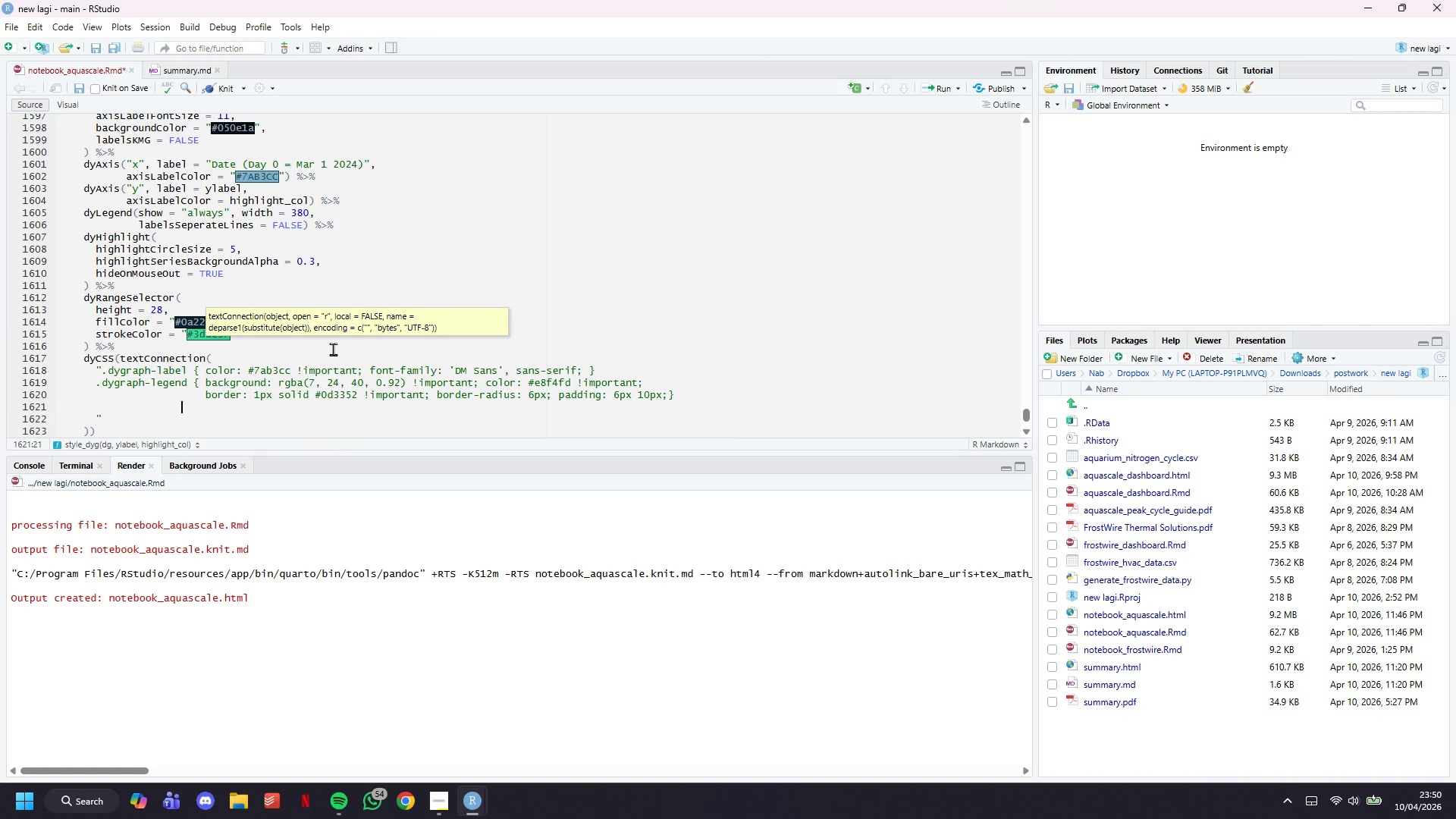 
key(Backspace)
 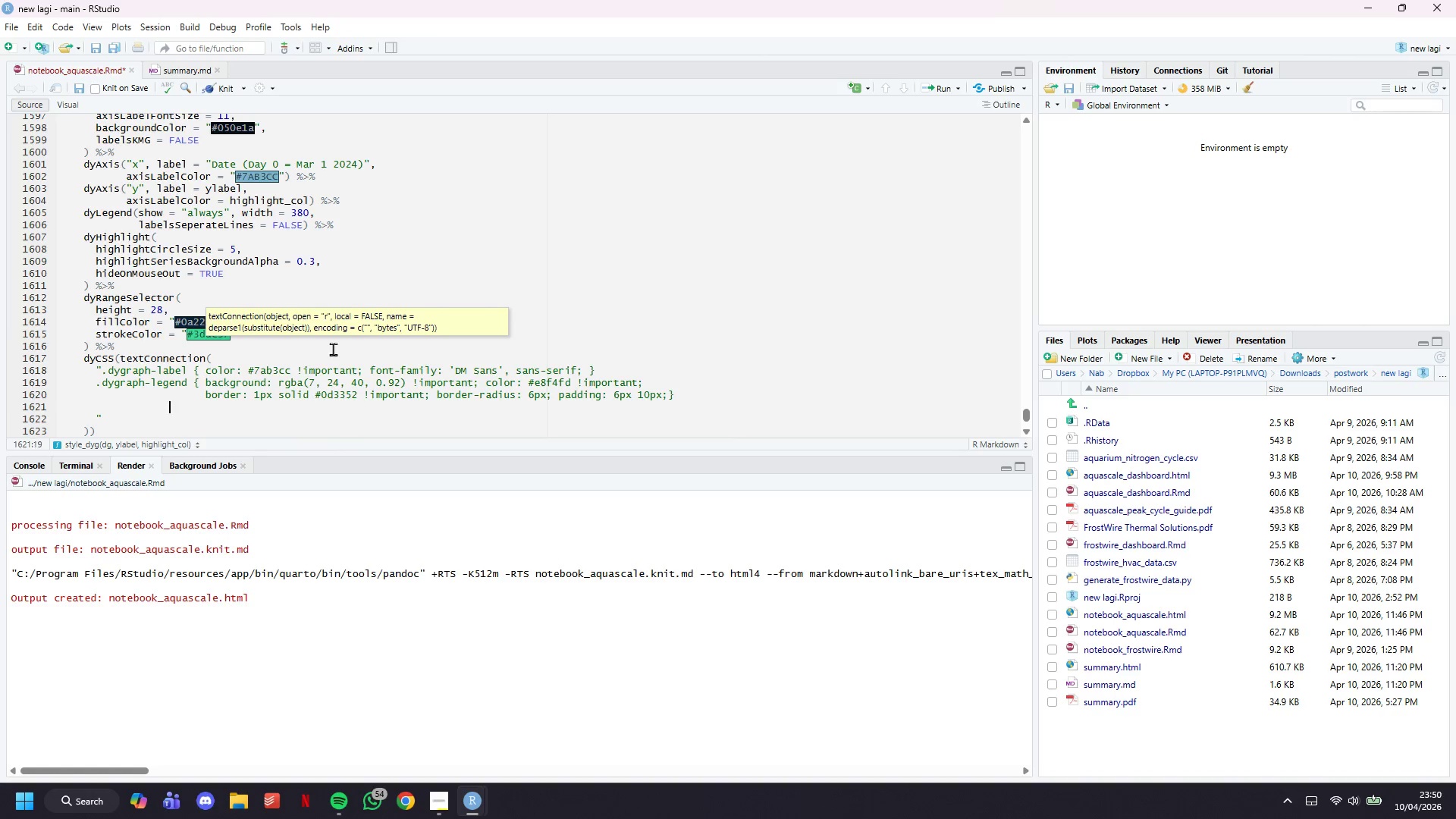 
key(Backspace)
 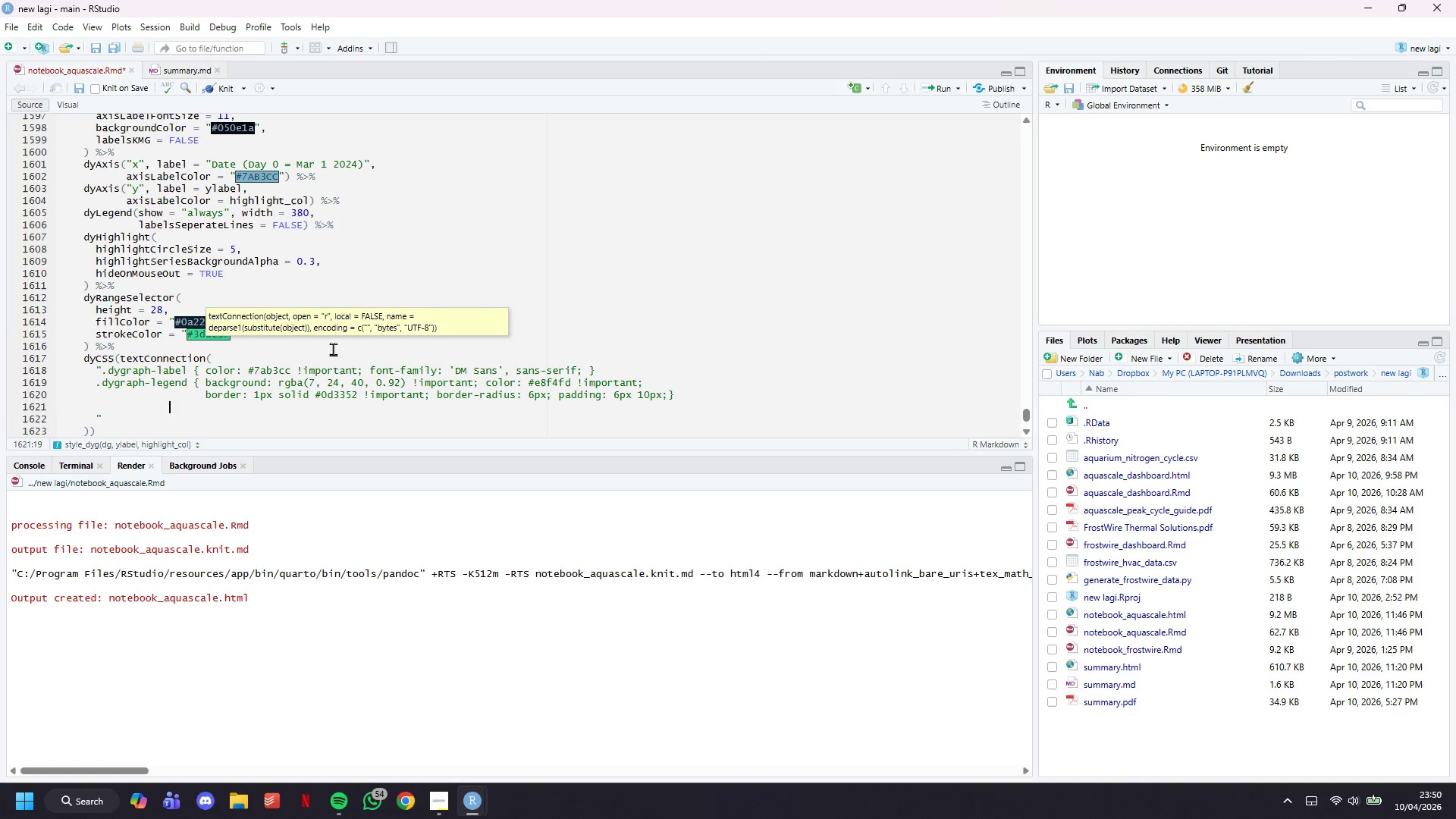 
key(Backspace)
 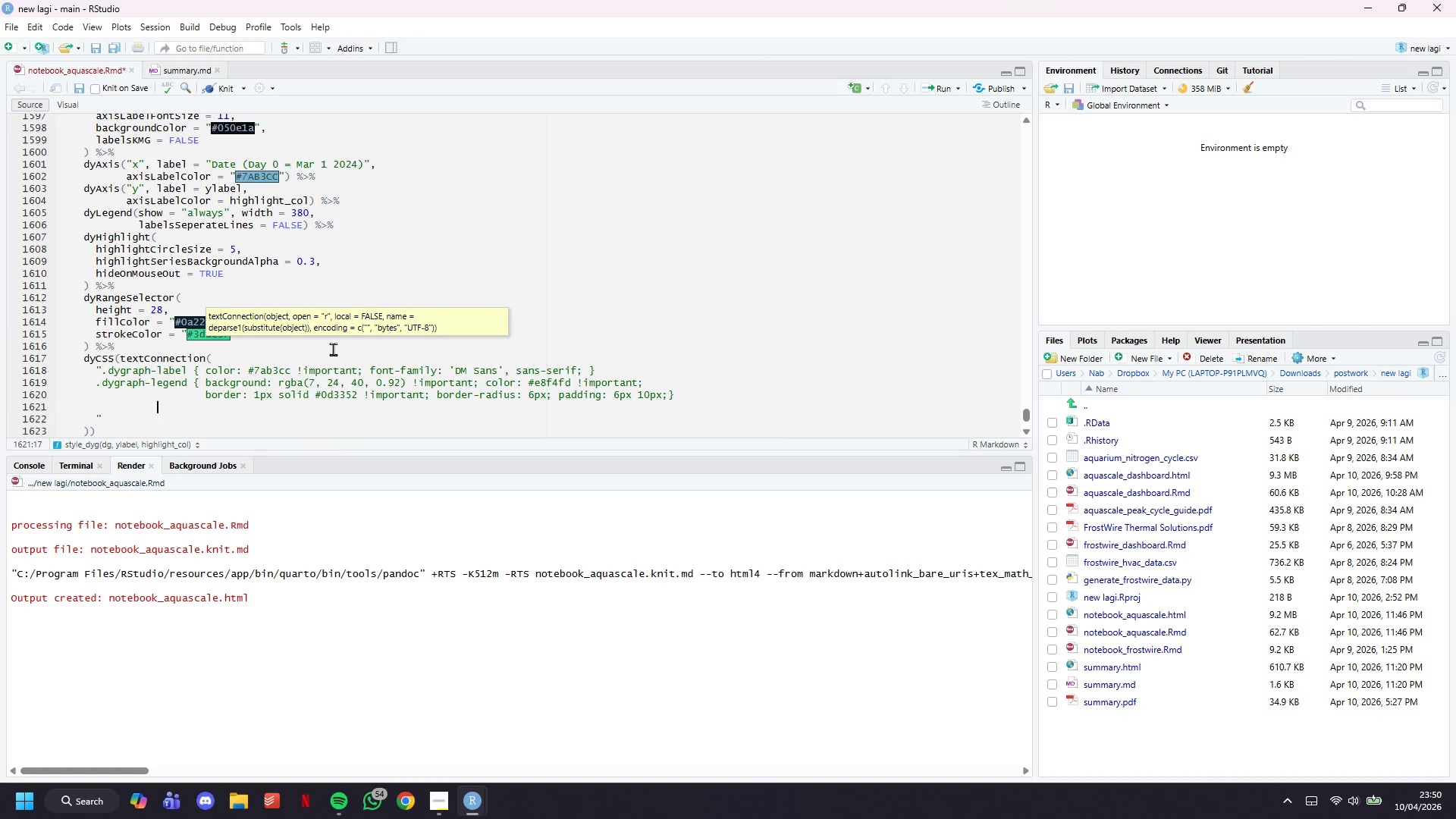 
key(Backspace)
 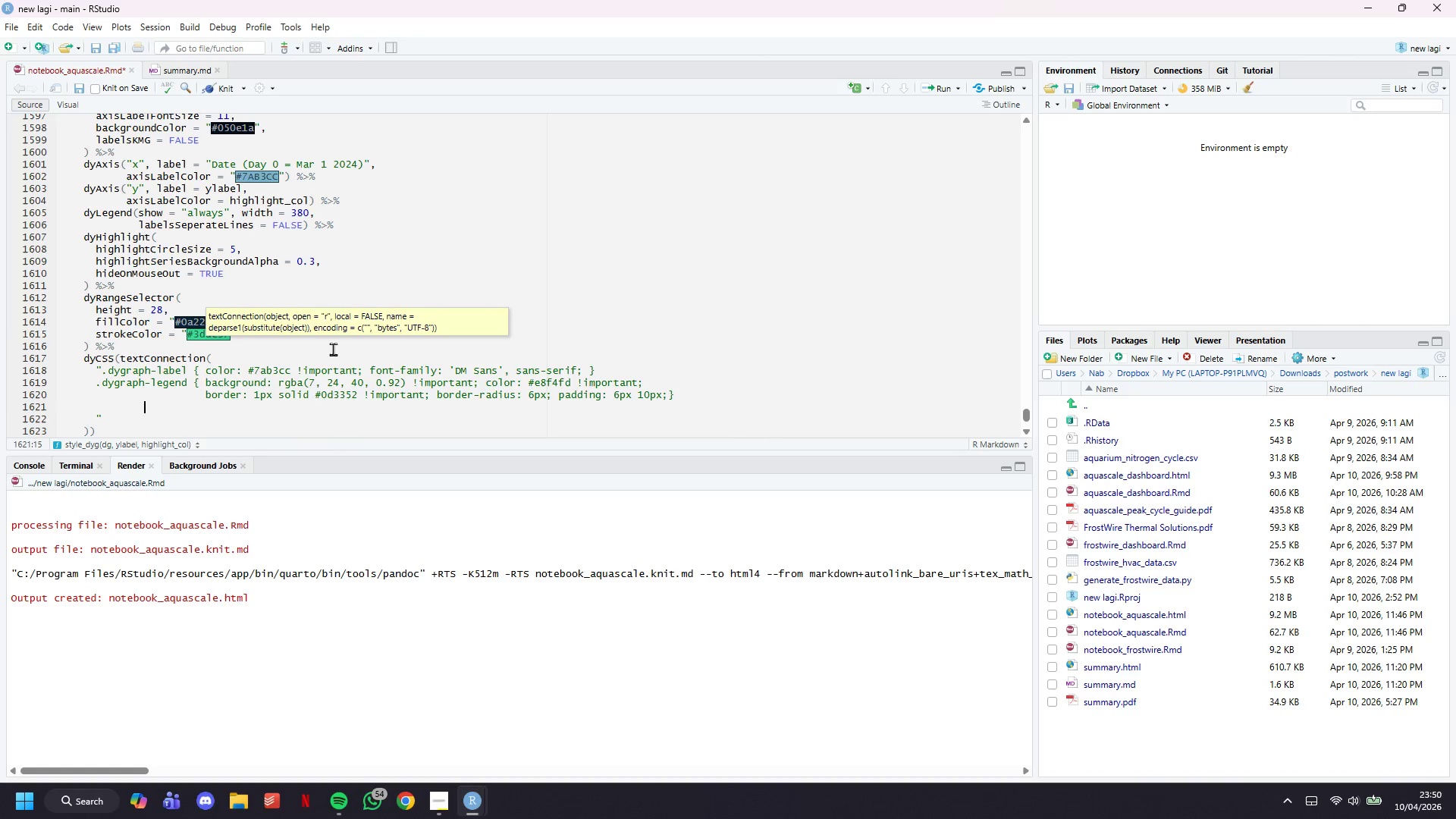 
key(Backspace)
 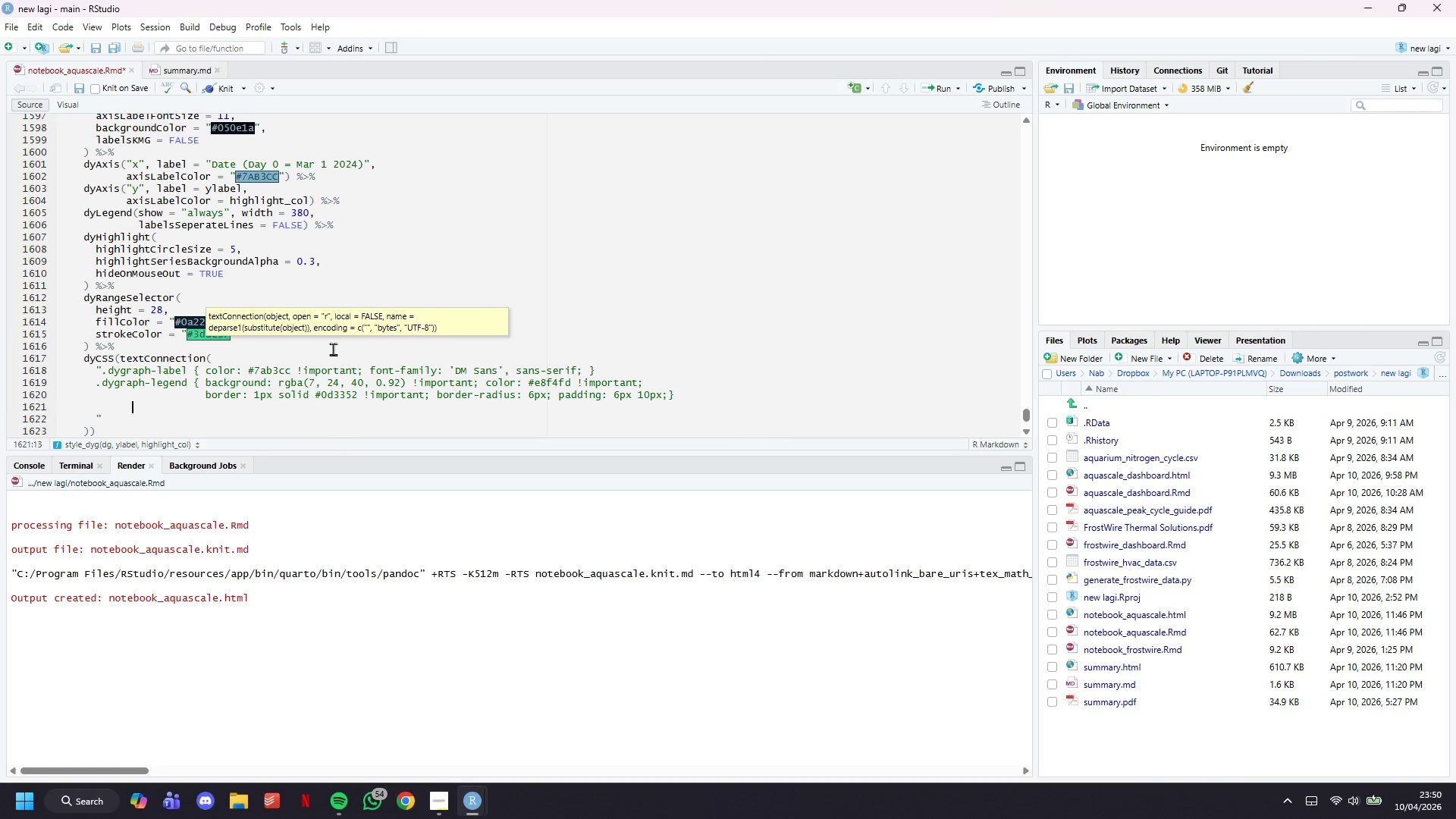 
key(Backspace)
 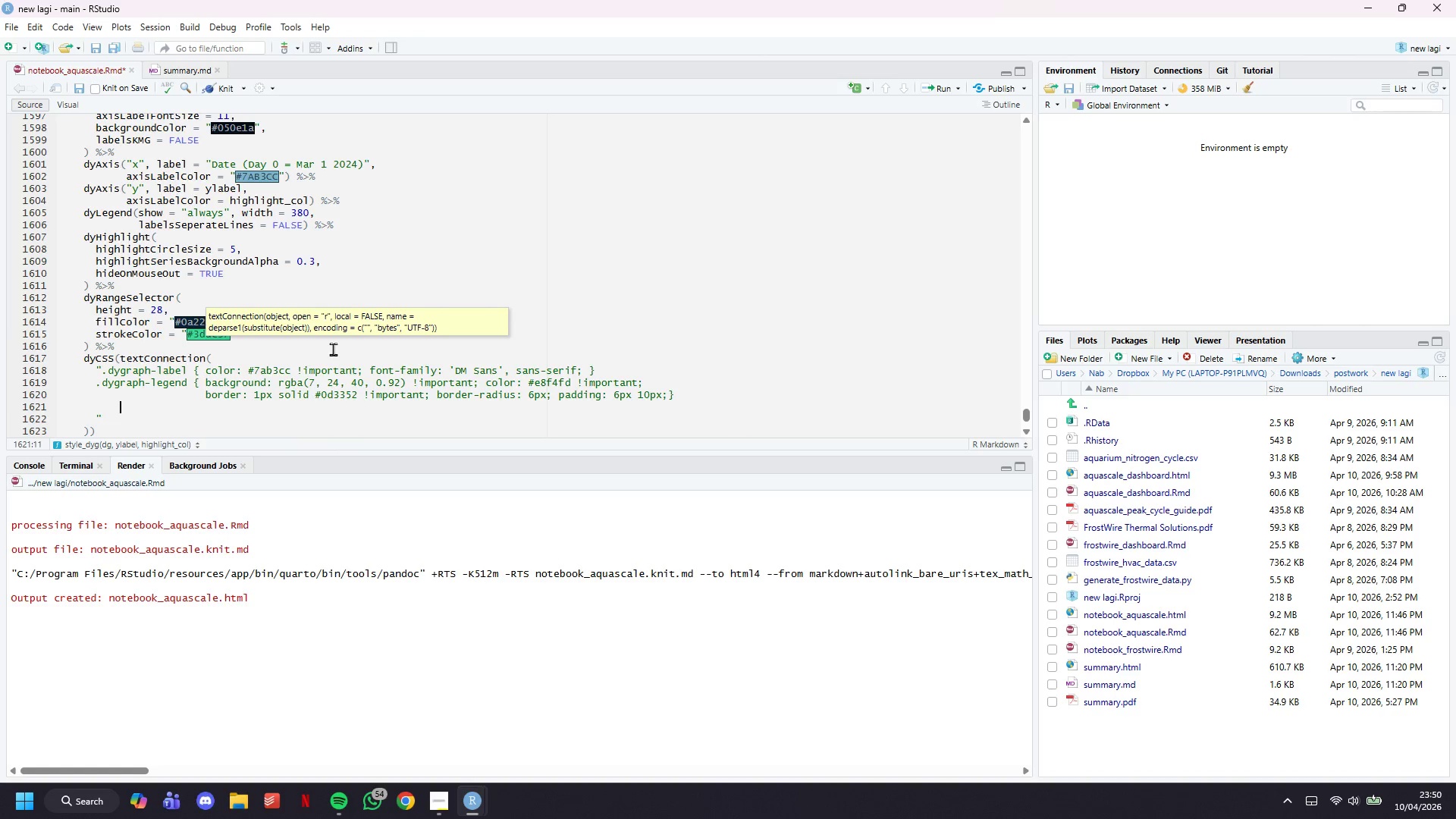 
key(Backspace)
 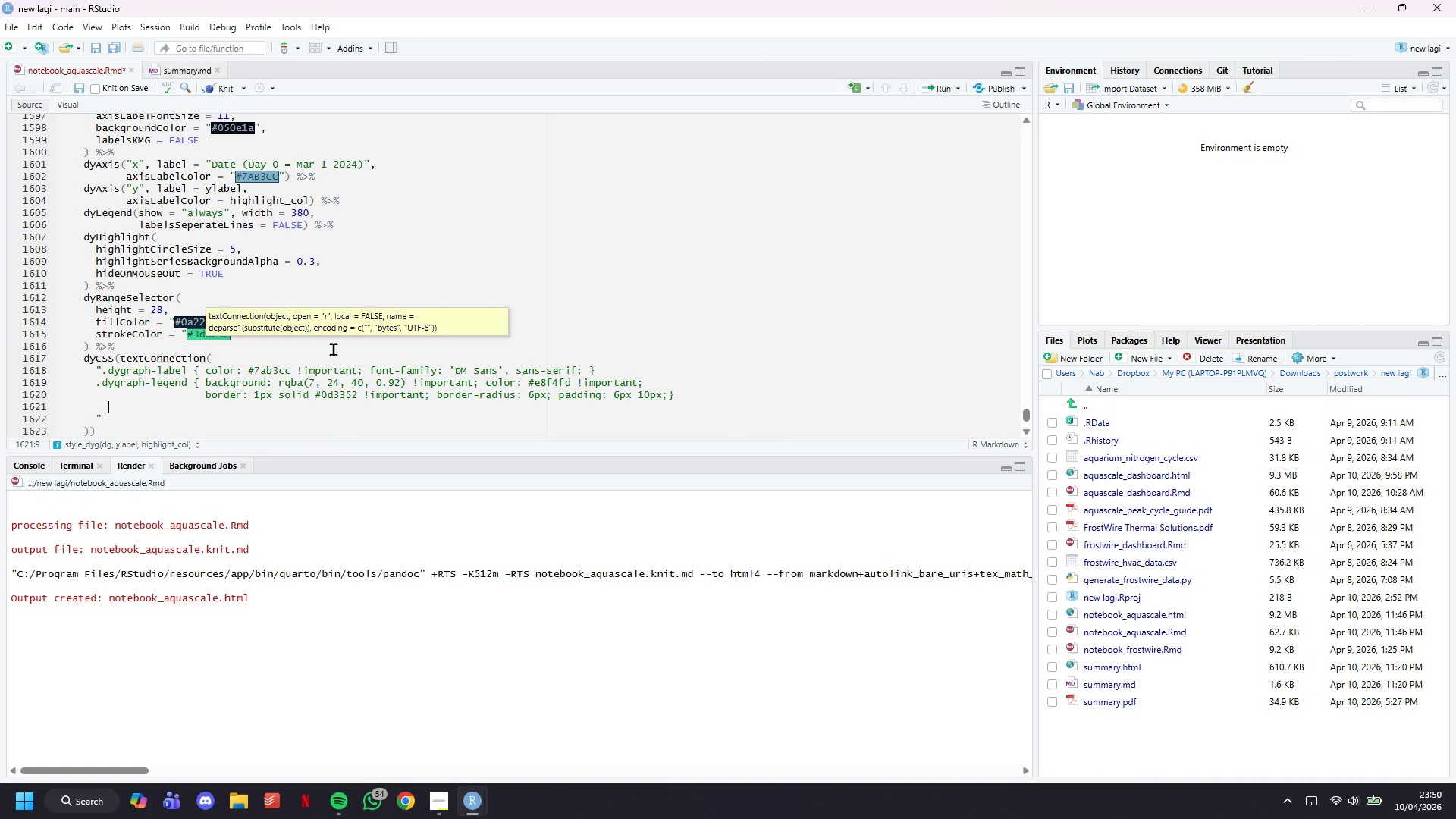 
key(Backspace)
 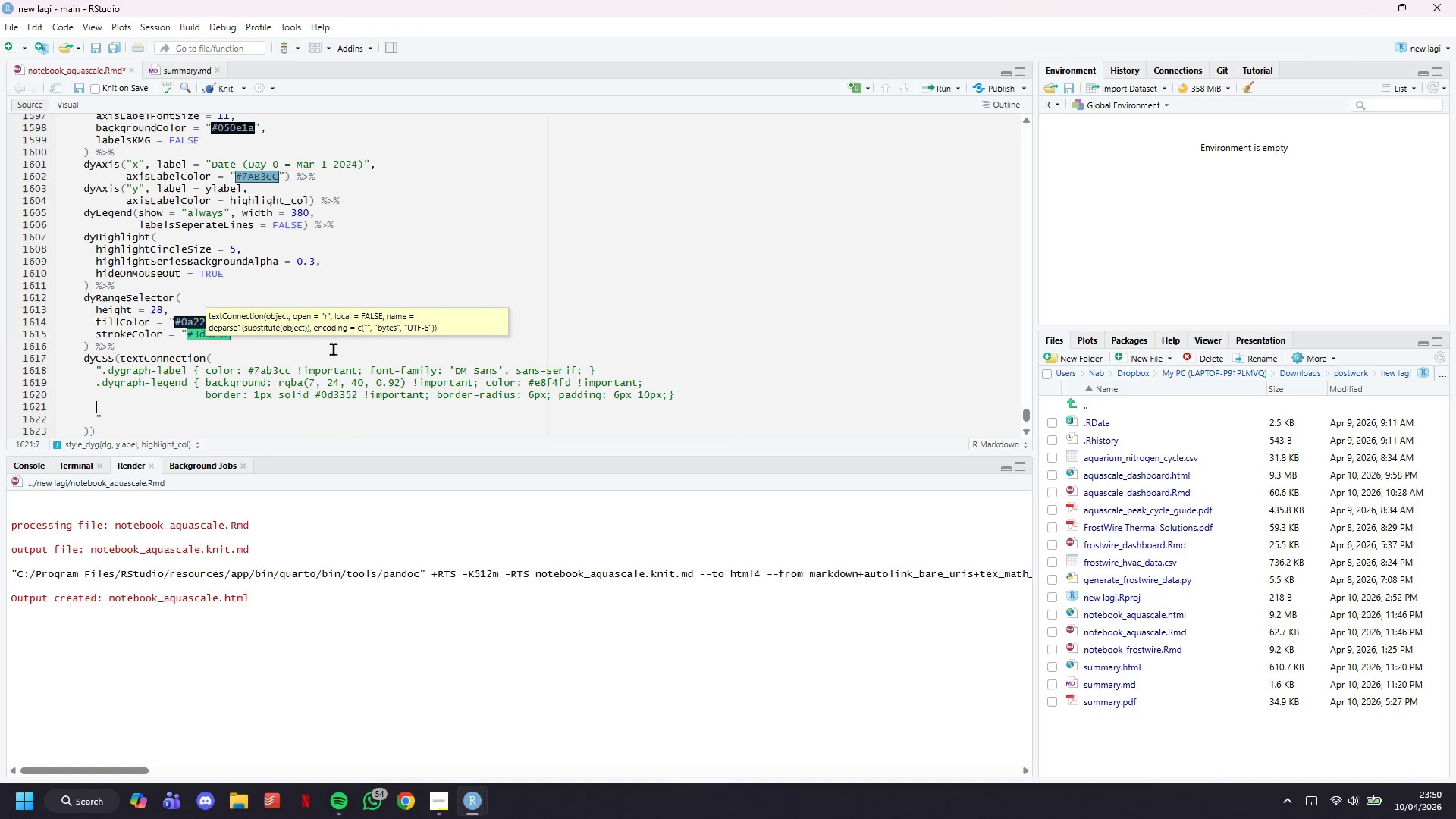 
key(Period)
 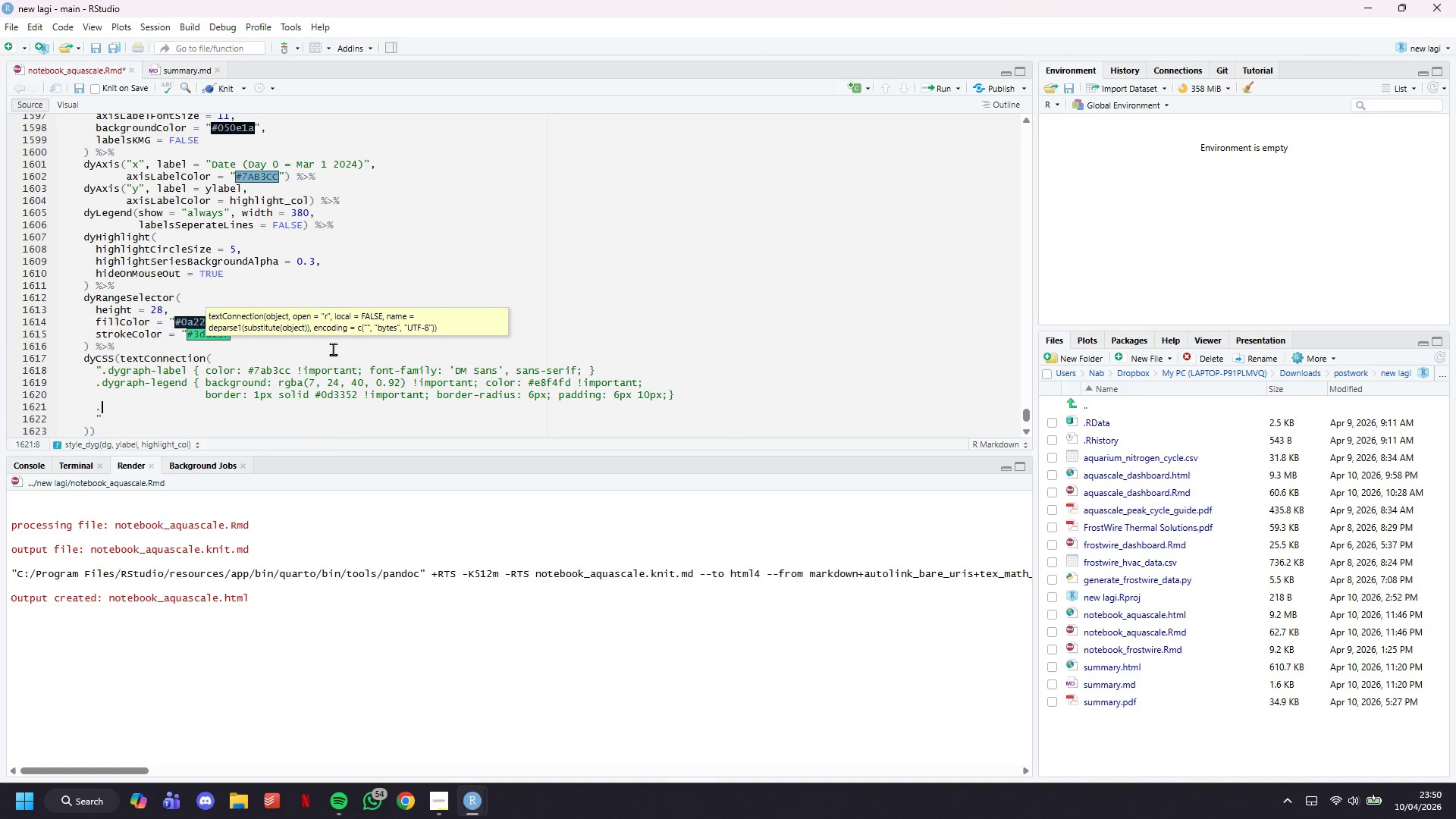 
wait(11.12)
 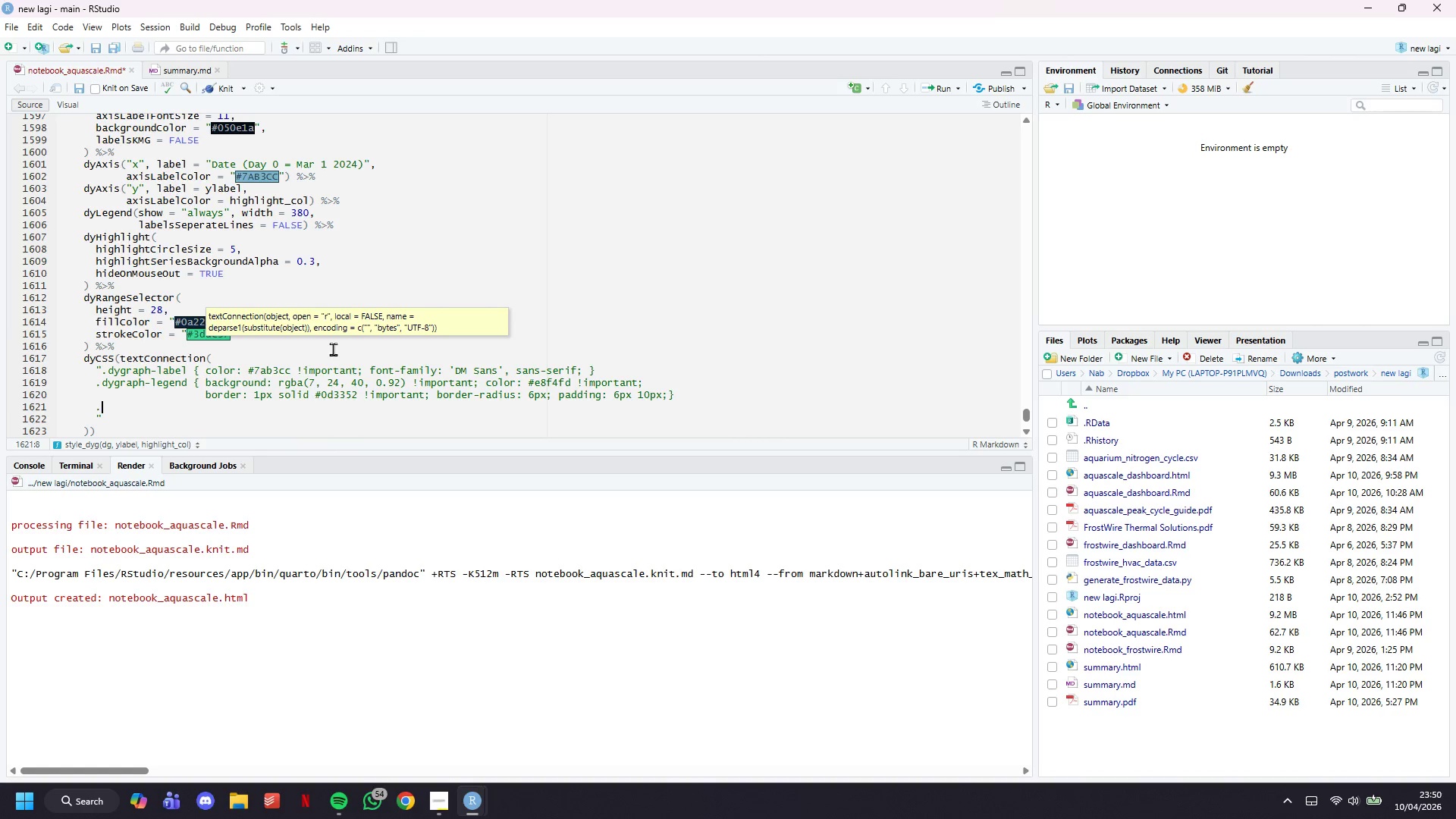 
type(dygraph()
key(Backspace)
type(-axis-)
 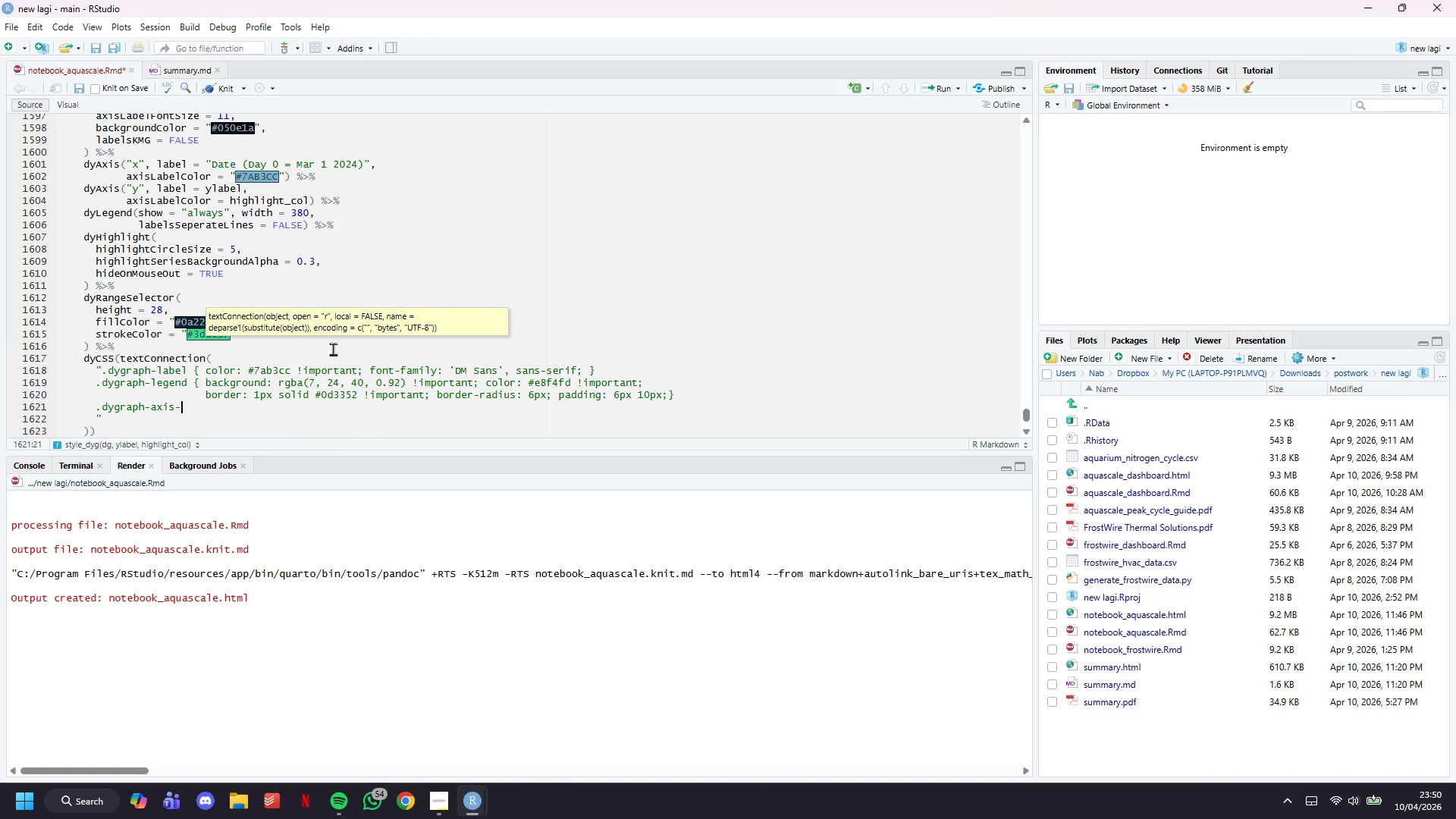 
type(label { color)
 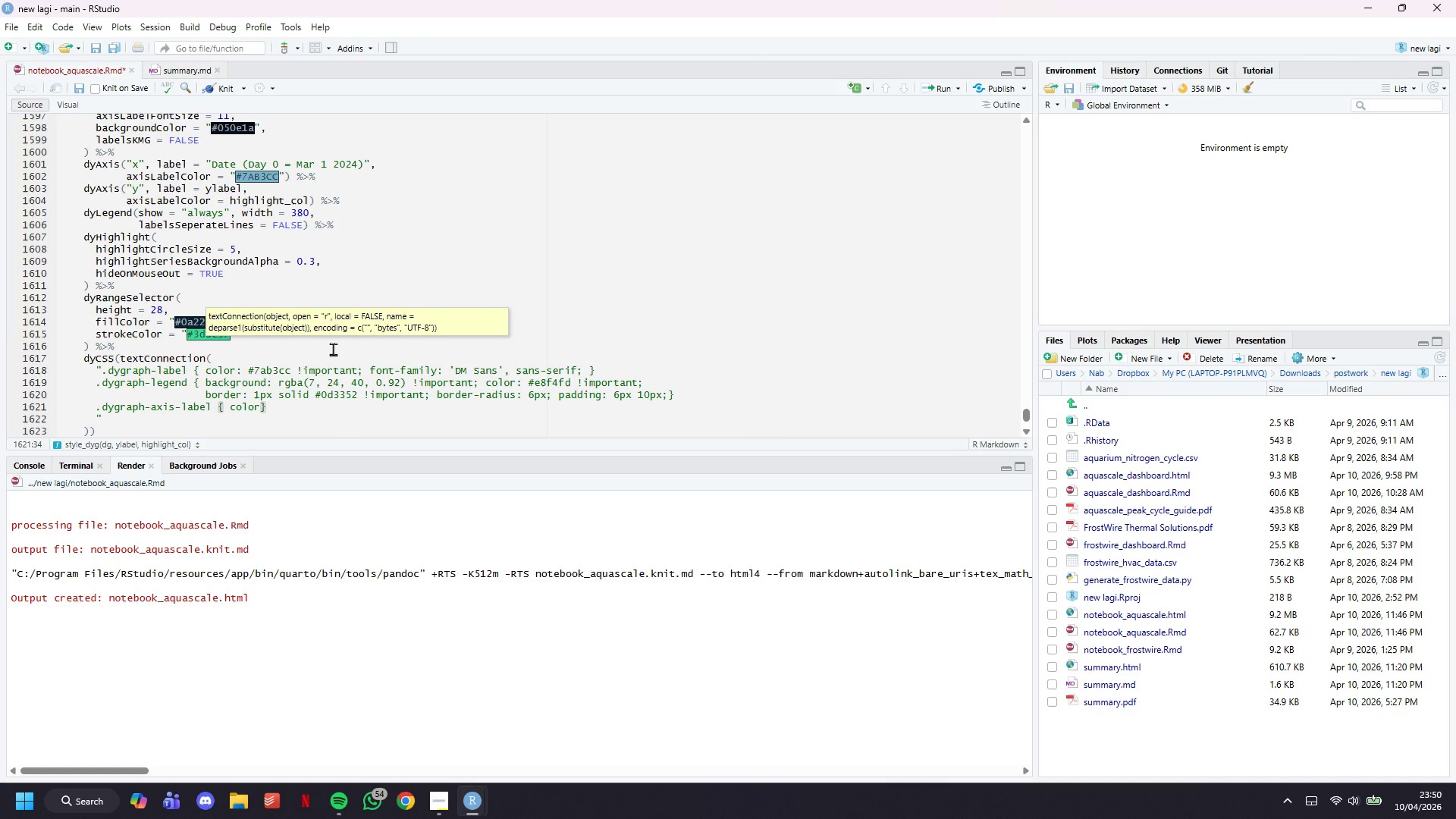 
type(: #7ab3cc !important )
 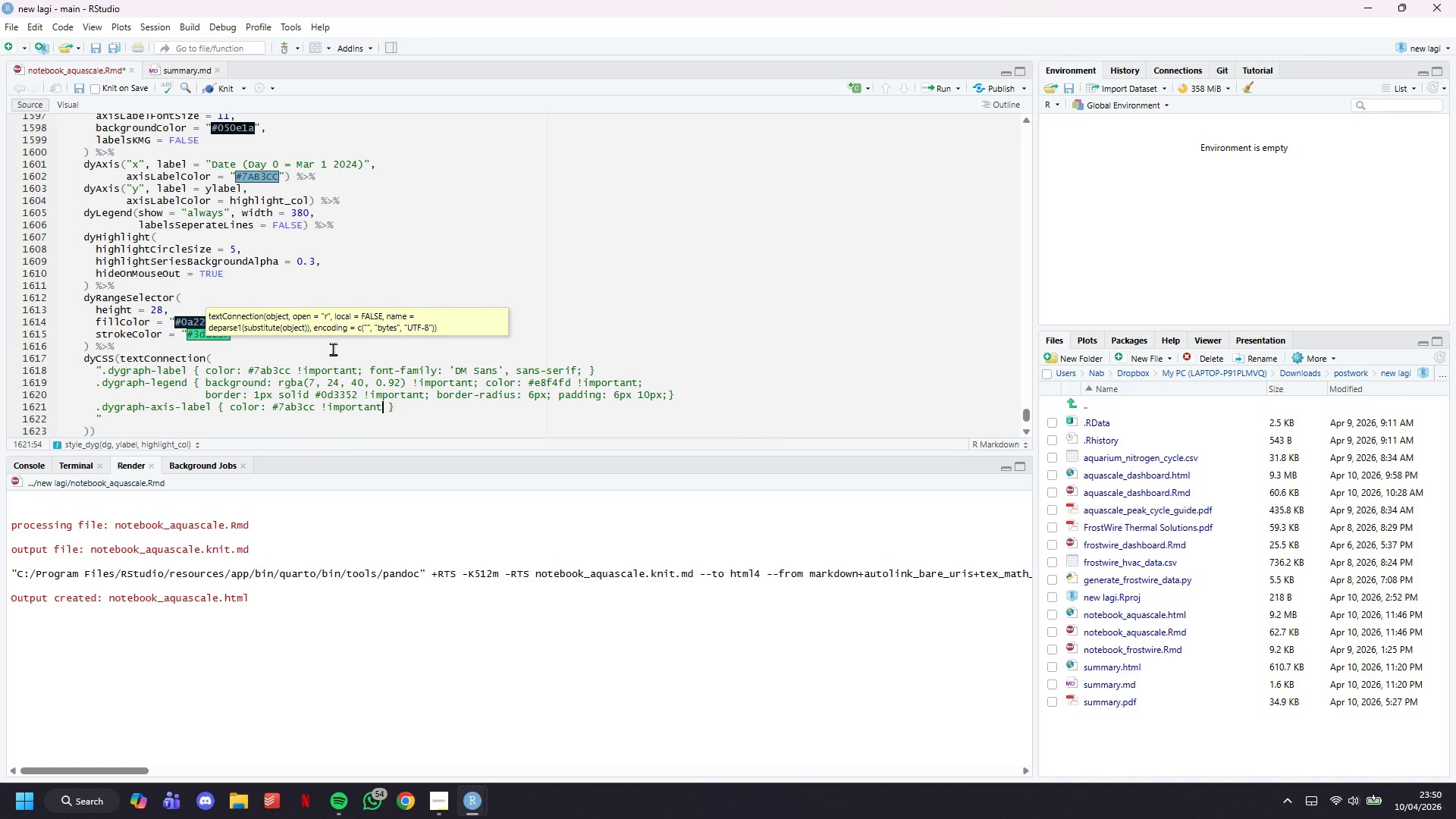 
 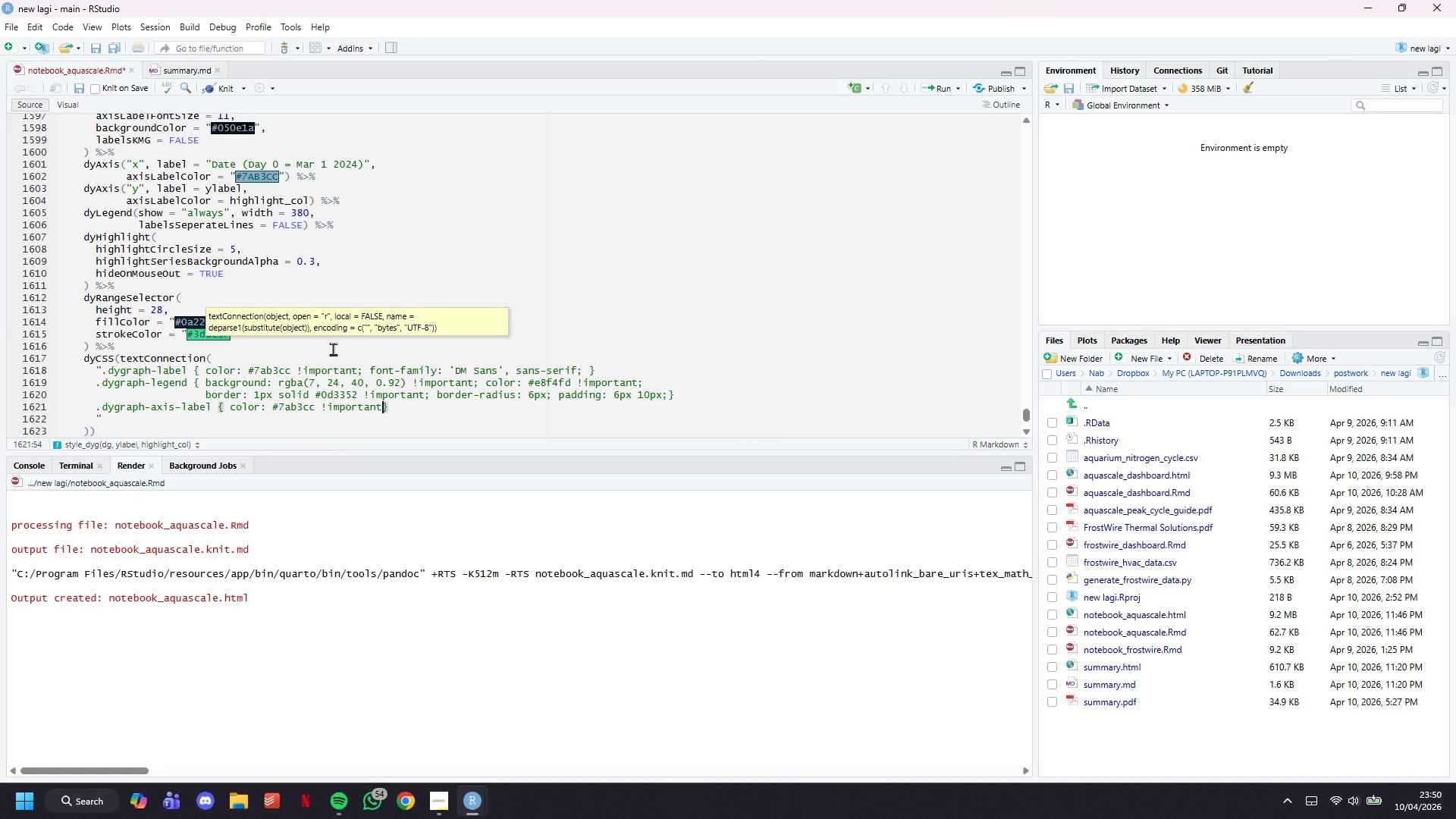 
key(ArrowLeft)
 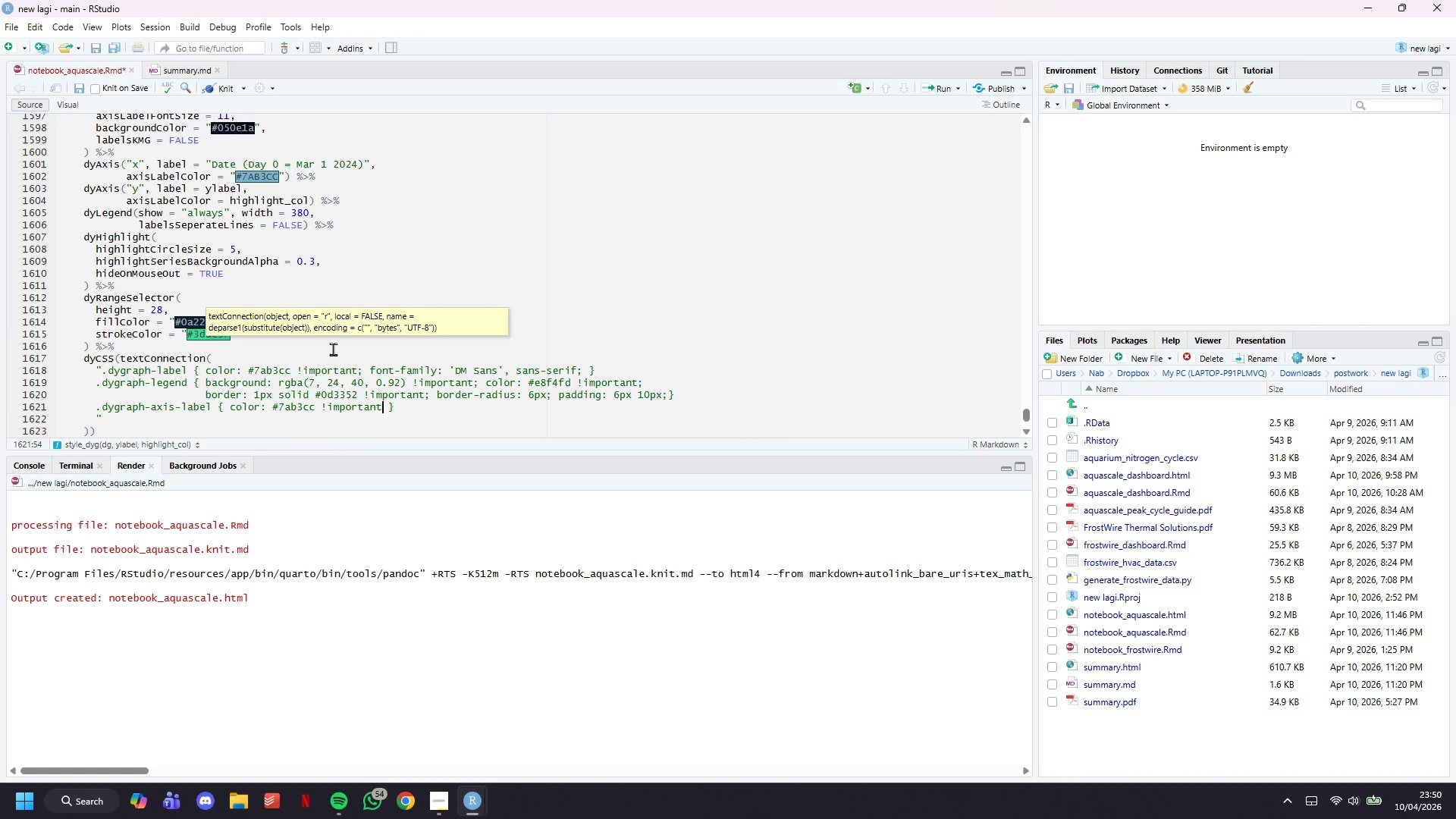 
key(Semicolon)
 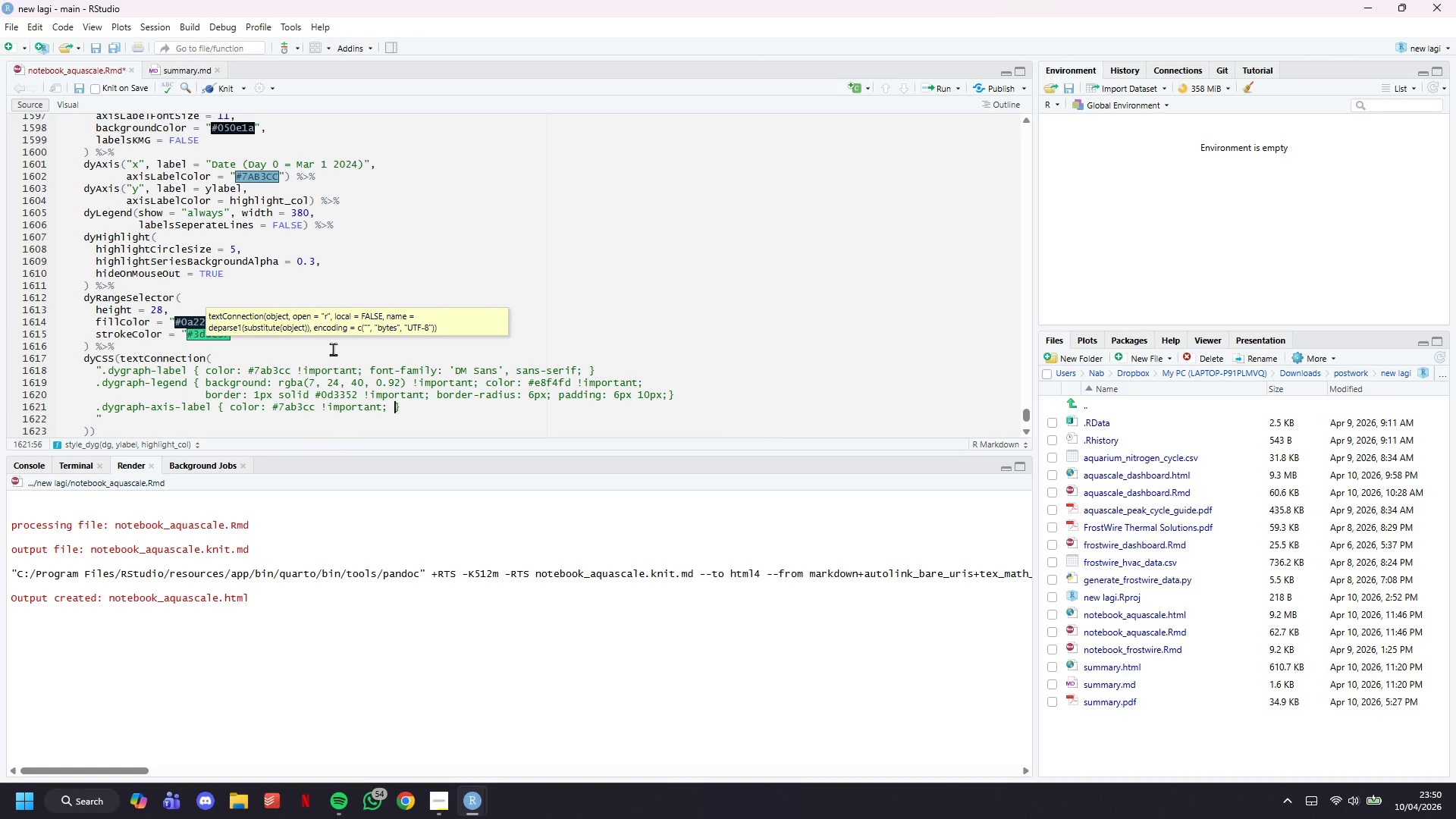 
key(ArrowRight)
 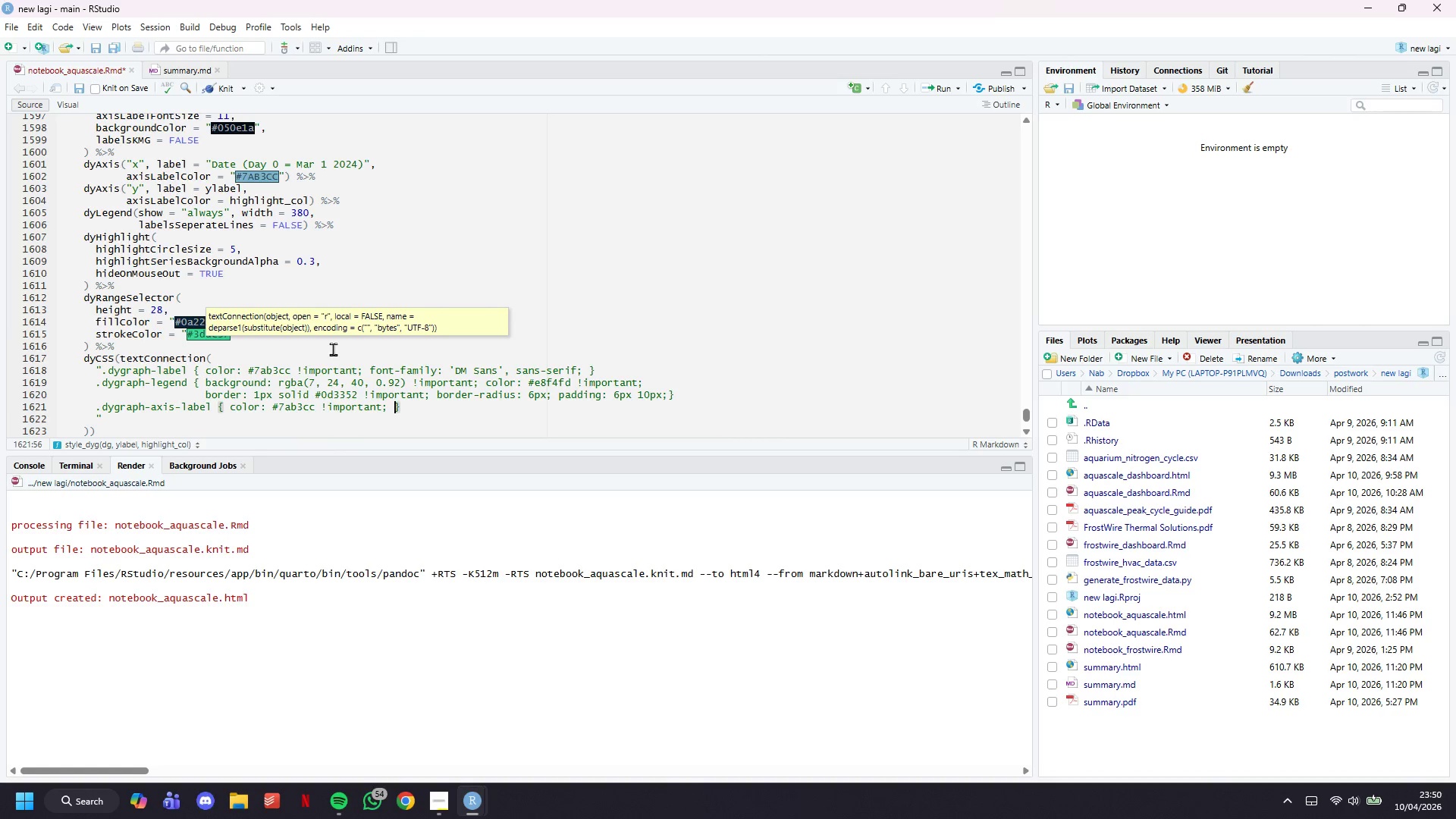 
key(ArrowRight)
 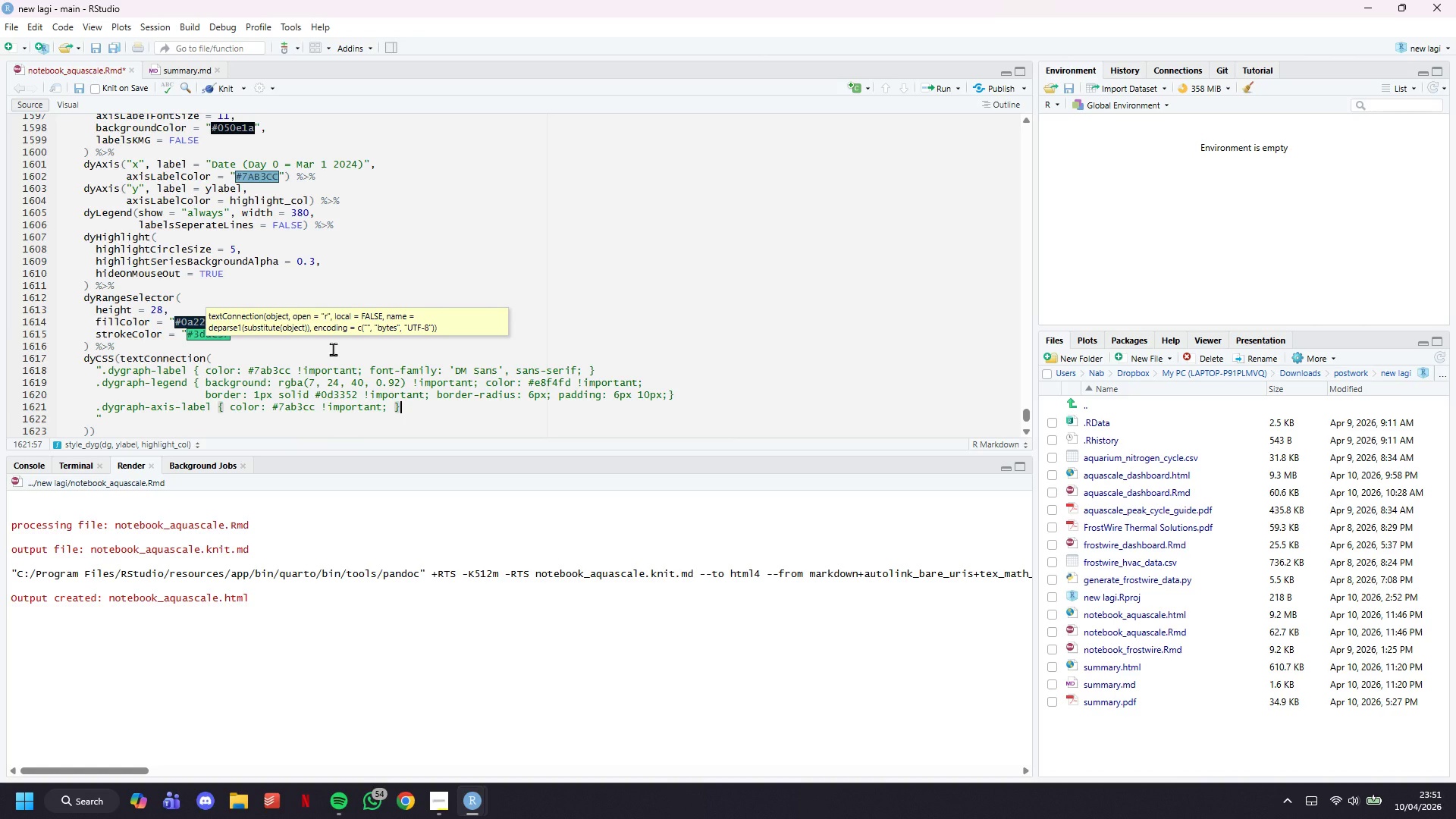 
wait(15.38)
 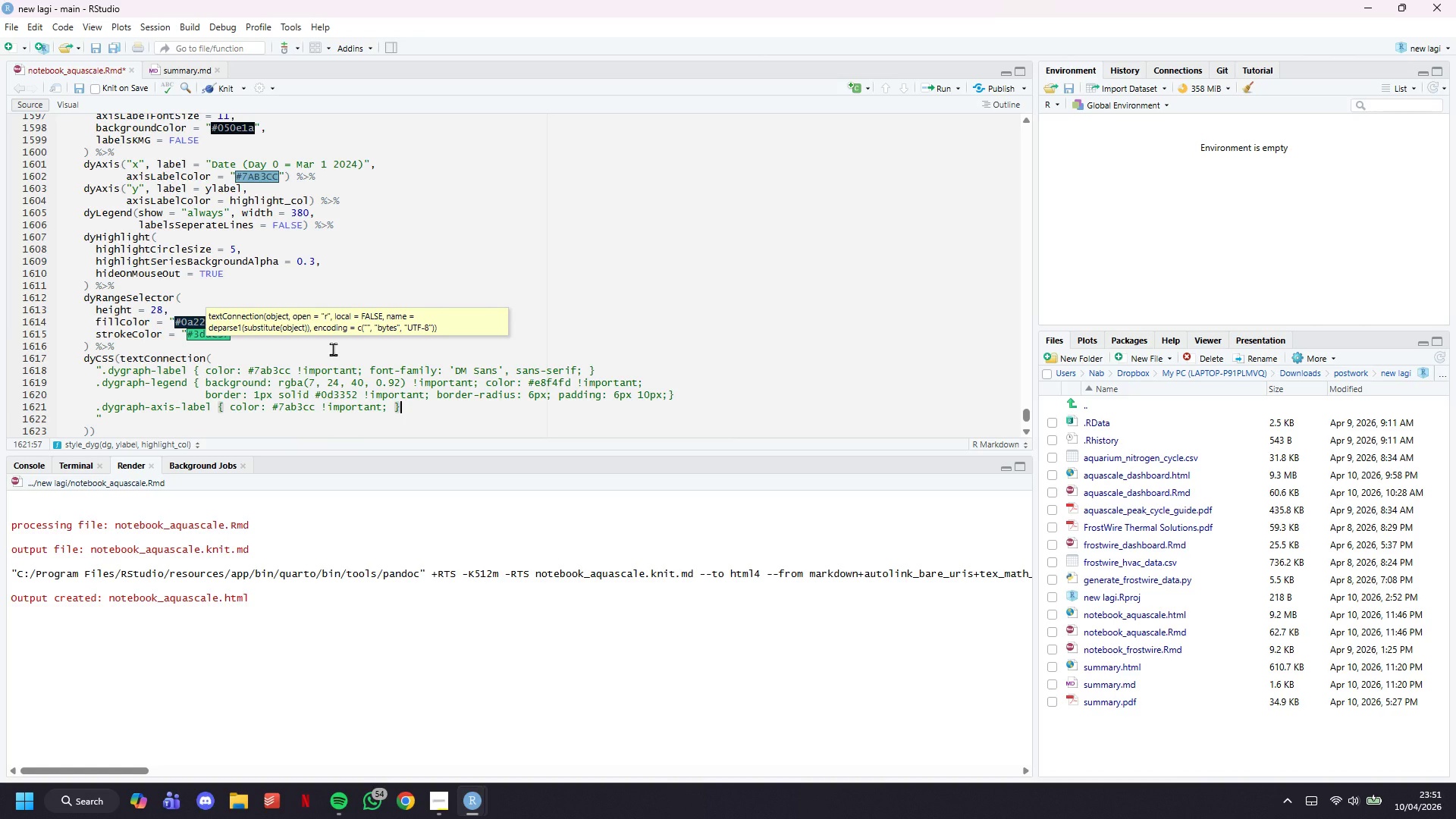 
type(.dy)
key(Backspace)
key(Backspace)
key(Backspace)
 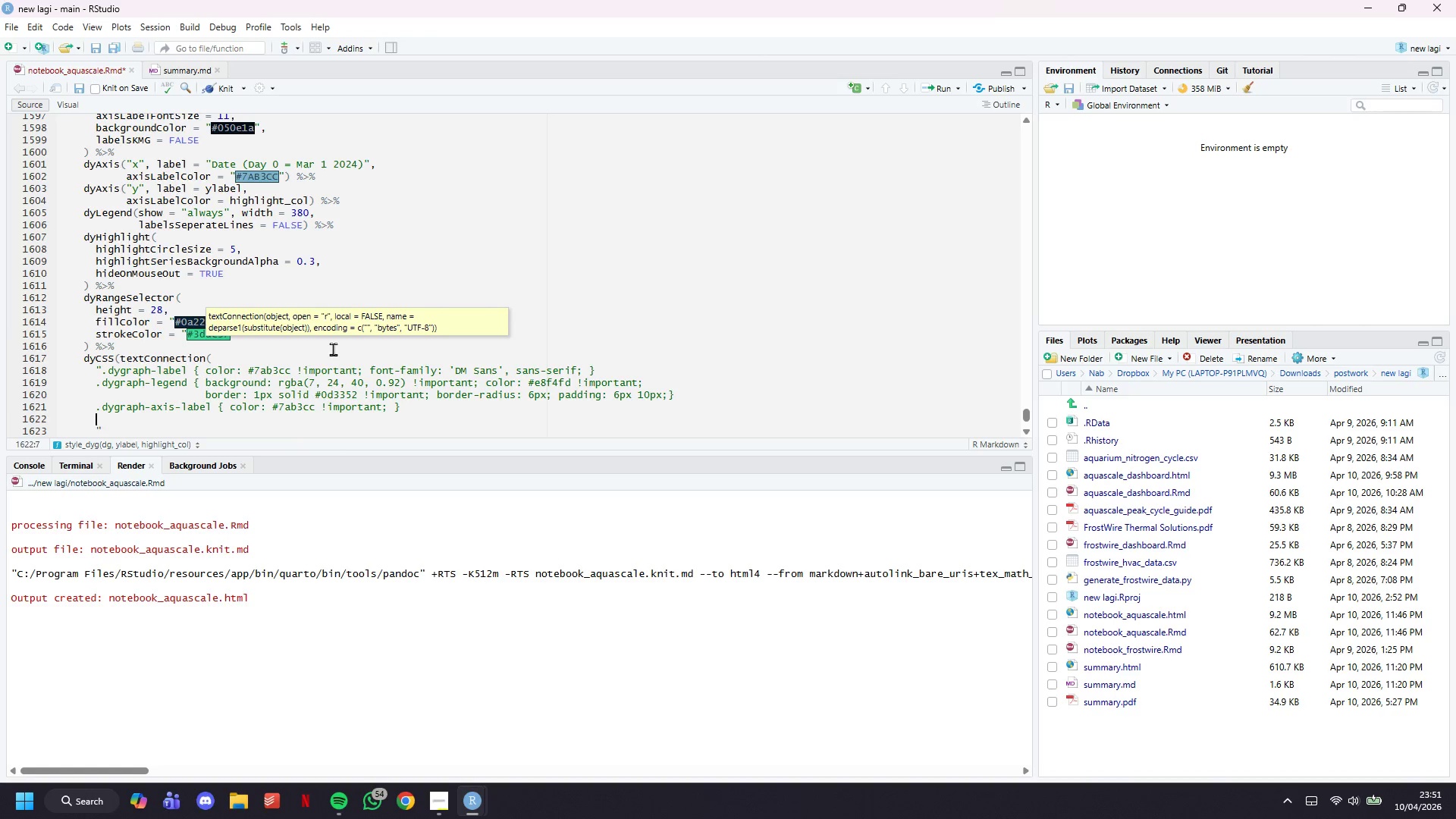 
key(Enter)
 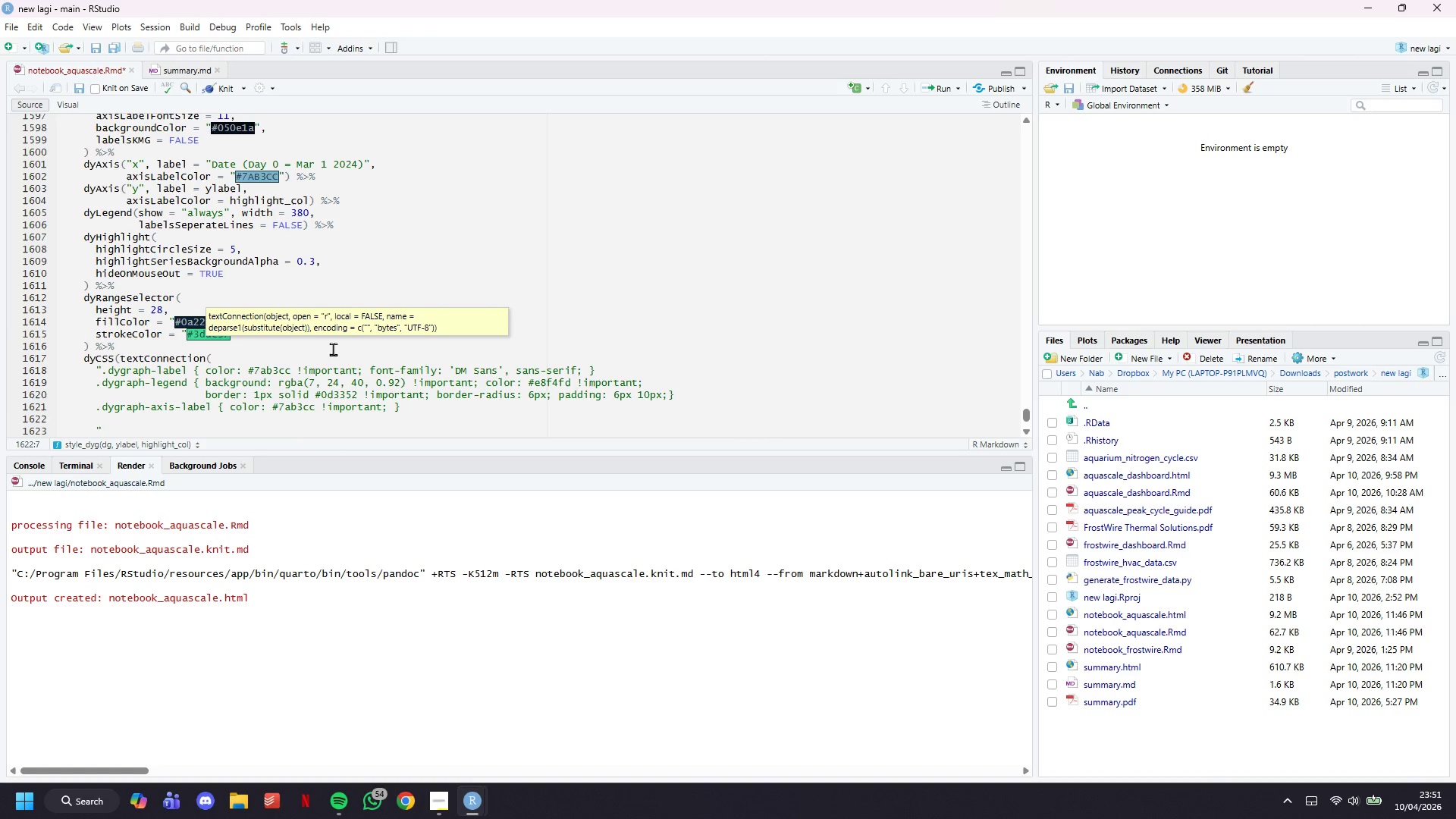 
type(.dygraph-rangesel-fgcanvas { o[a)
key(Backspace)
key(Backspace)
type(pacity: 0.7 )
 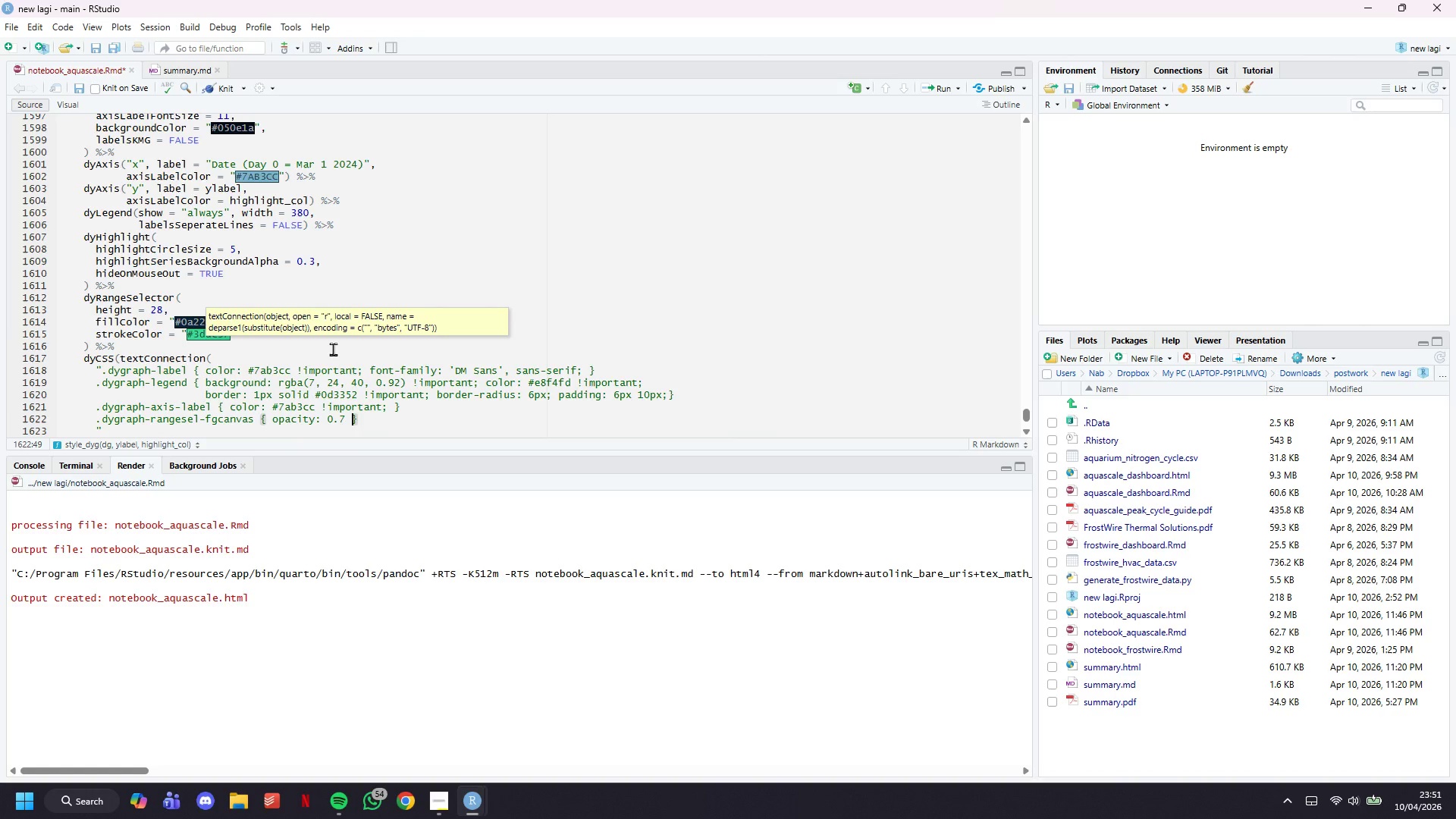 
key(ArrowRight)
 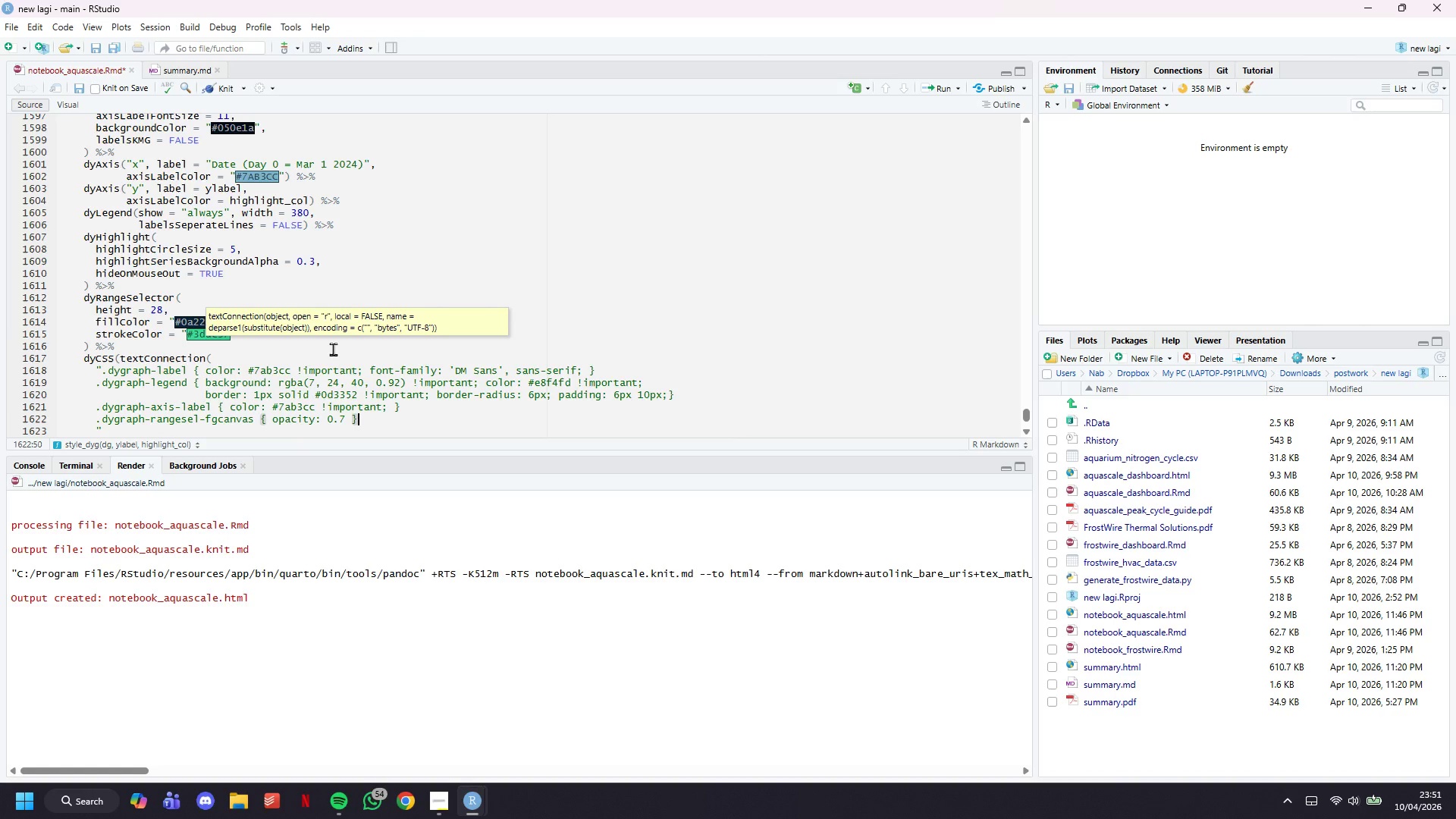 
key(ArrowDown)
 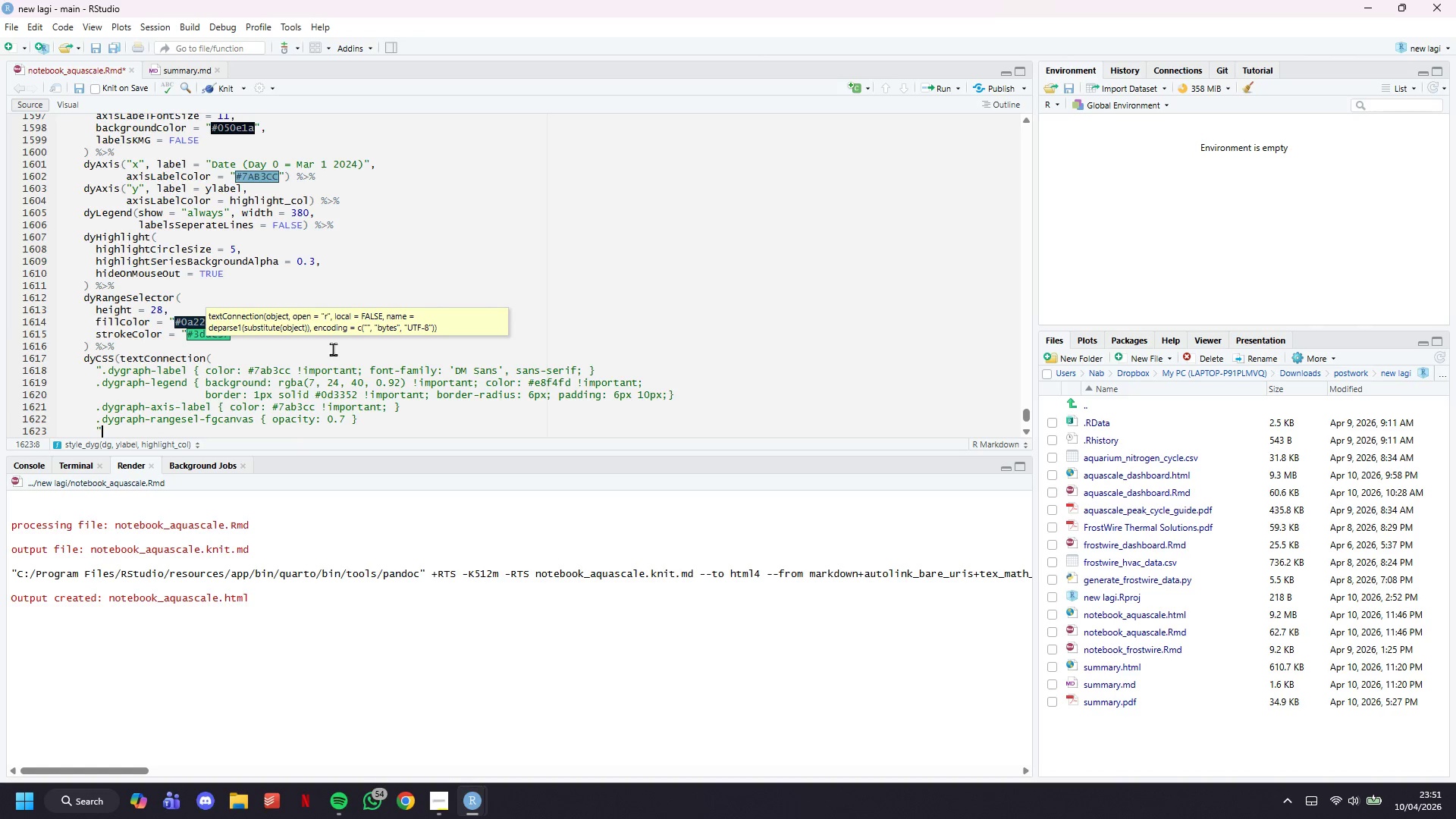 
key(ArrowLeft)
 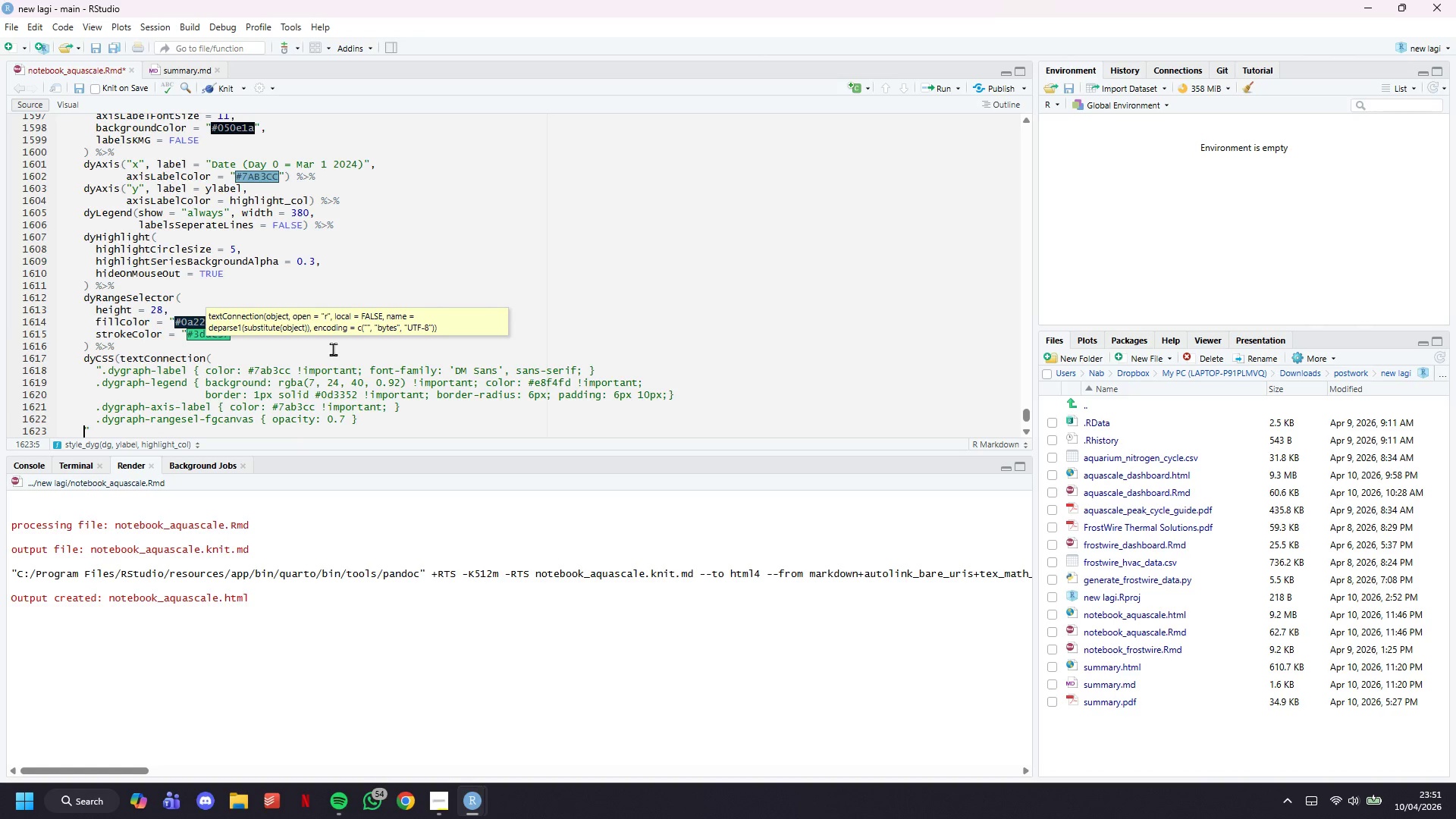 
key(Backspace)
 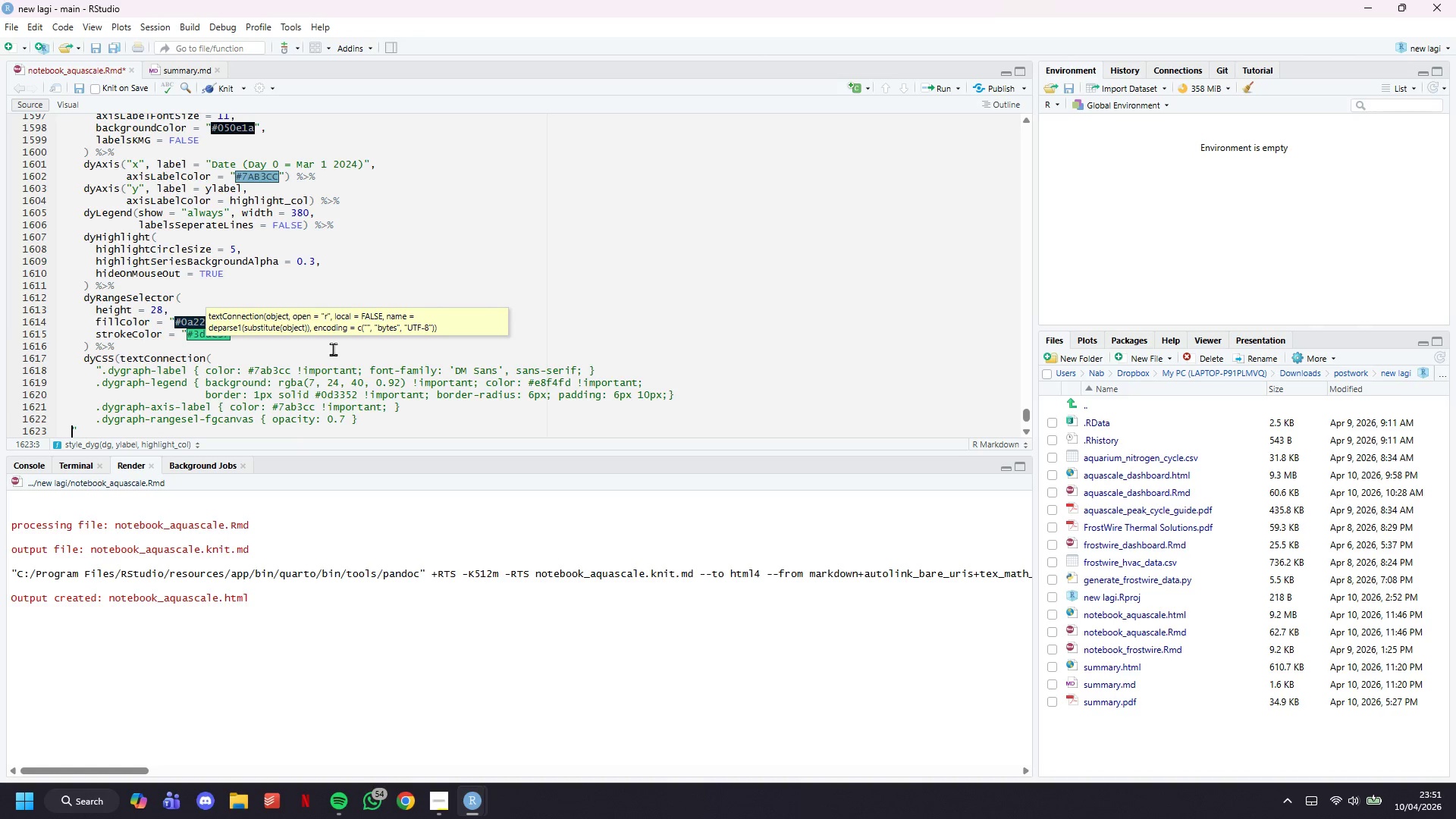 
key(Backspace)
 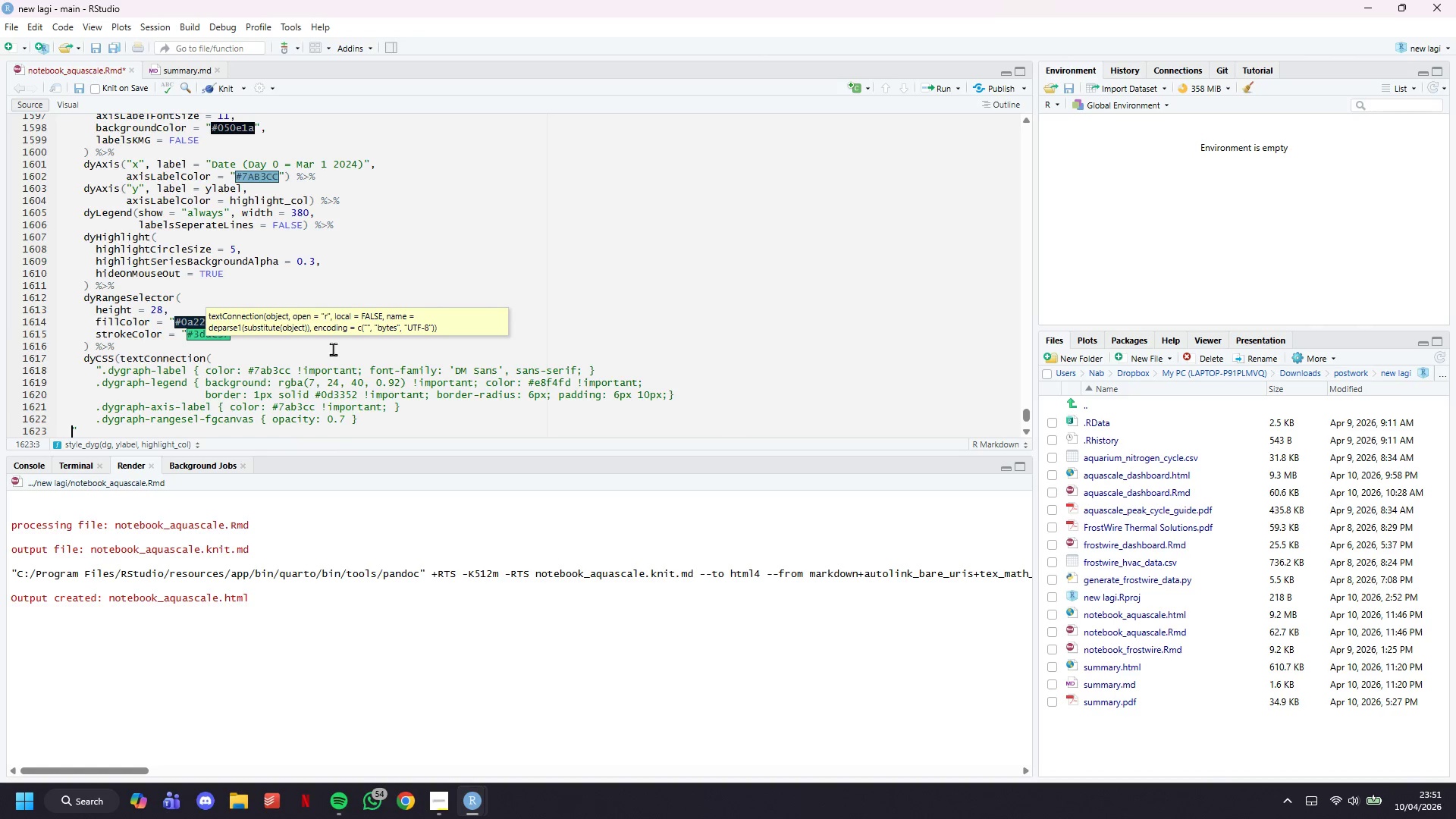 
key(Backspace)
 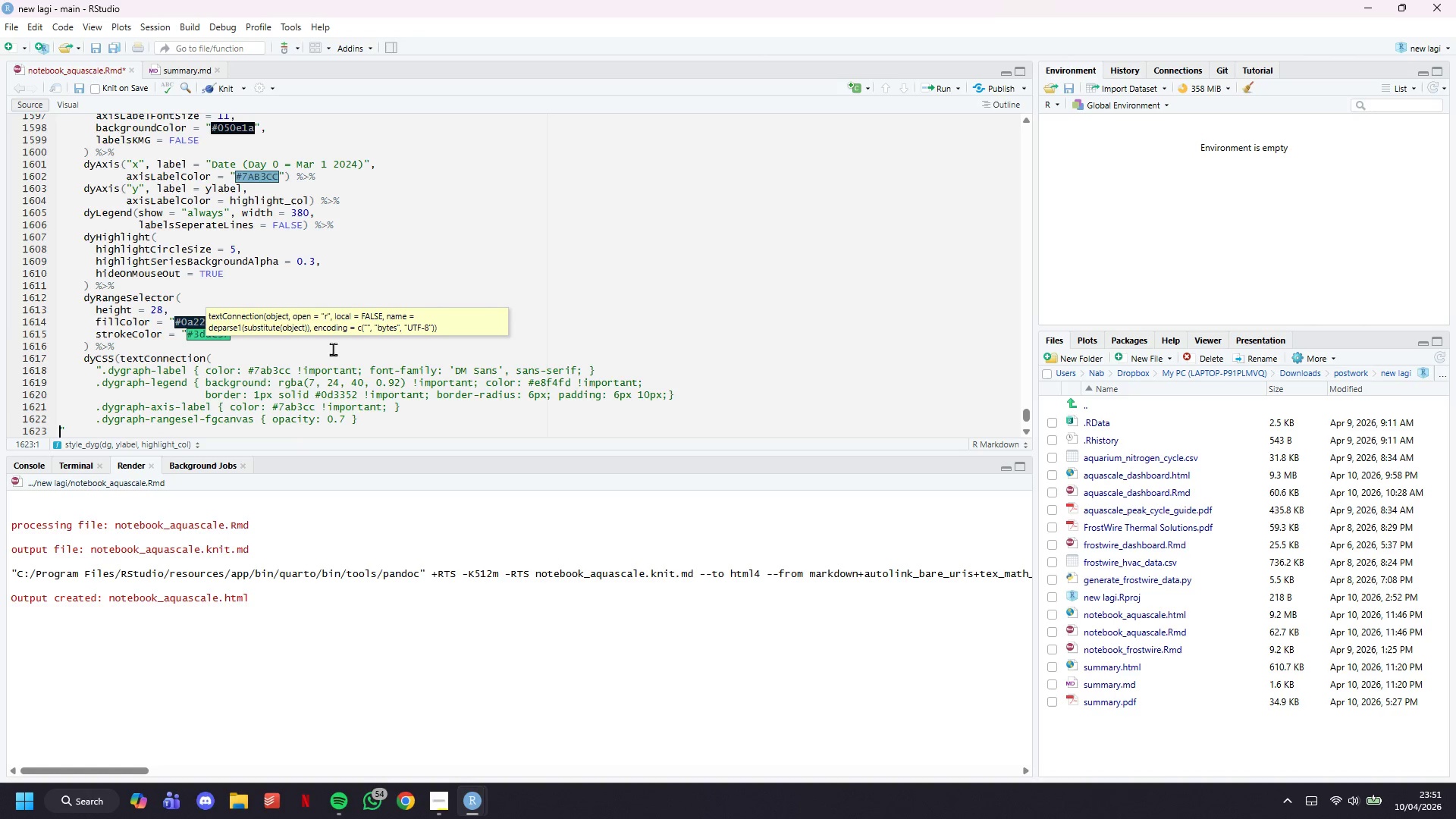 
key(Backspace)
 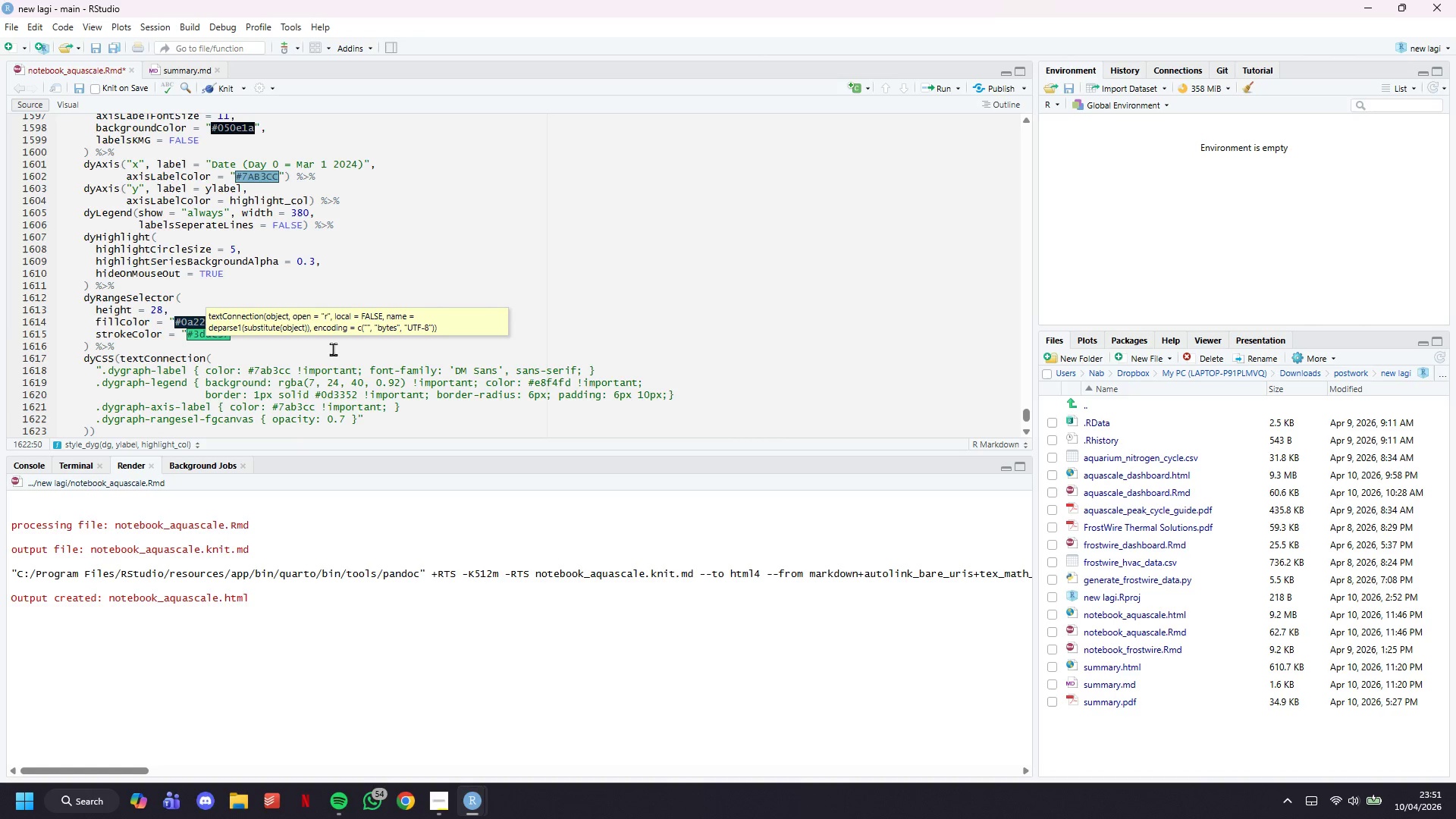 
key(ArrowRight)
 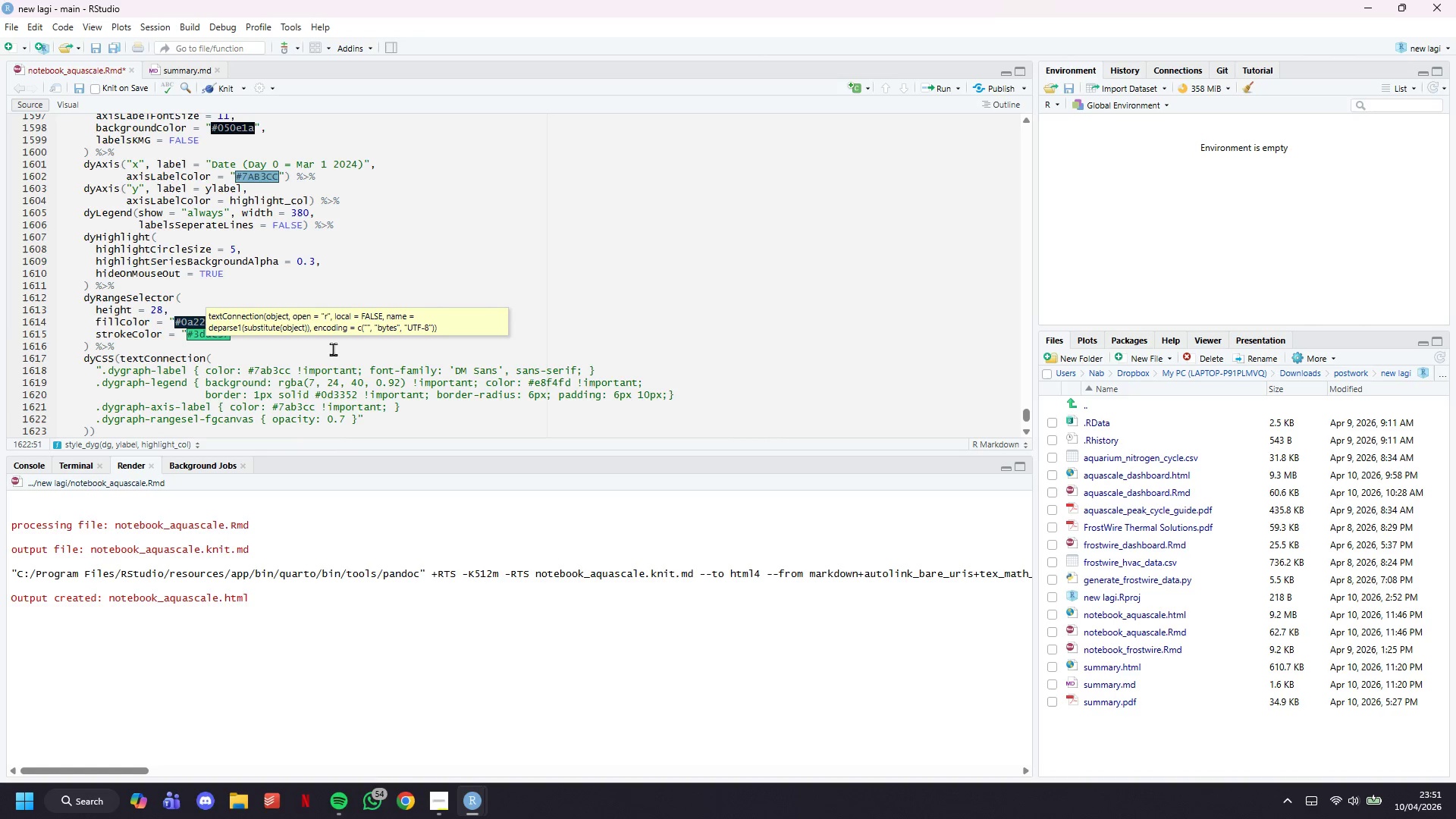 
key(ArrowDown)
 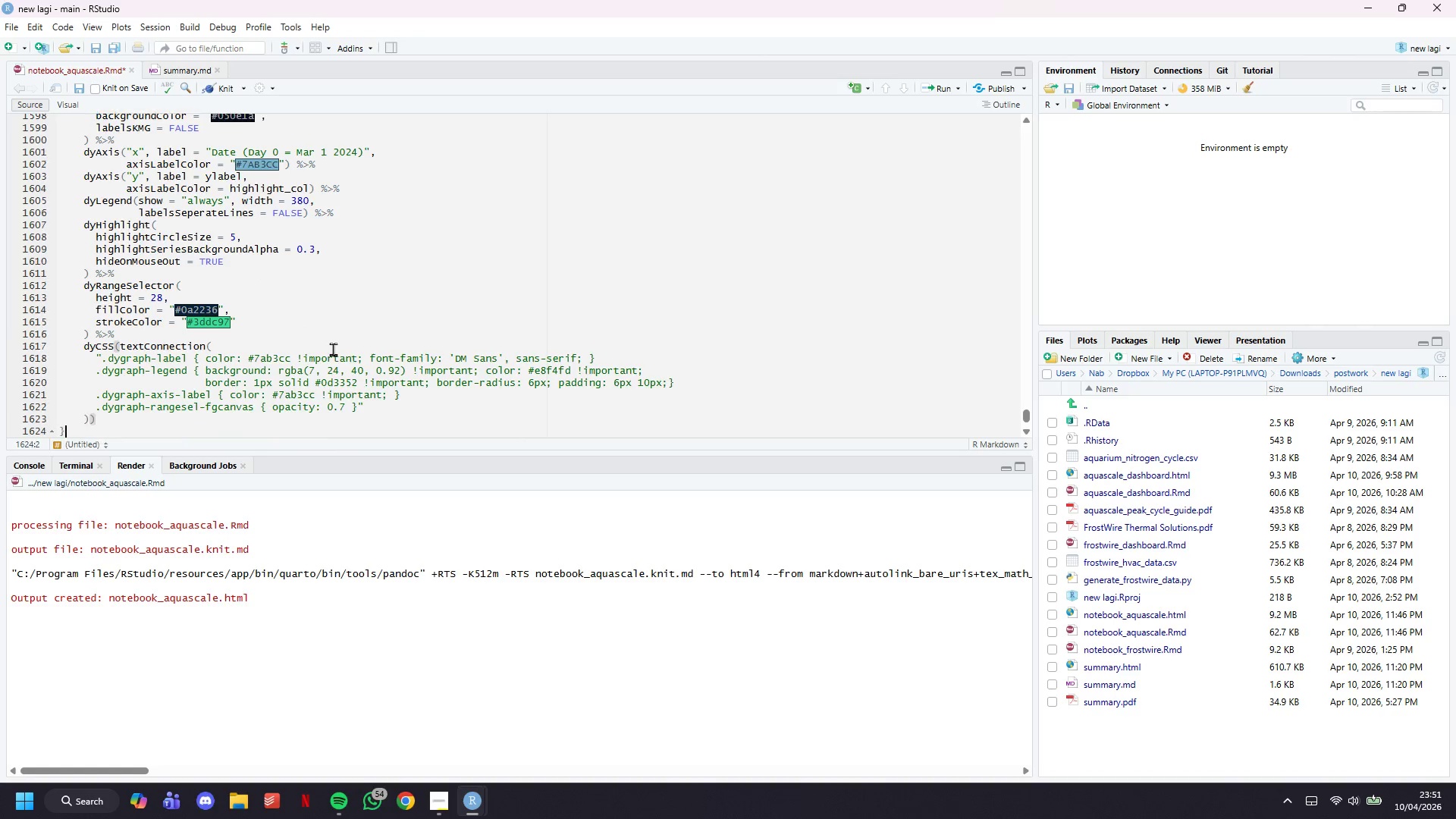 
key(ArrowDown)
 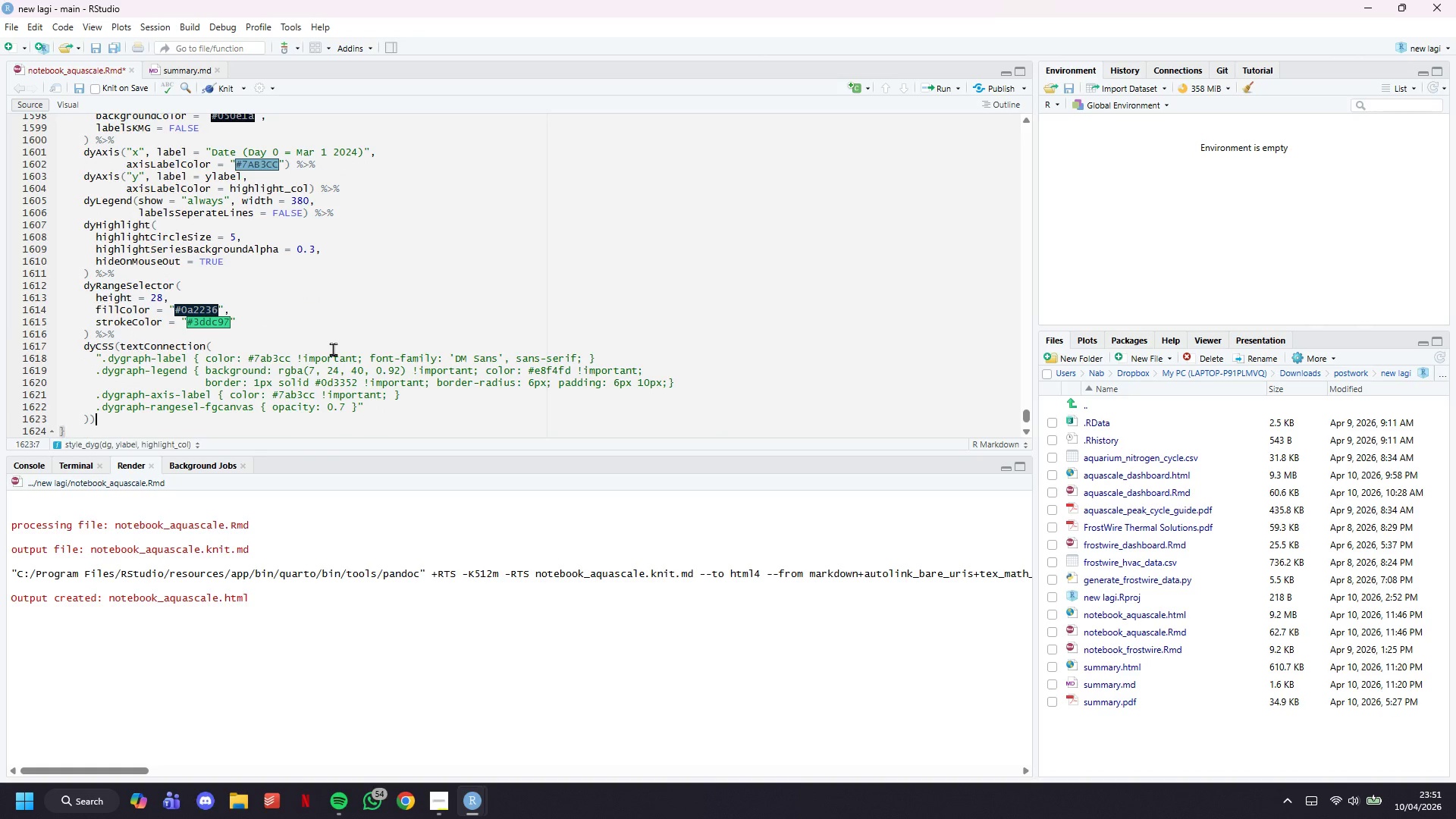 
key(ArrowUp)
 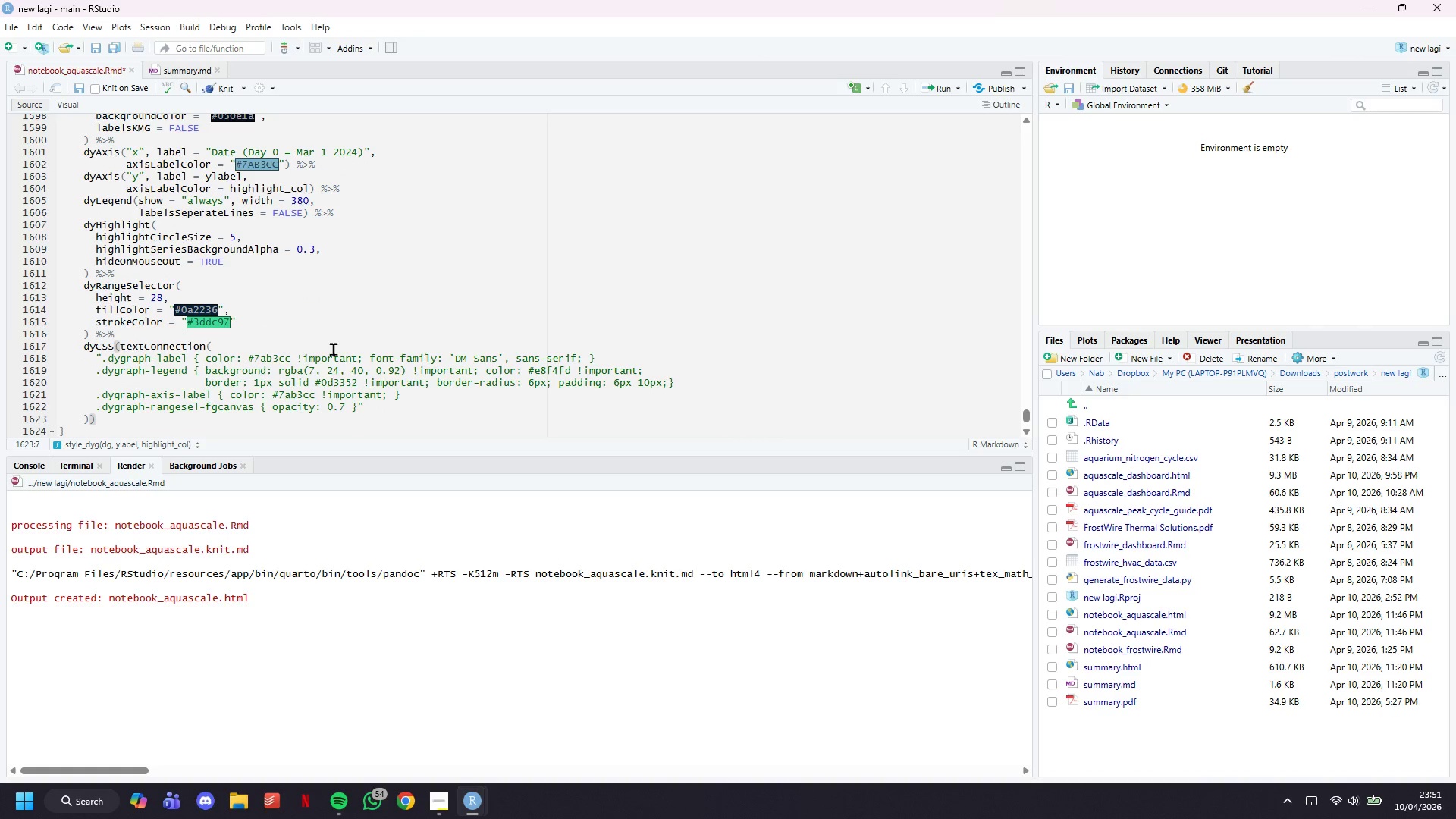 
key(ArrowDown)
 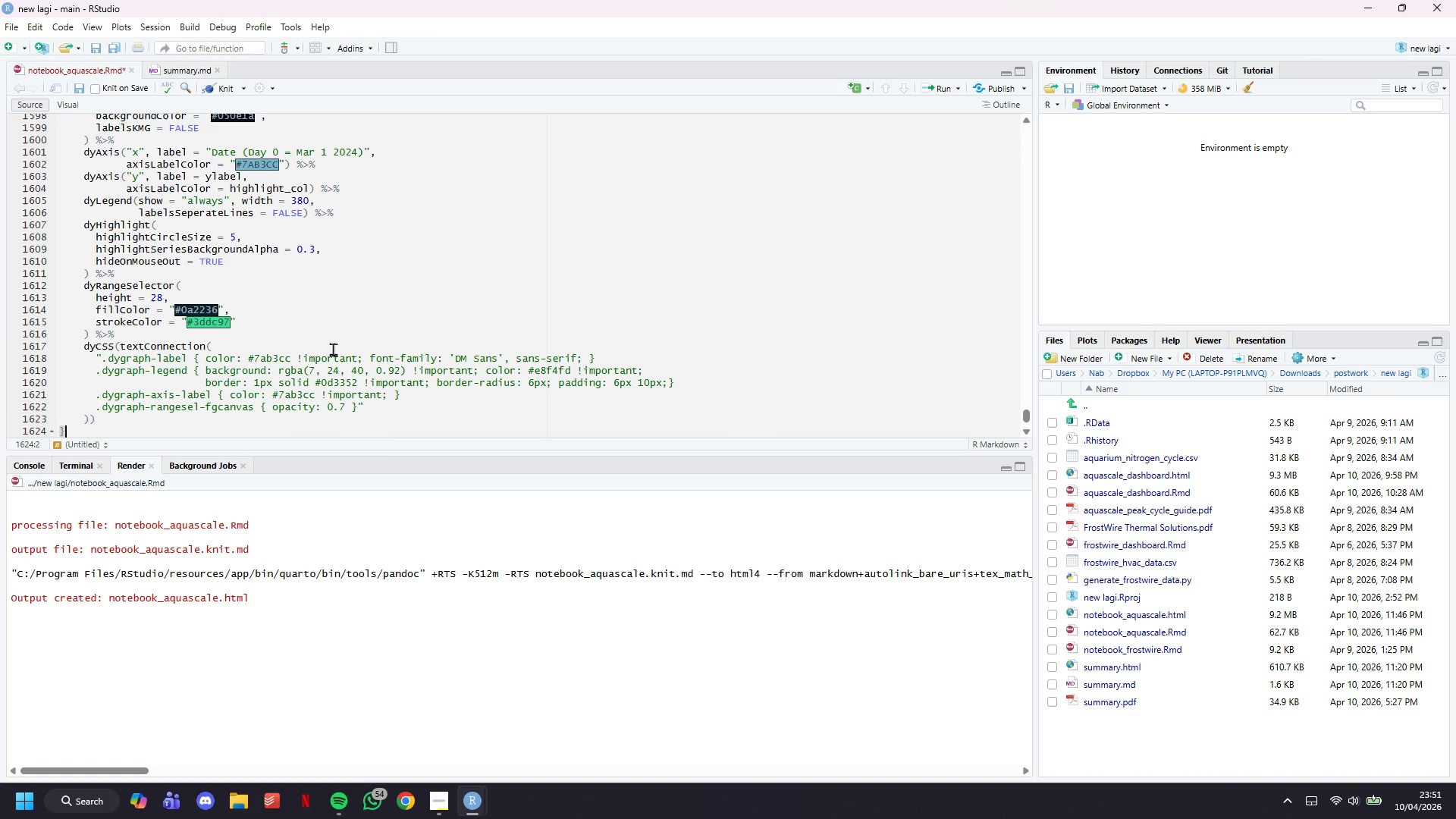 
key(Enter)
 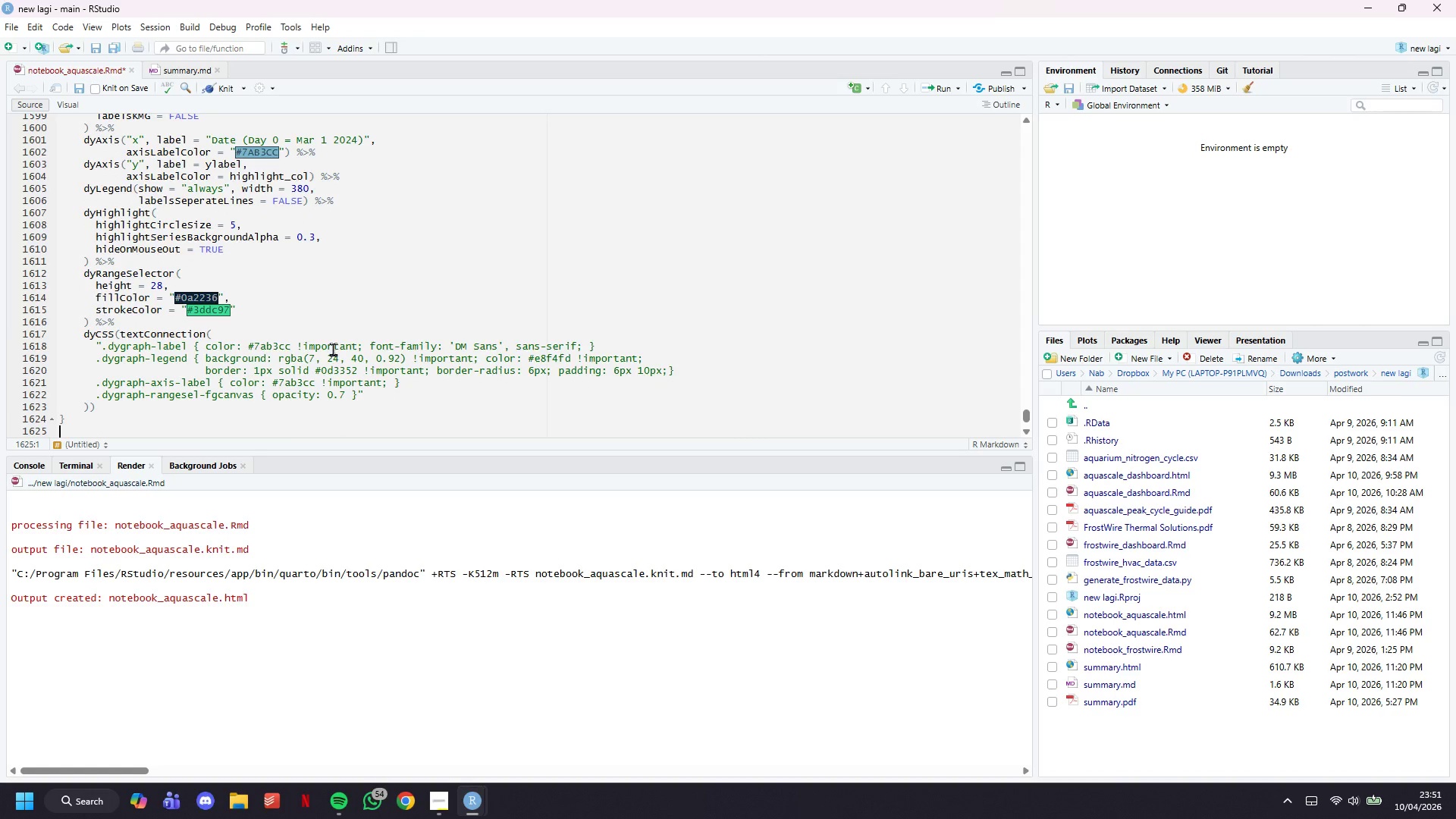 
key(Enter)
 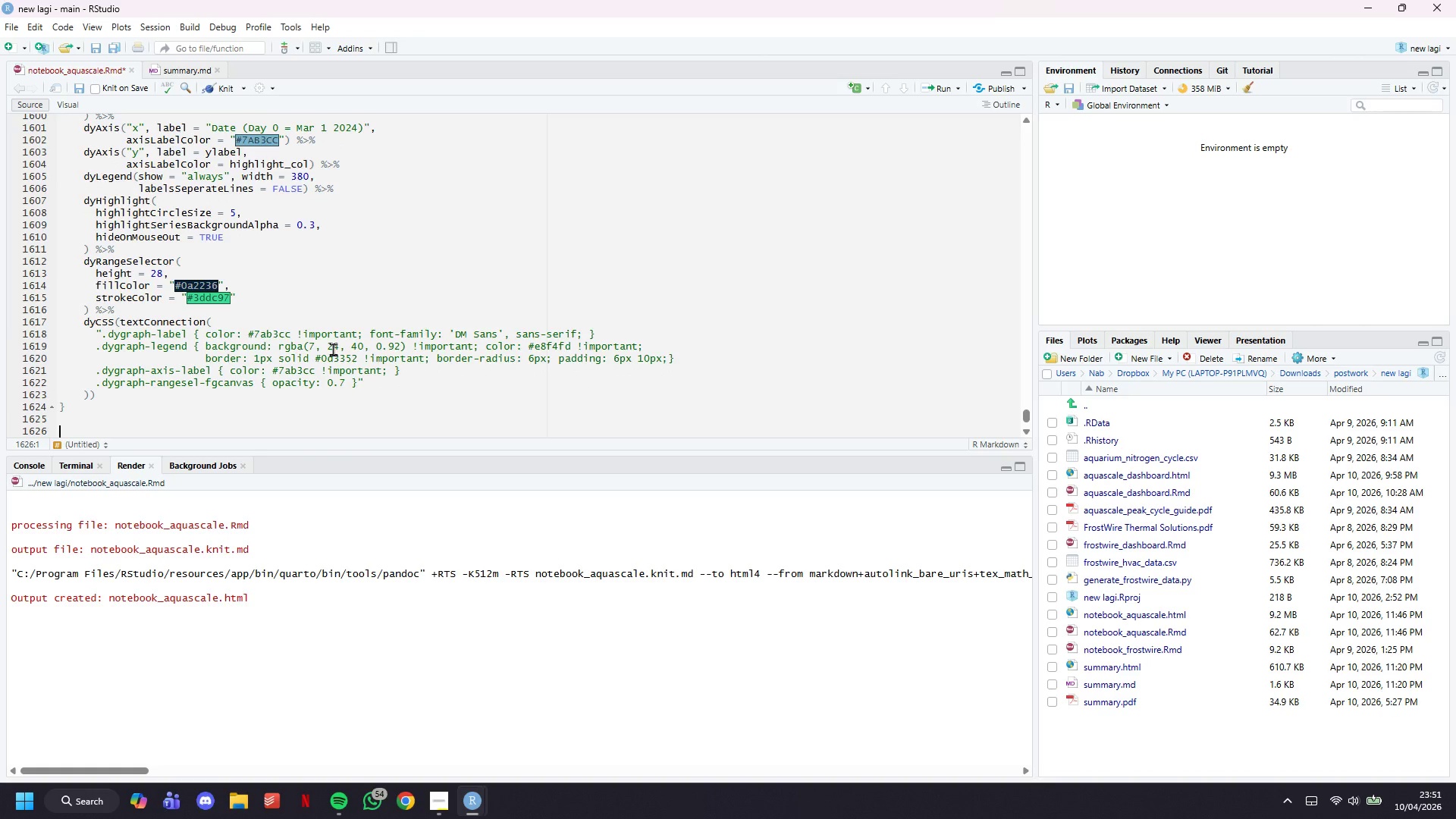 
key(Control+S)
 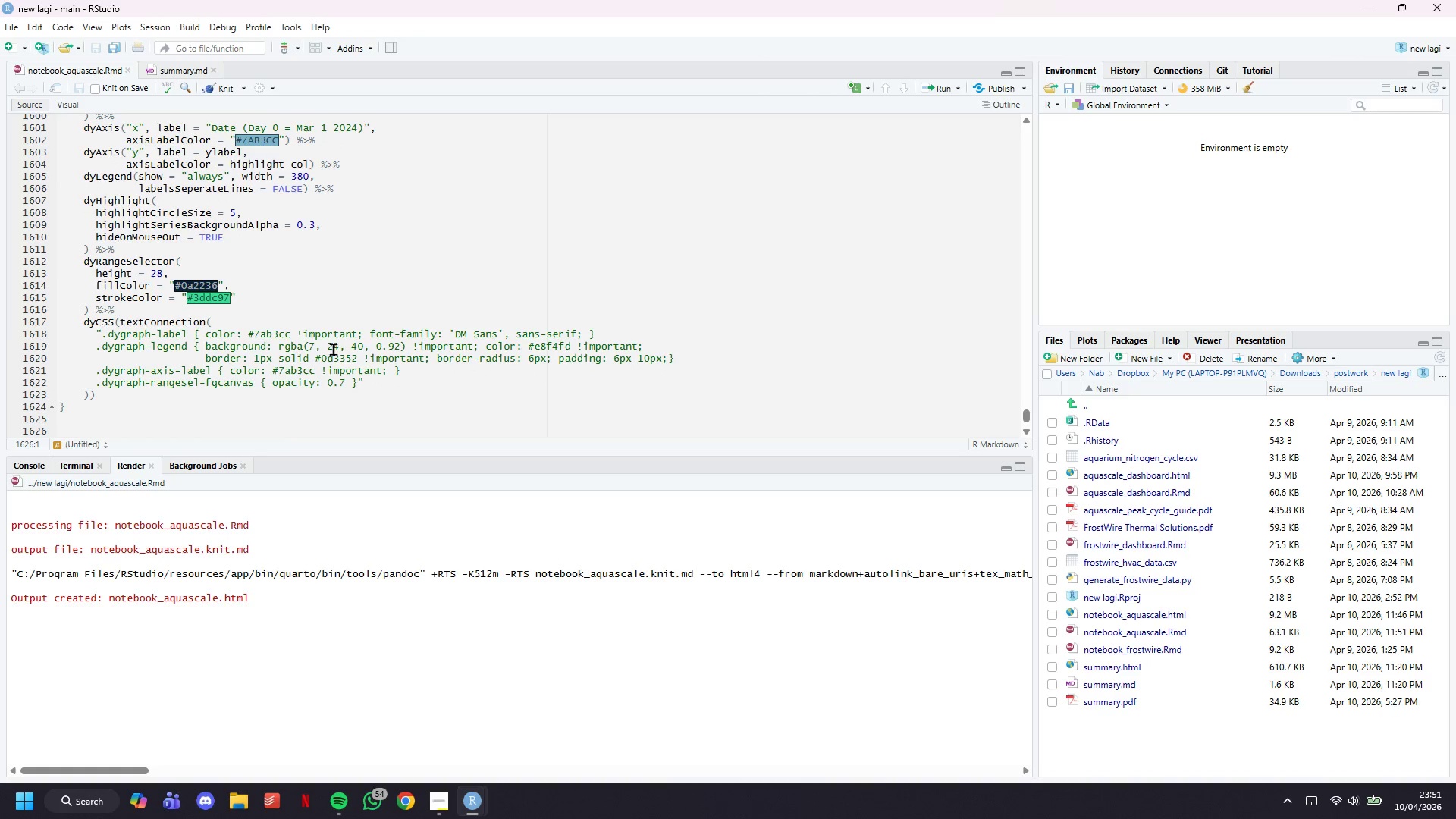 
wait(12.88)
 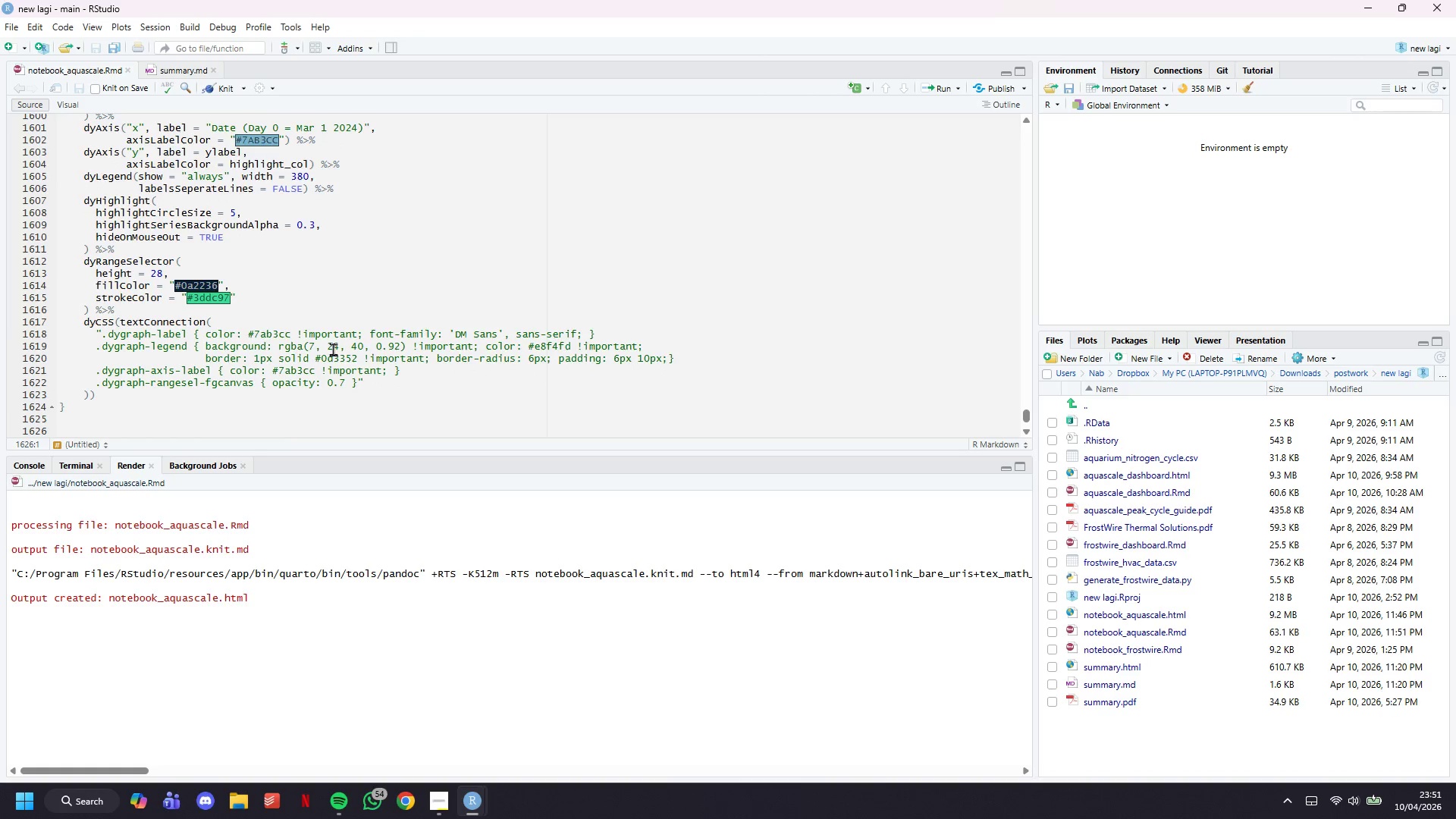 
left_click([219, 89])
 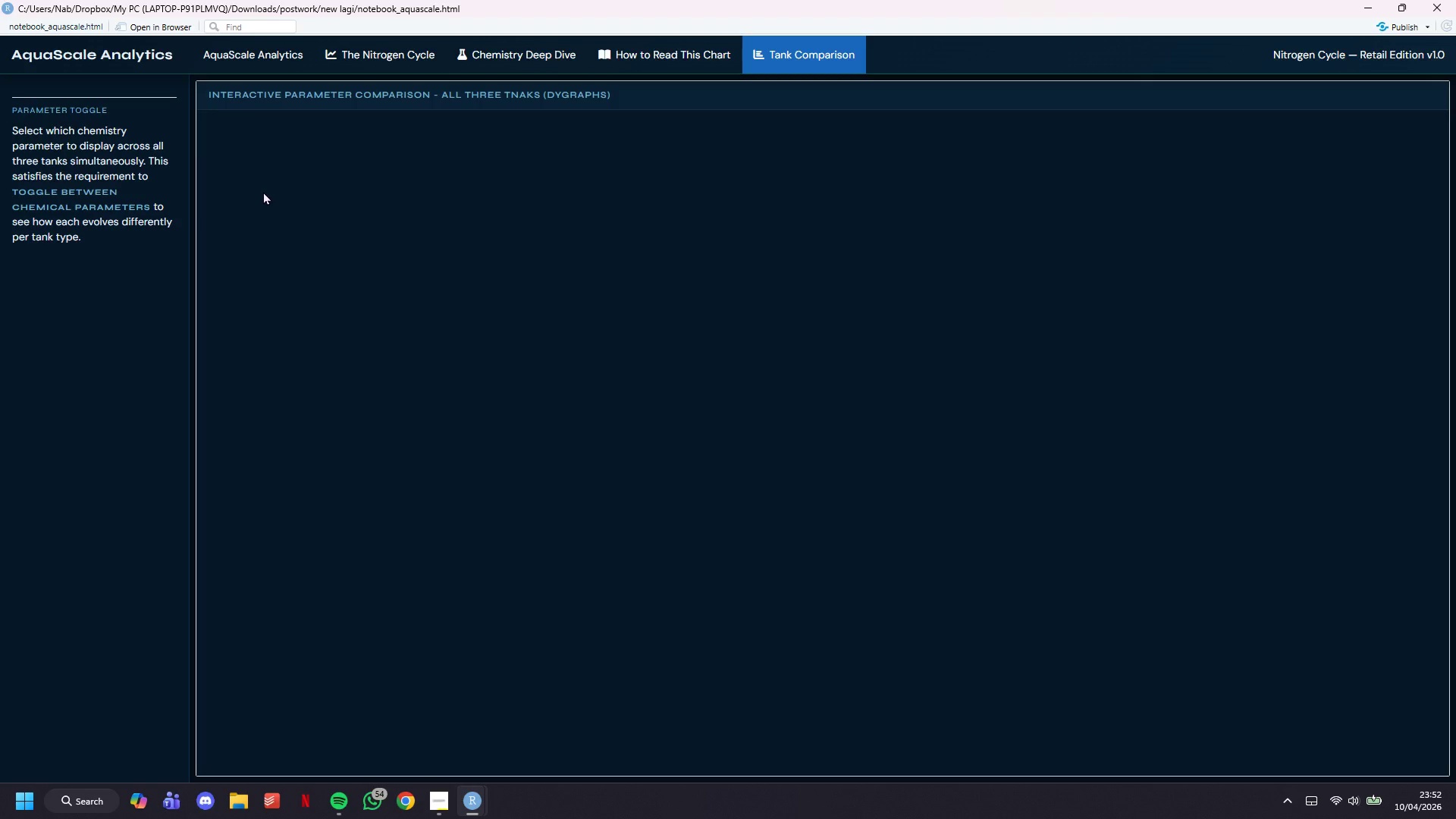 
wait(23.14)
 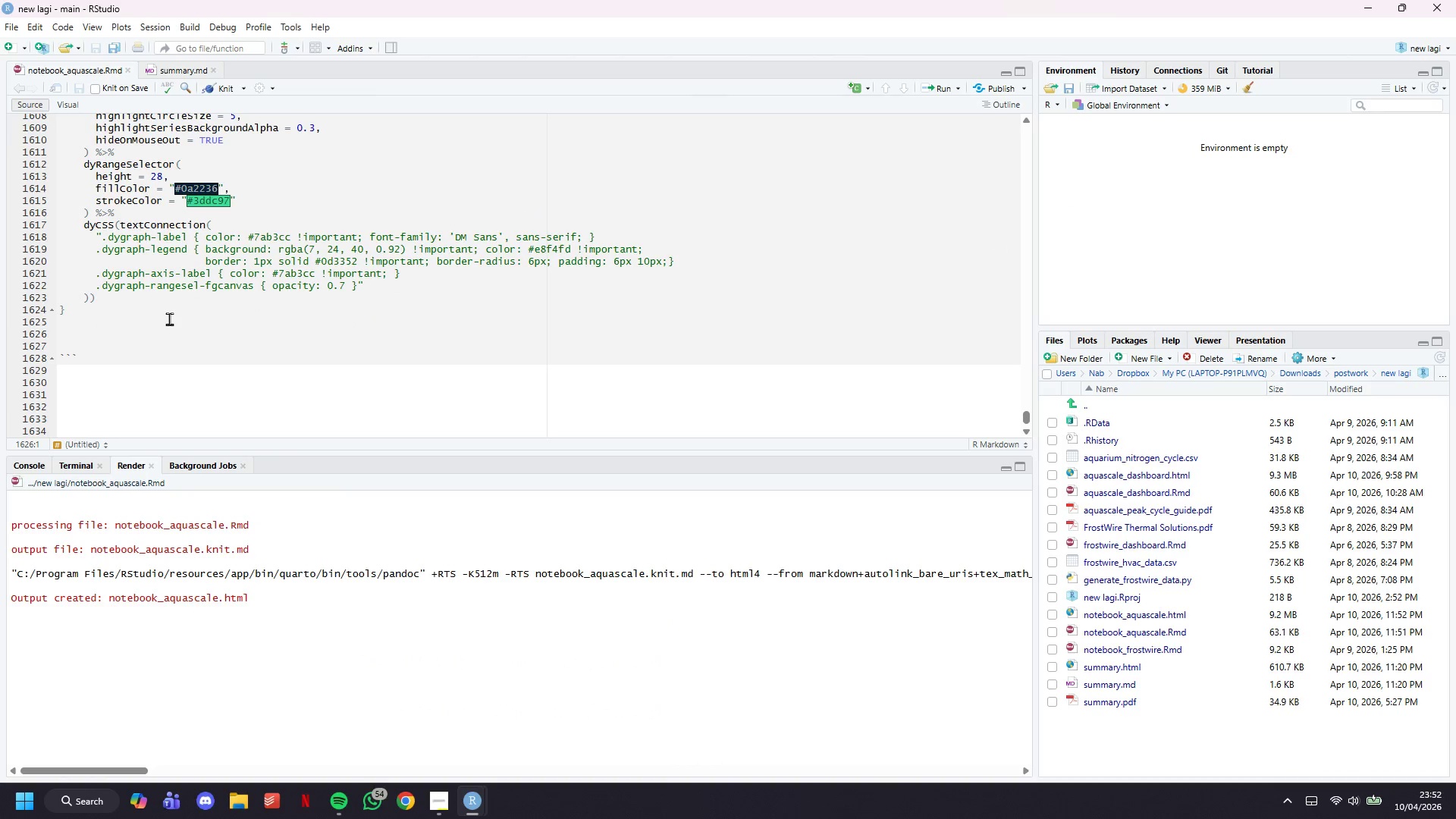 
type(# Render each )
 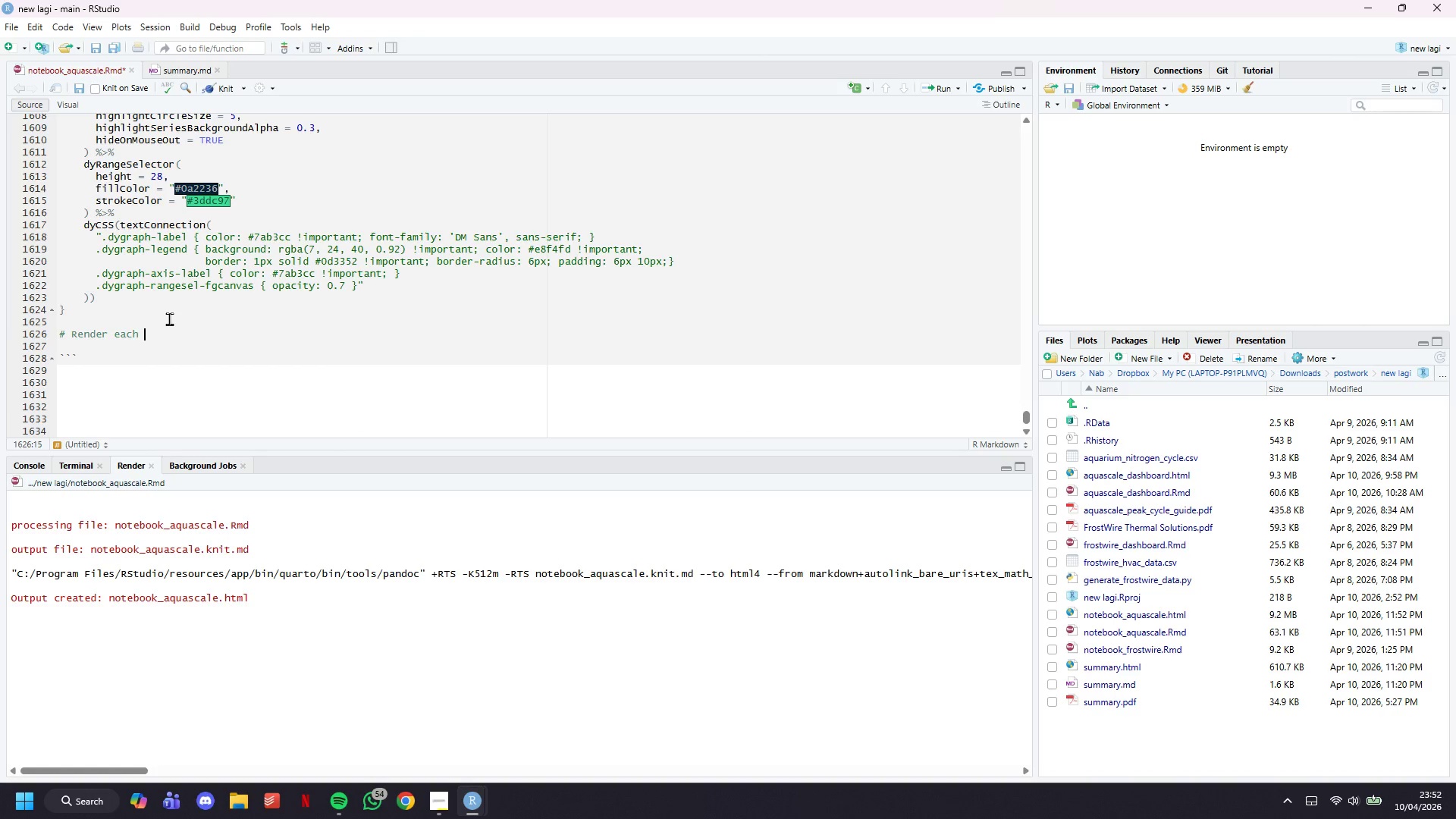 
key(P)
 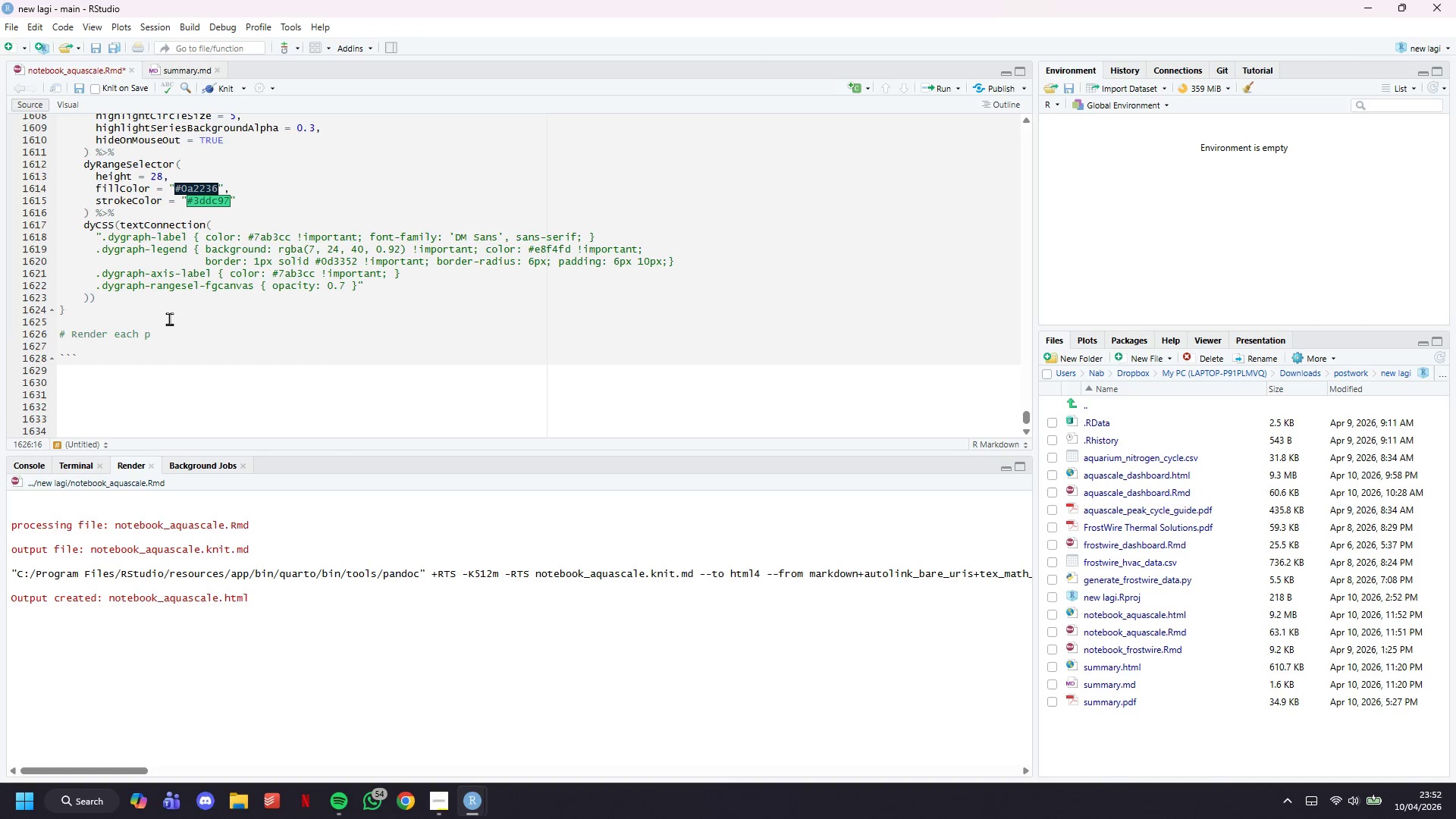 
scroll: coordinate [115, 222], scroll_direction: down, amount: 4.0
 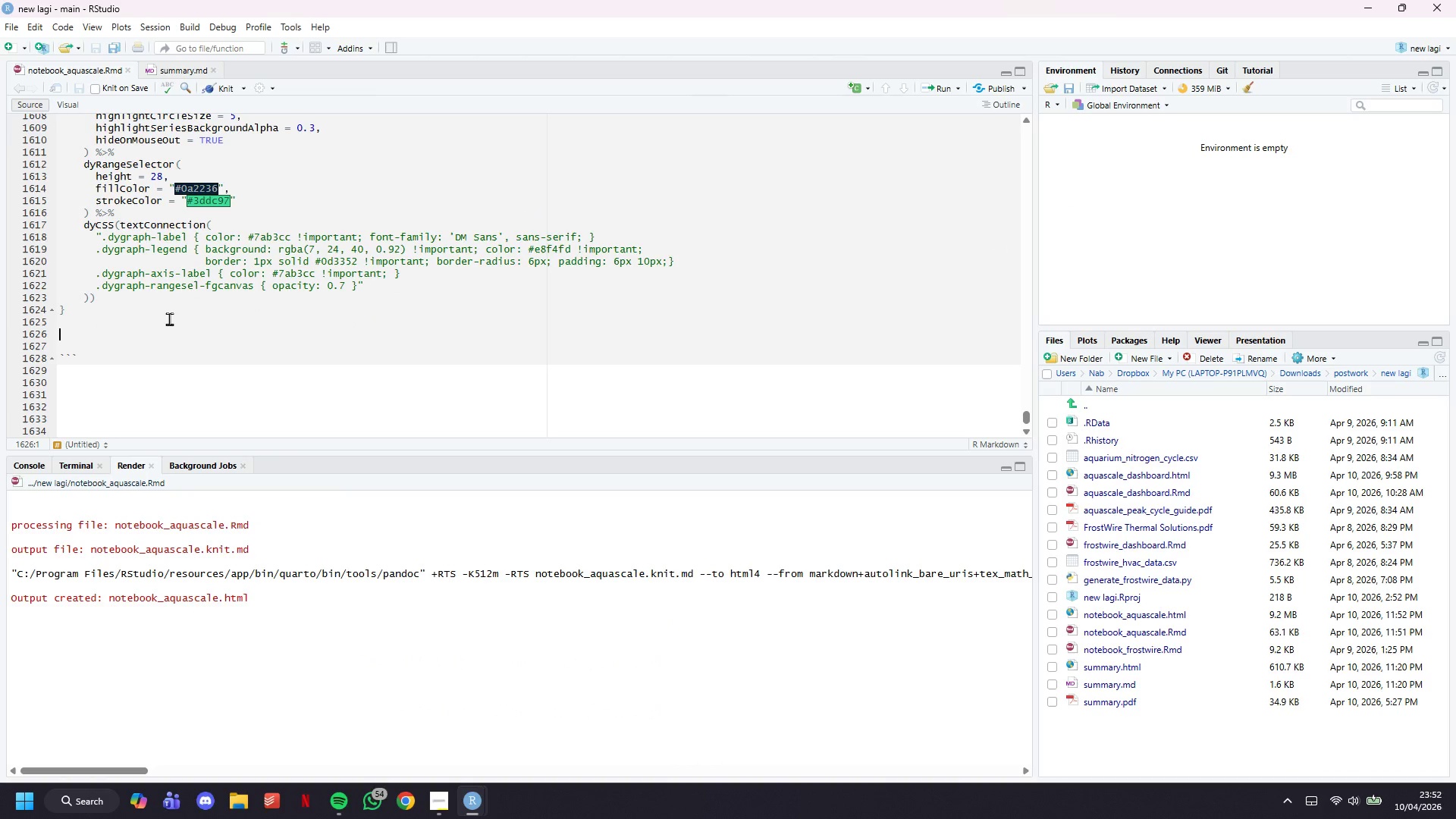 
type(arameter )
 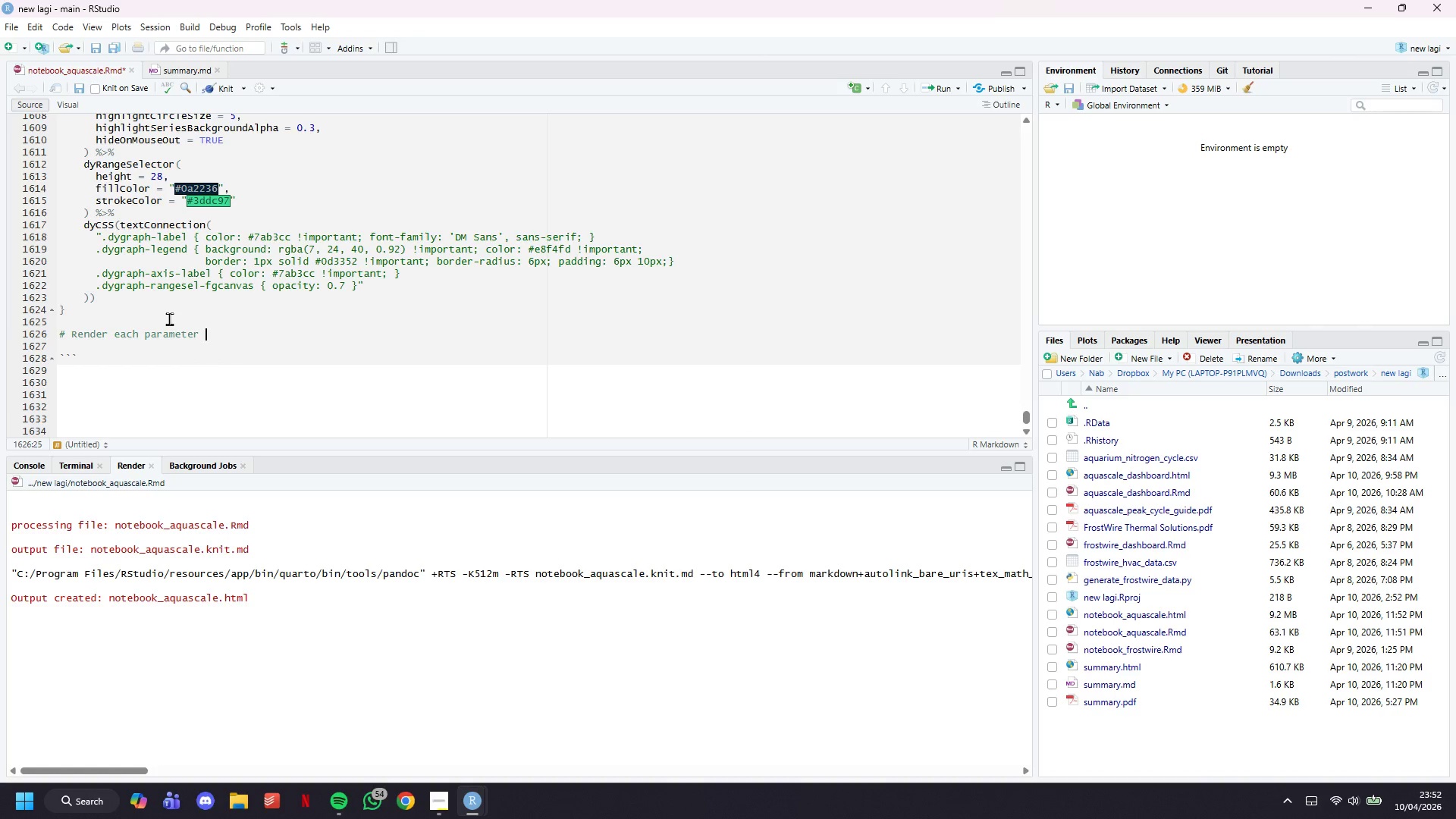 
wait(14.88)
 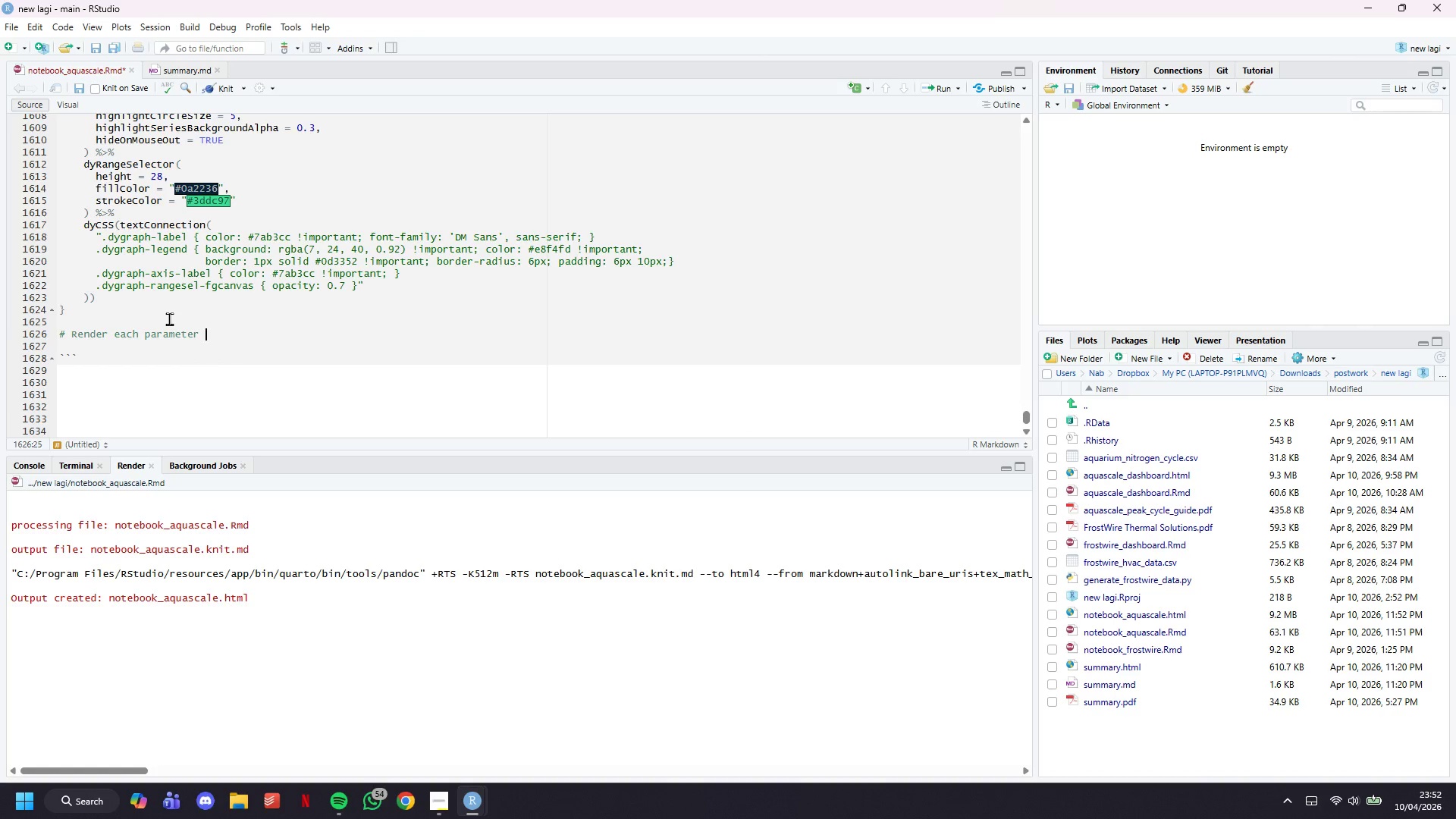 
type(chart )
 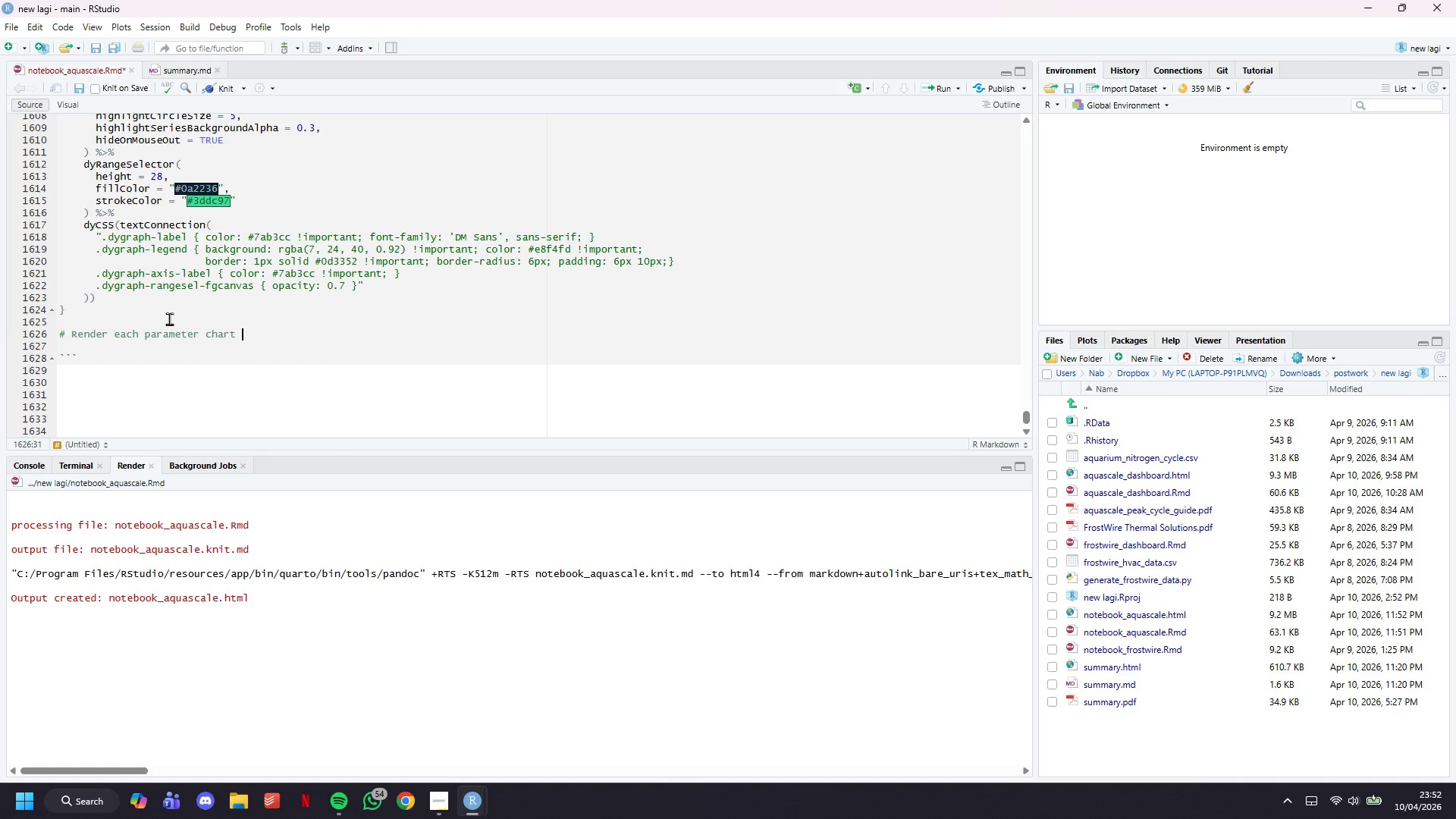 
wait(12.19)
 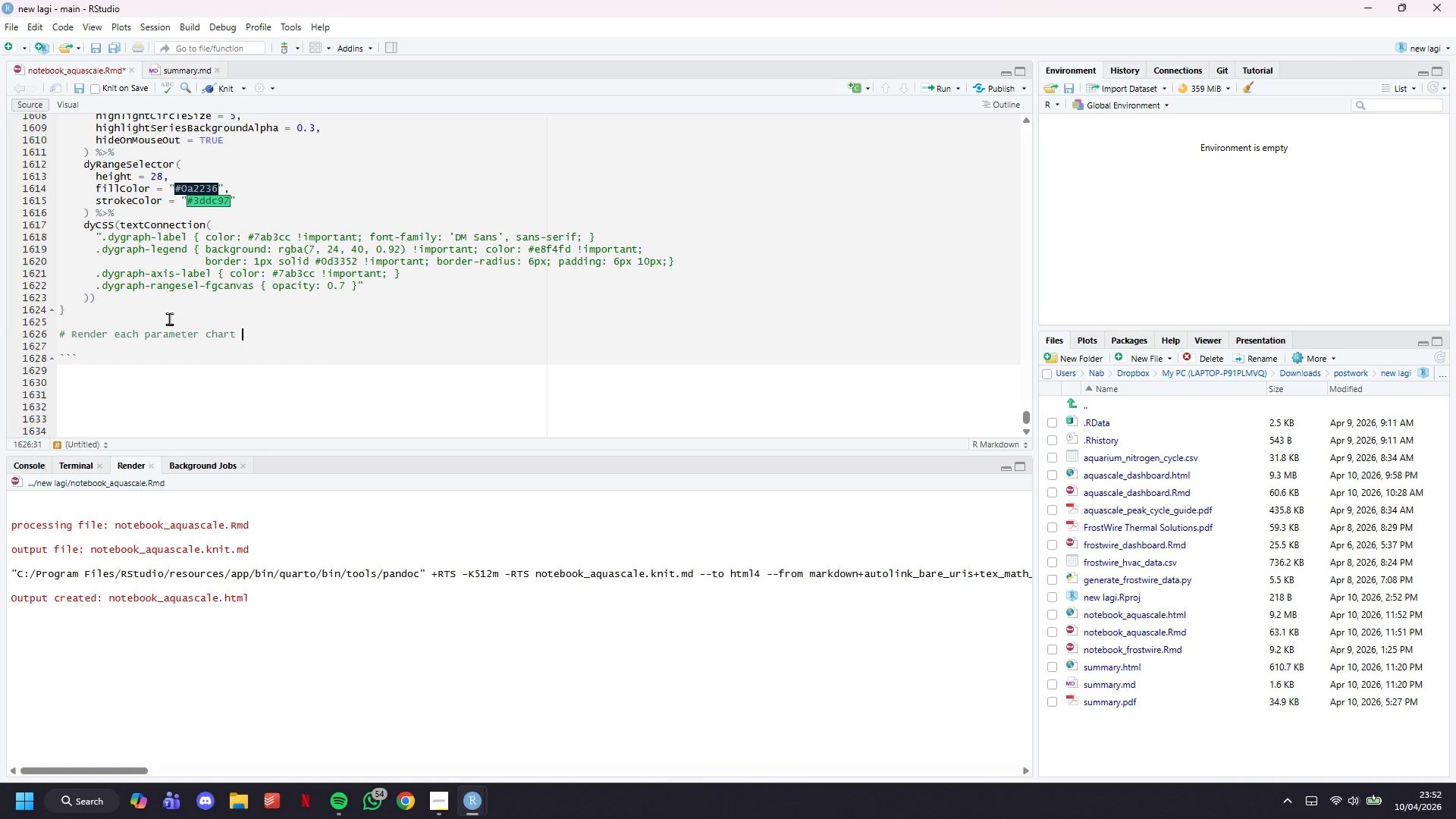 
type(wrapped in a named )
 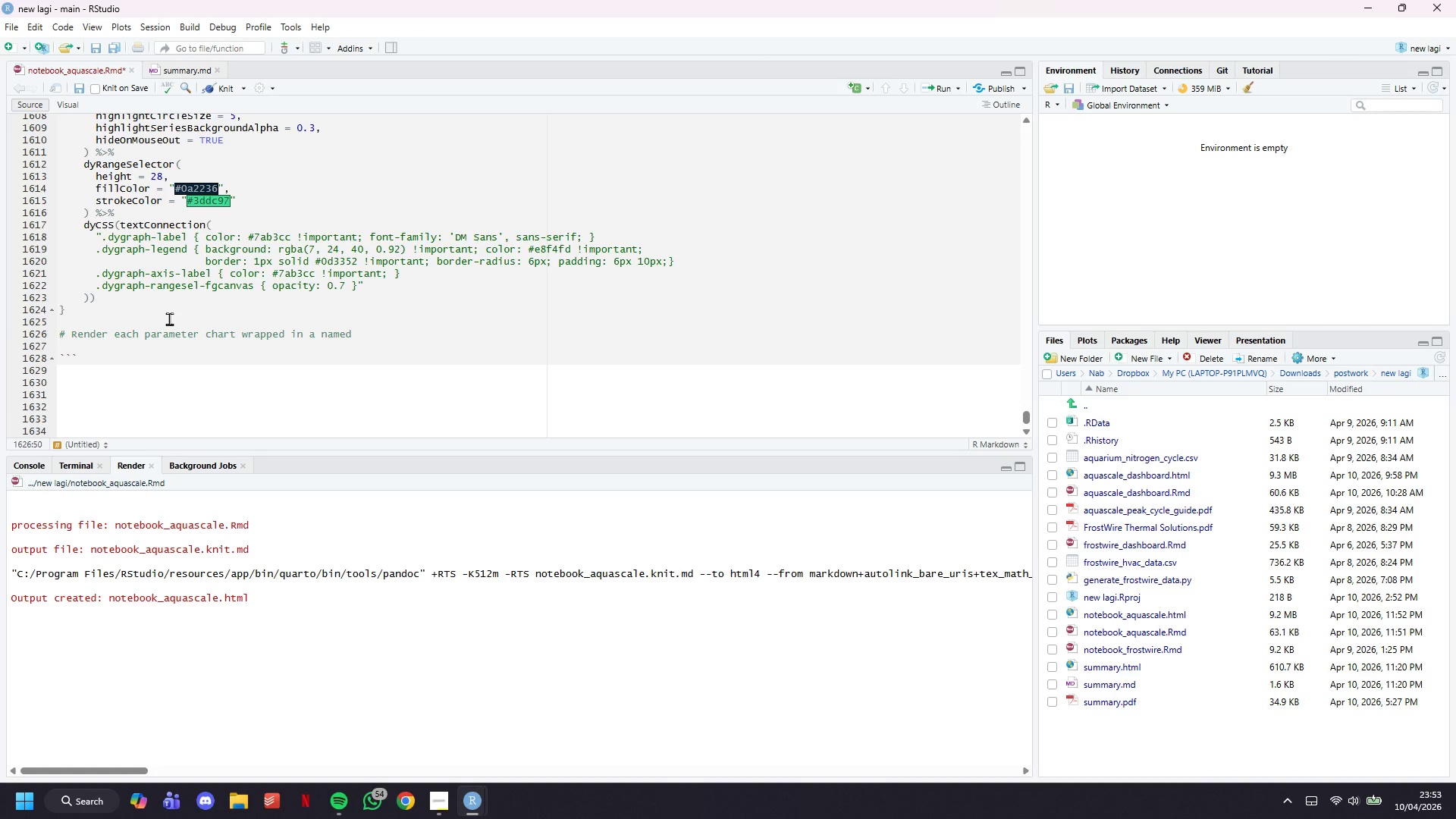 
wait(23.83)
 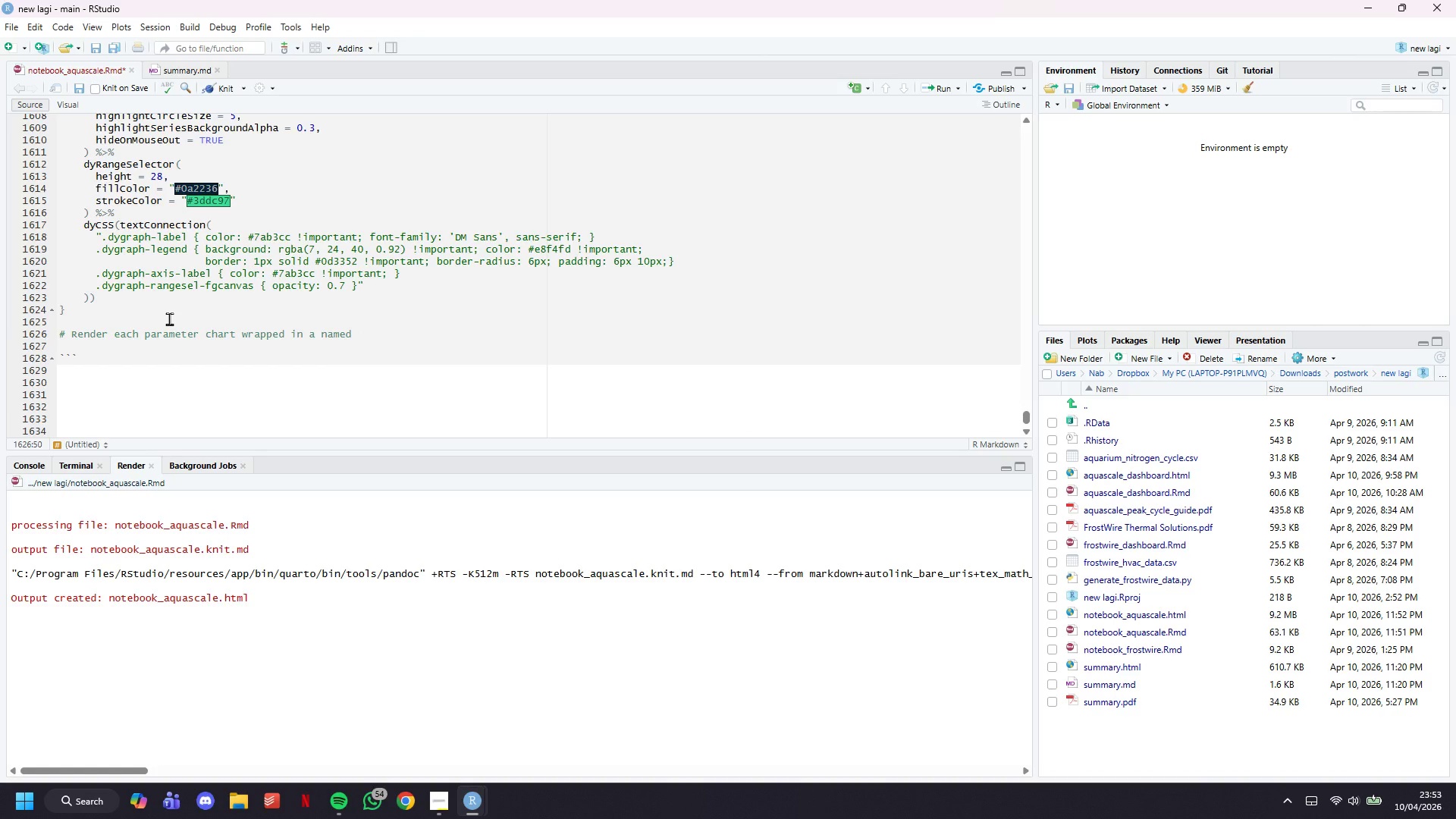 
type(div )
 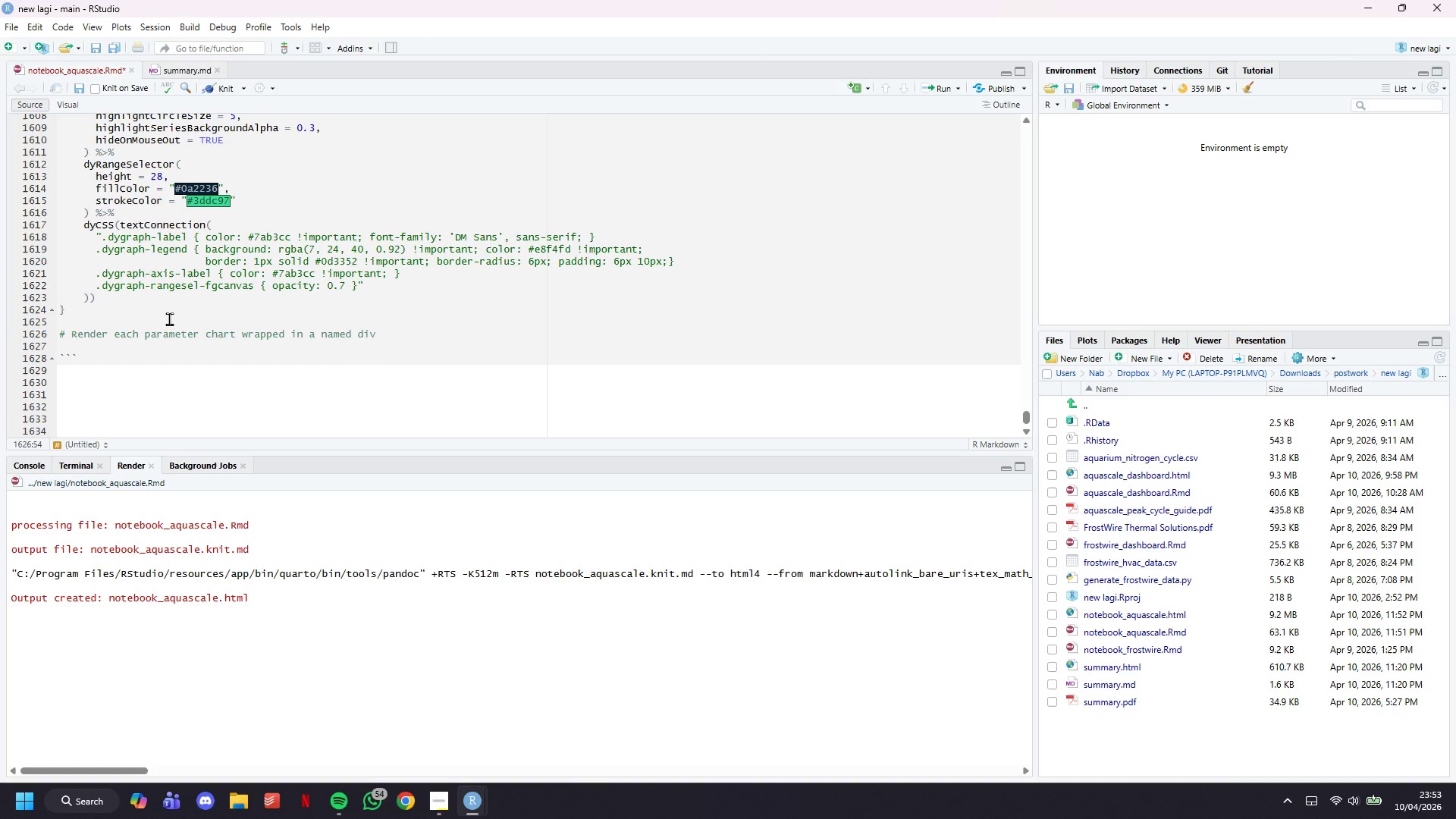 
type(for JS toggling)
 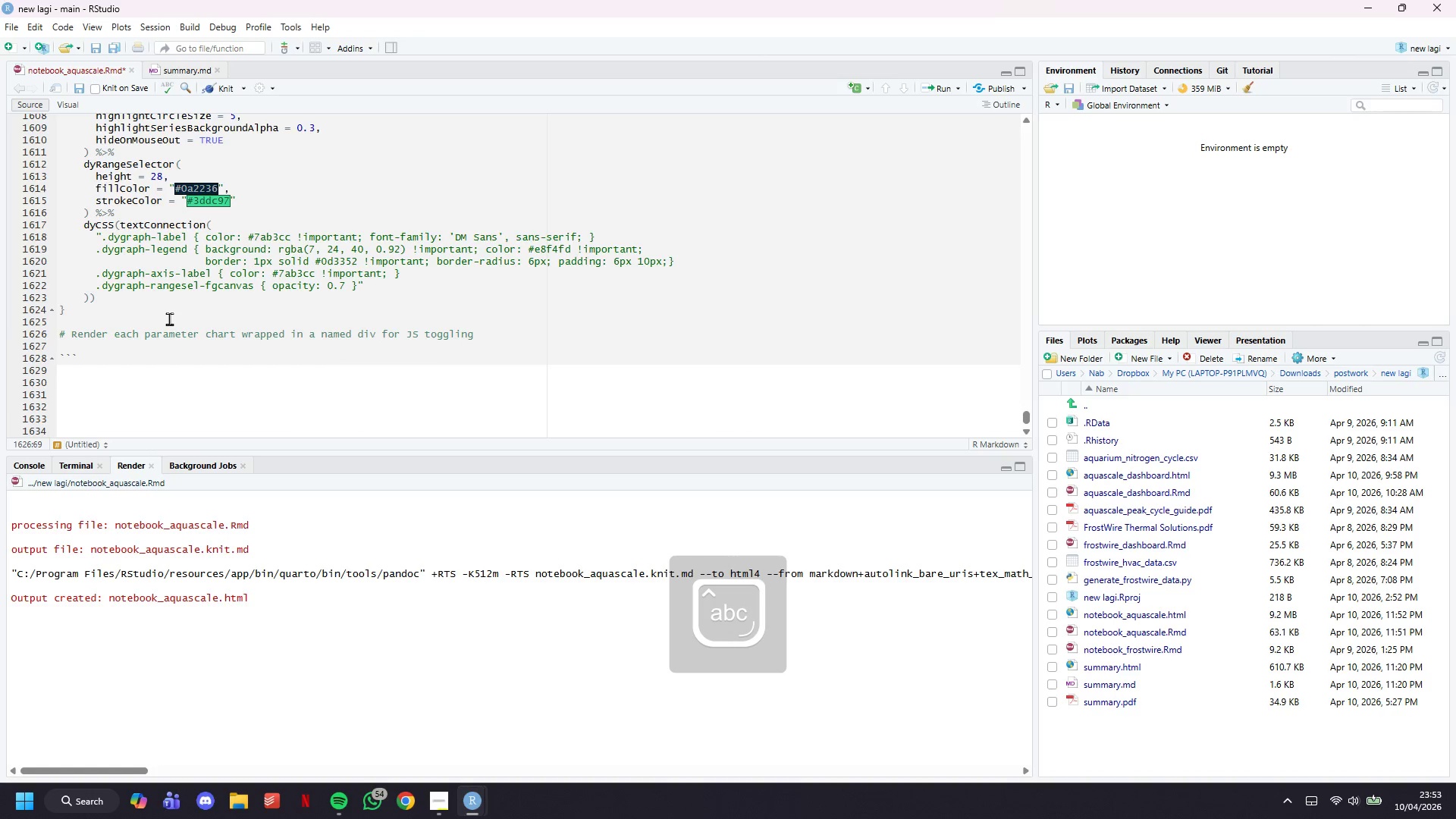 
key(Enter)
 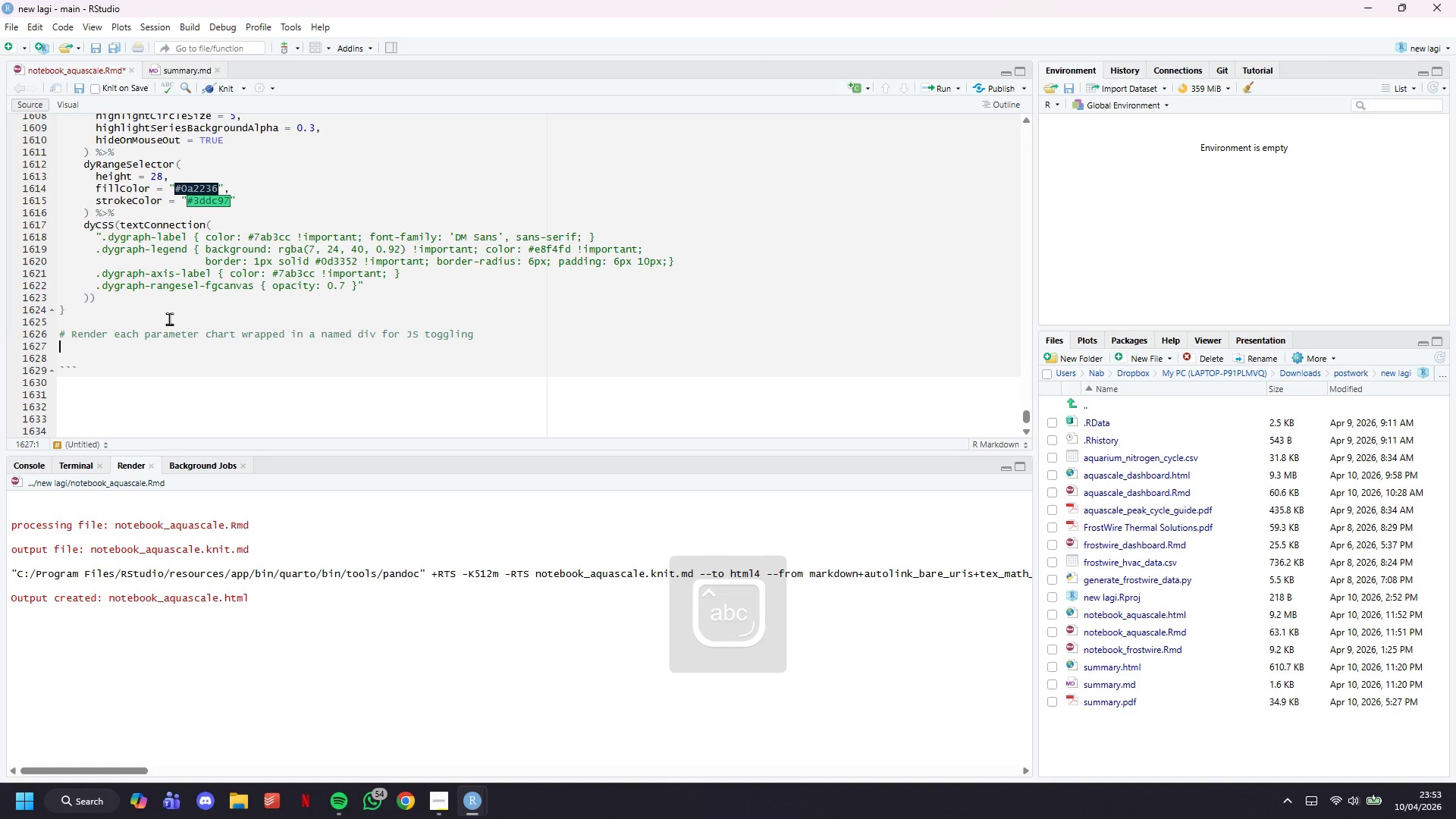 
type(ammonia_dyg <- dygraph(xts))
 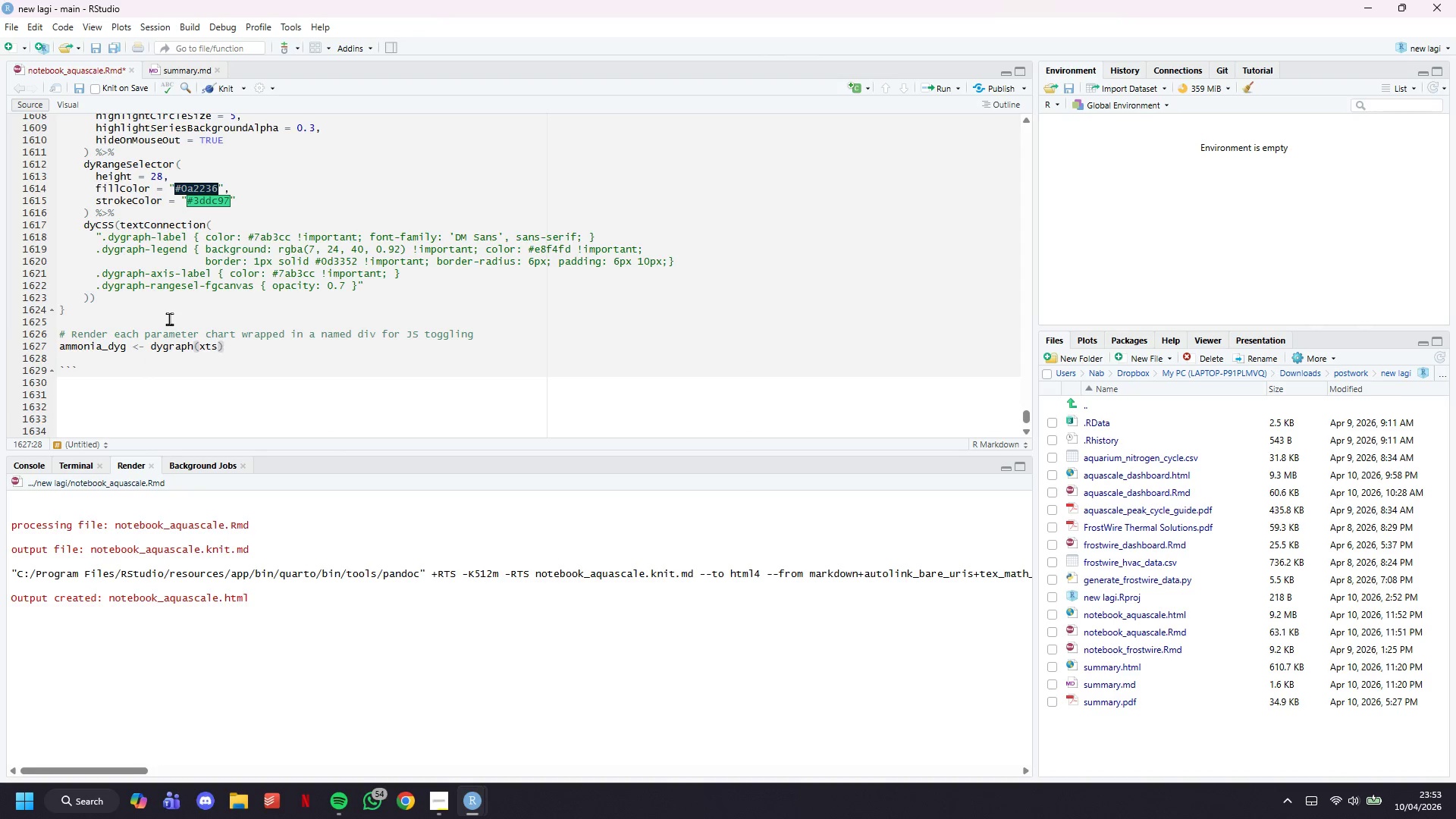 
key(ArrowLeft)
 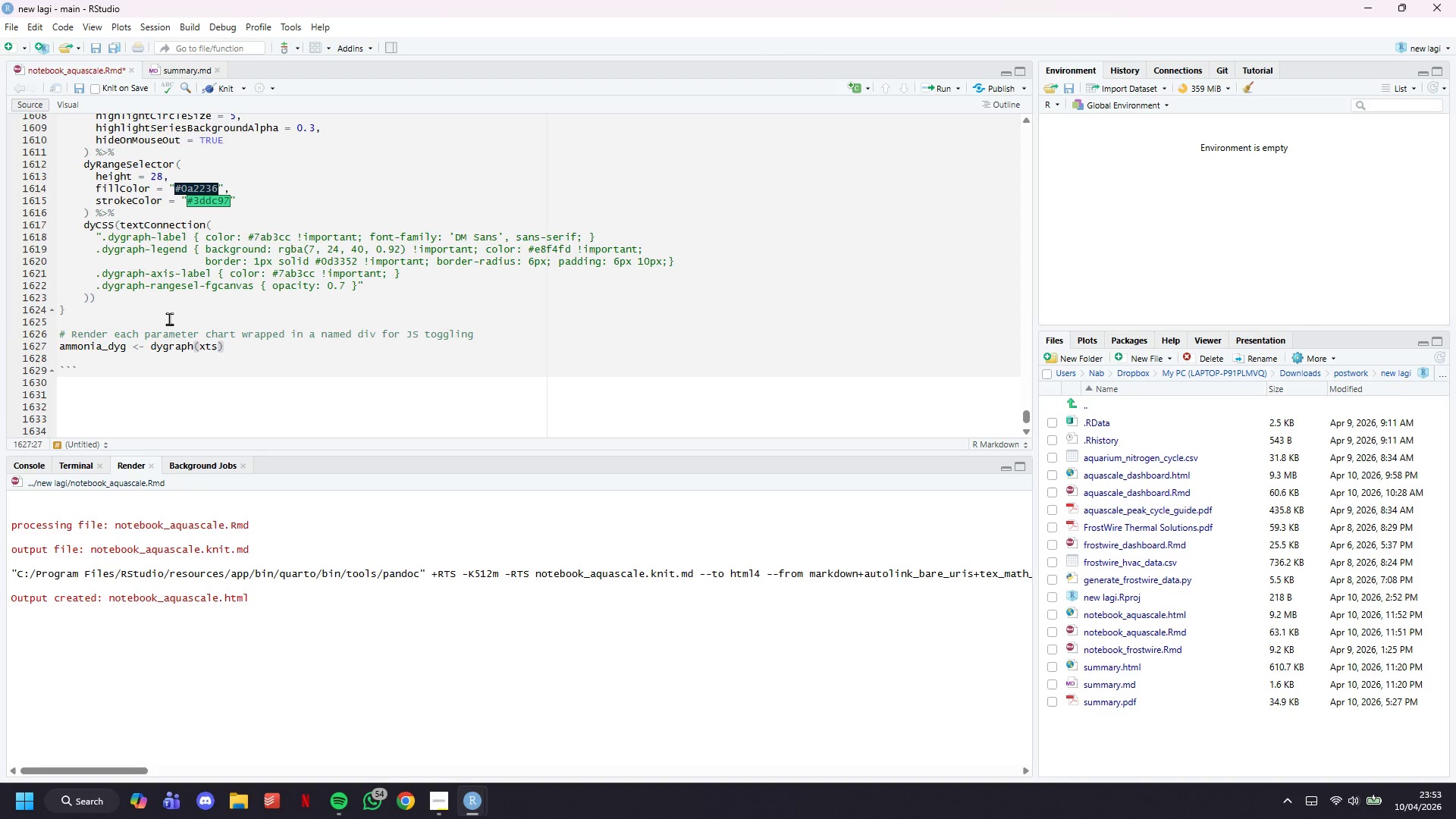 
type(_ammonia, )
 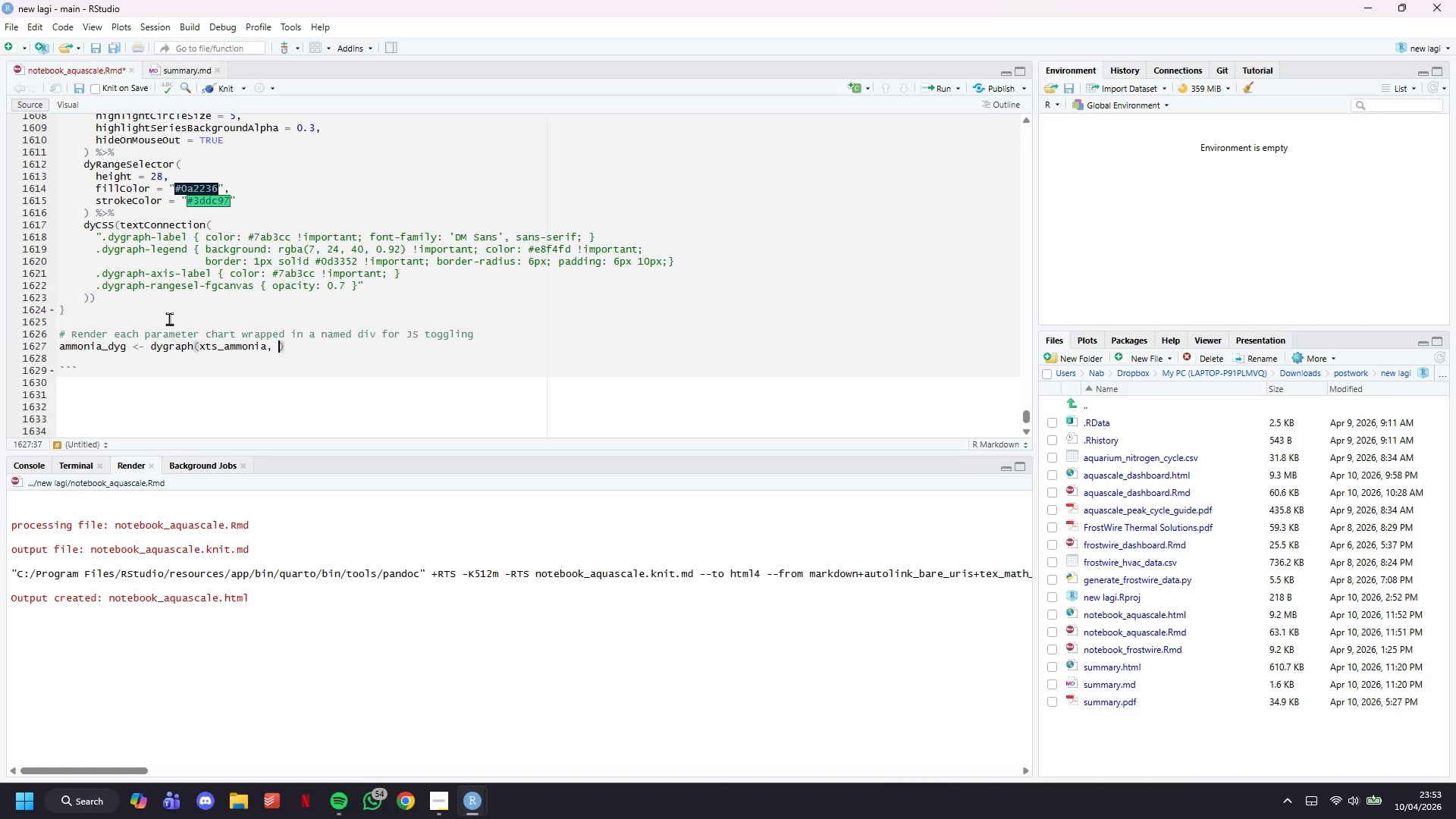 
type(main = ")
 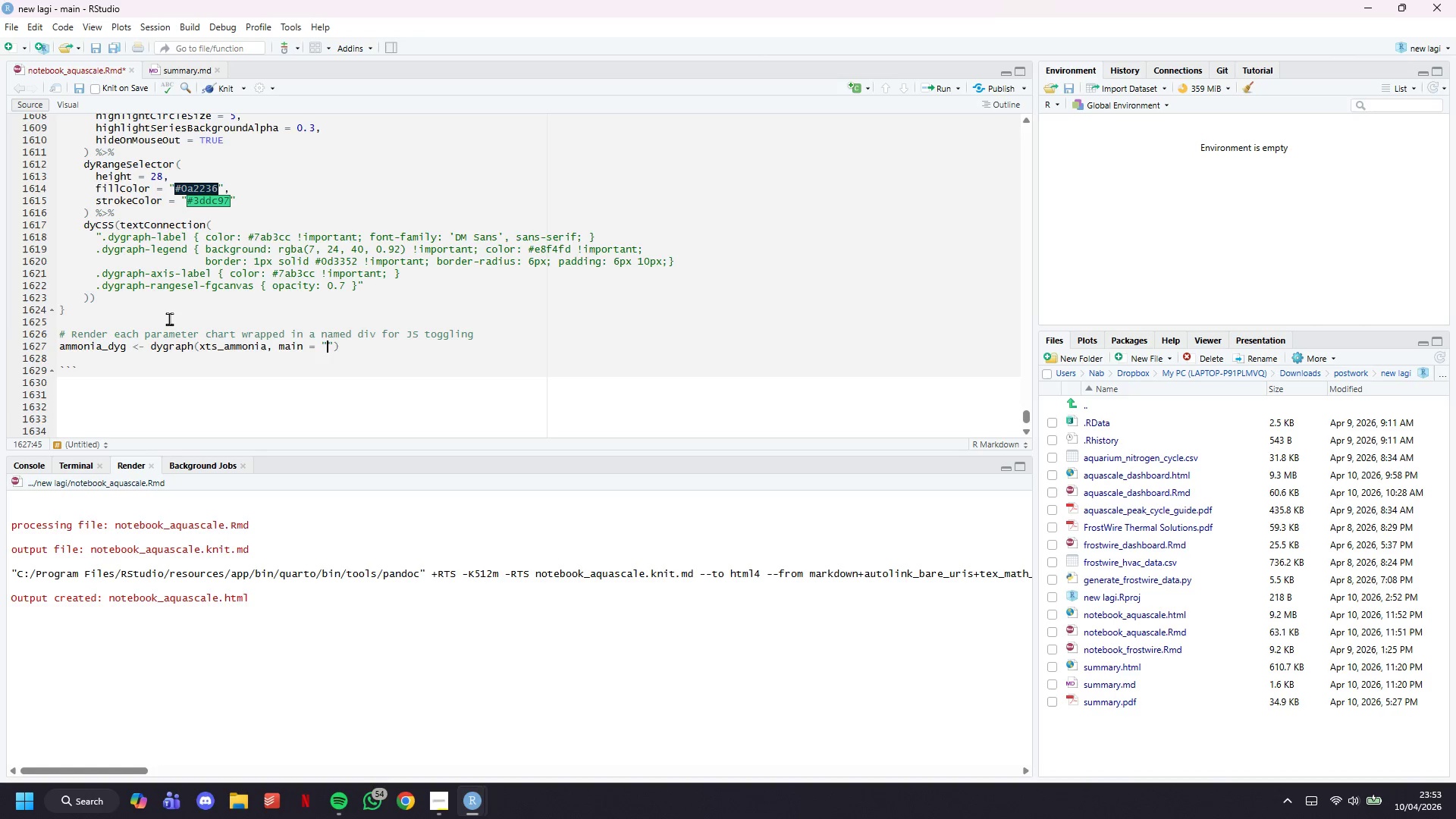 
key(ArrowRight)
 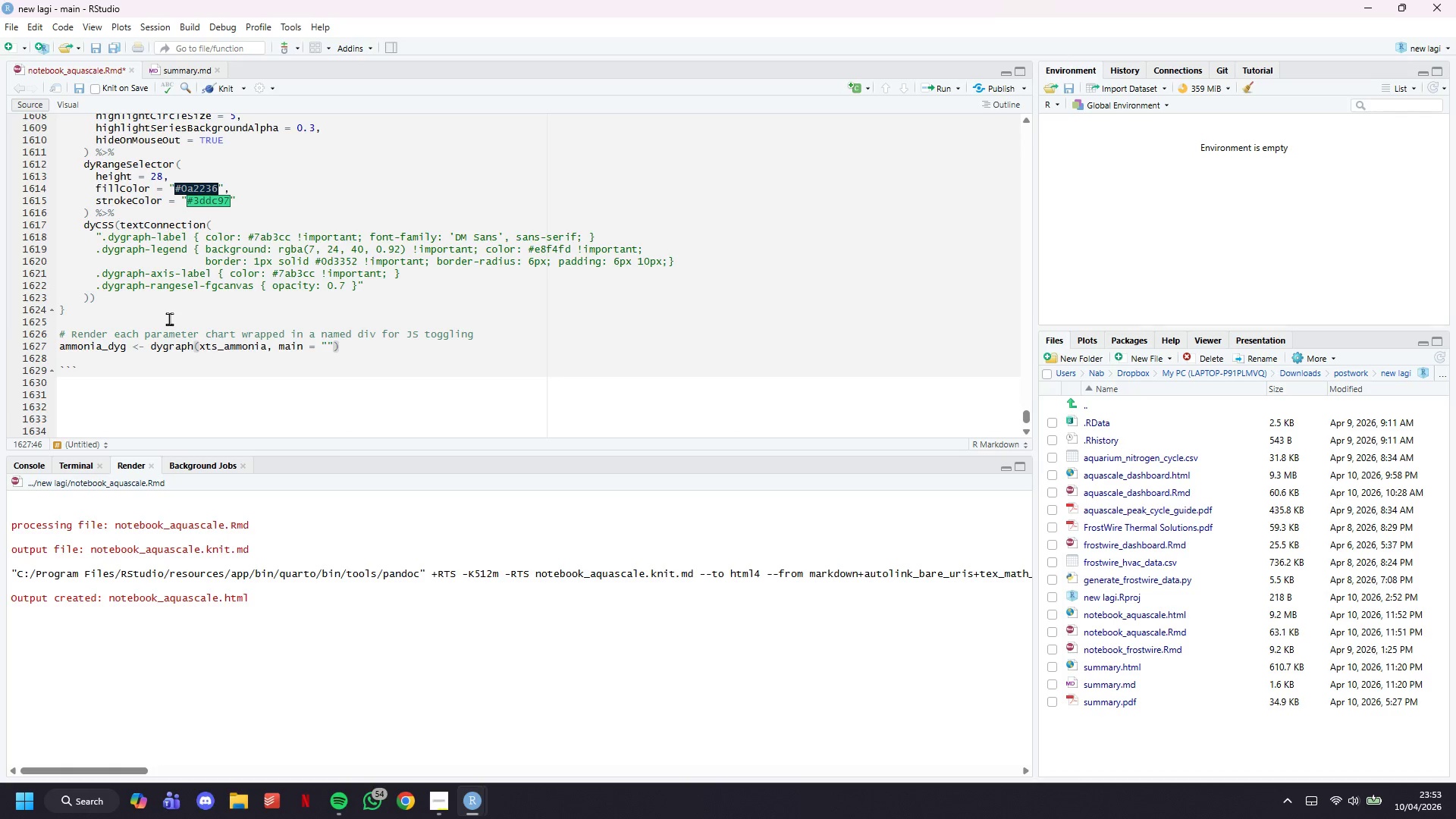 
key(ArrowRight)
 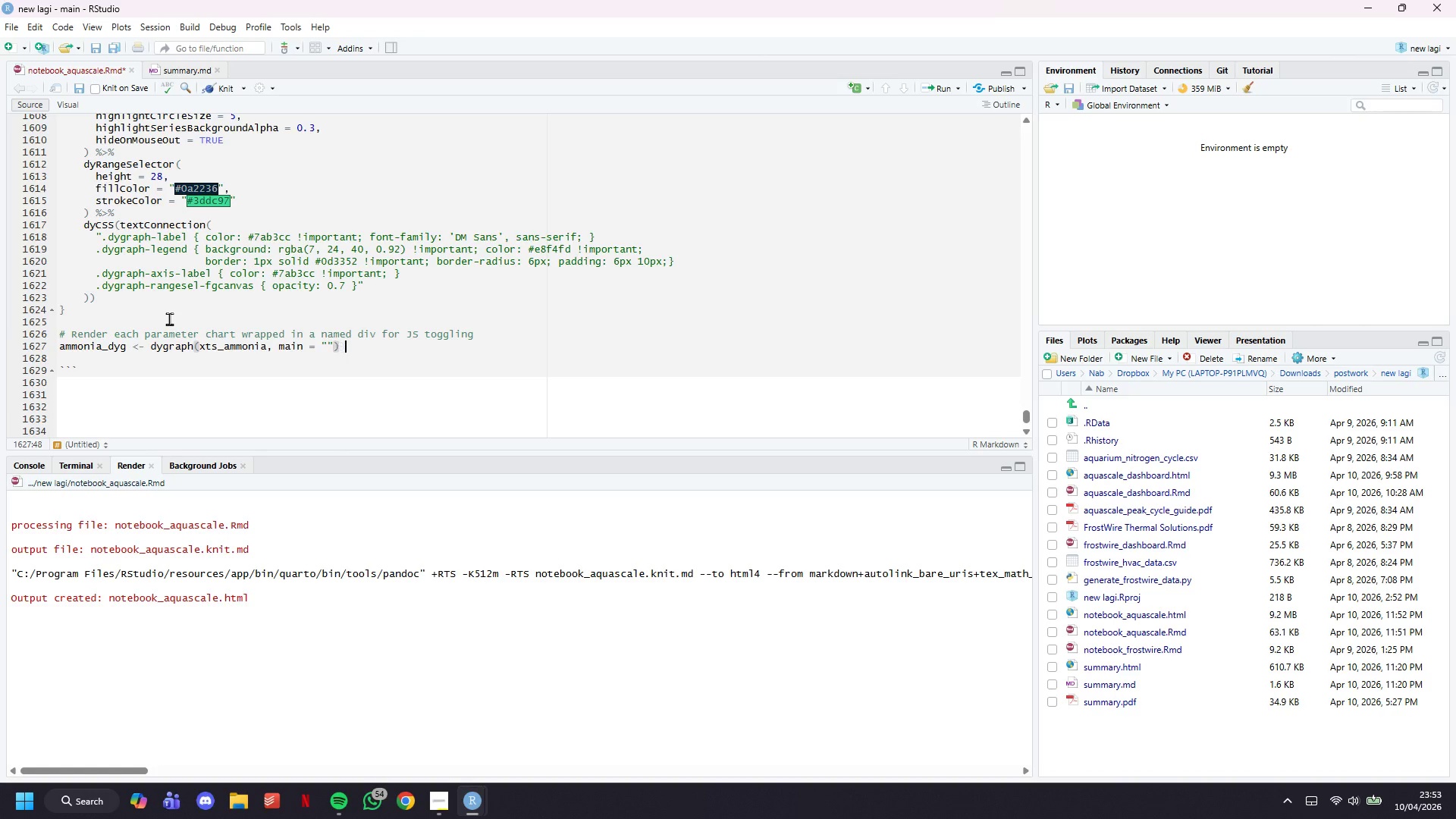 
key(Space)
 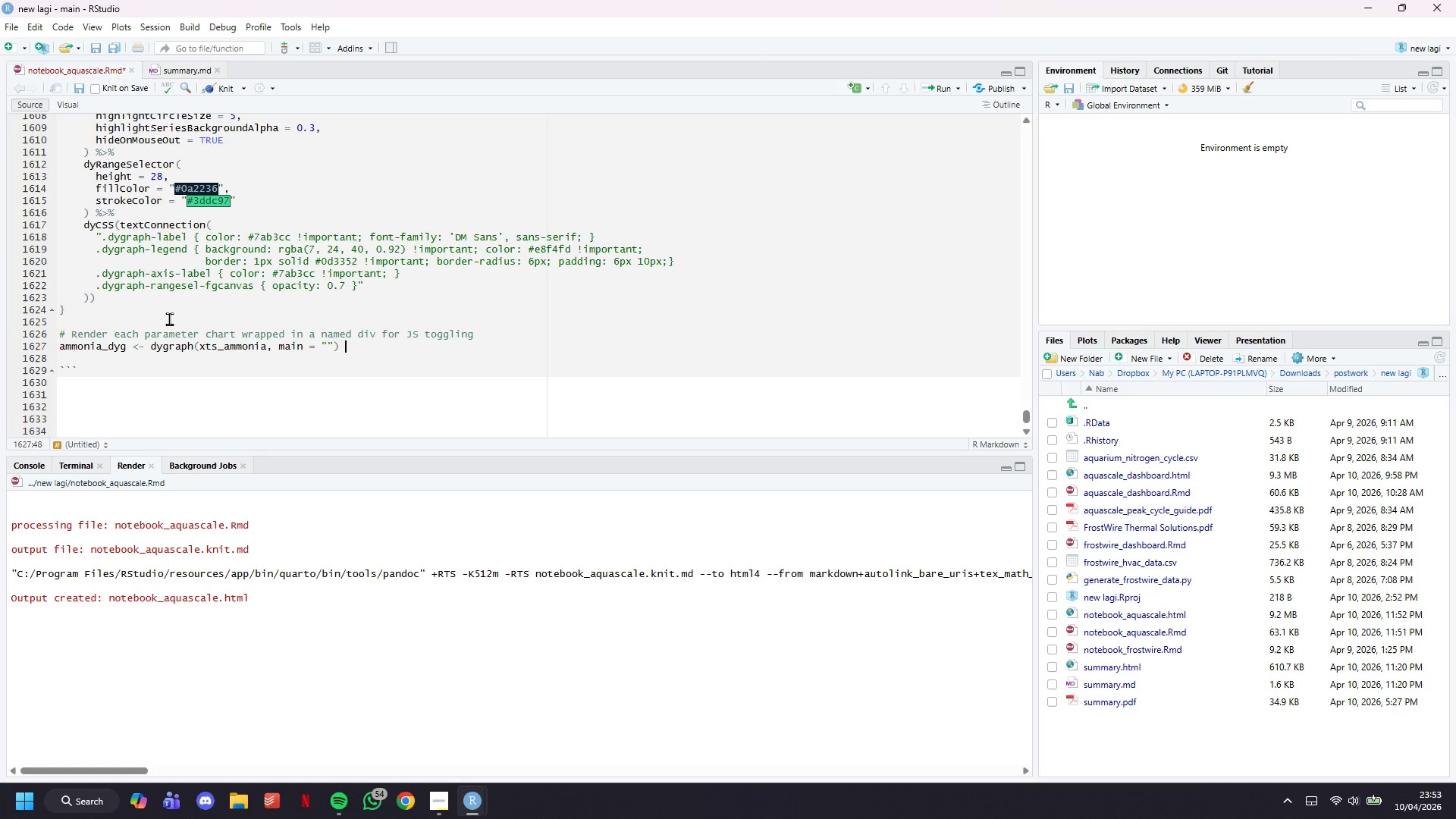 
key(Shift+5)
 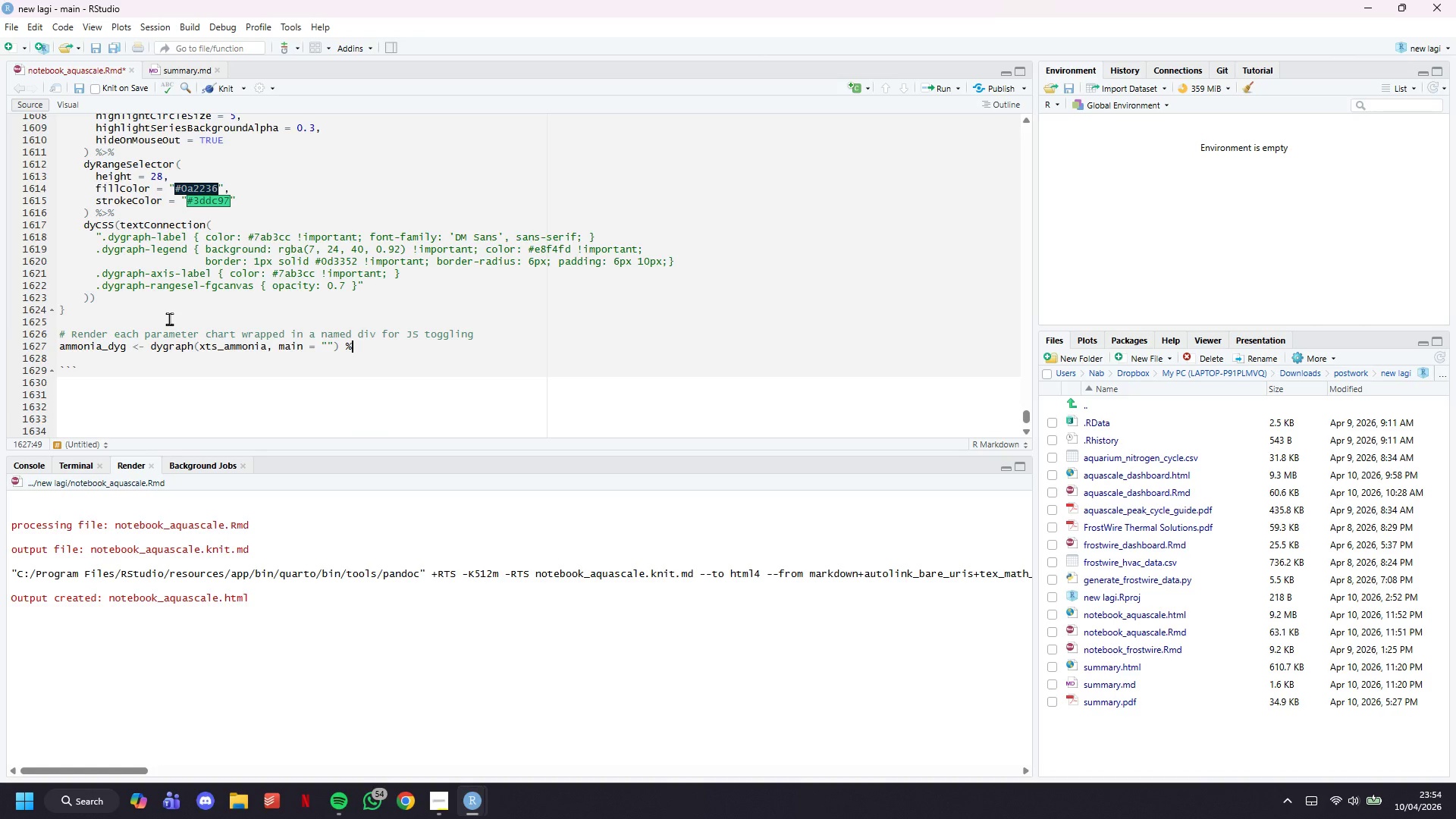 
key(Shift+Period)
 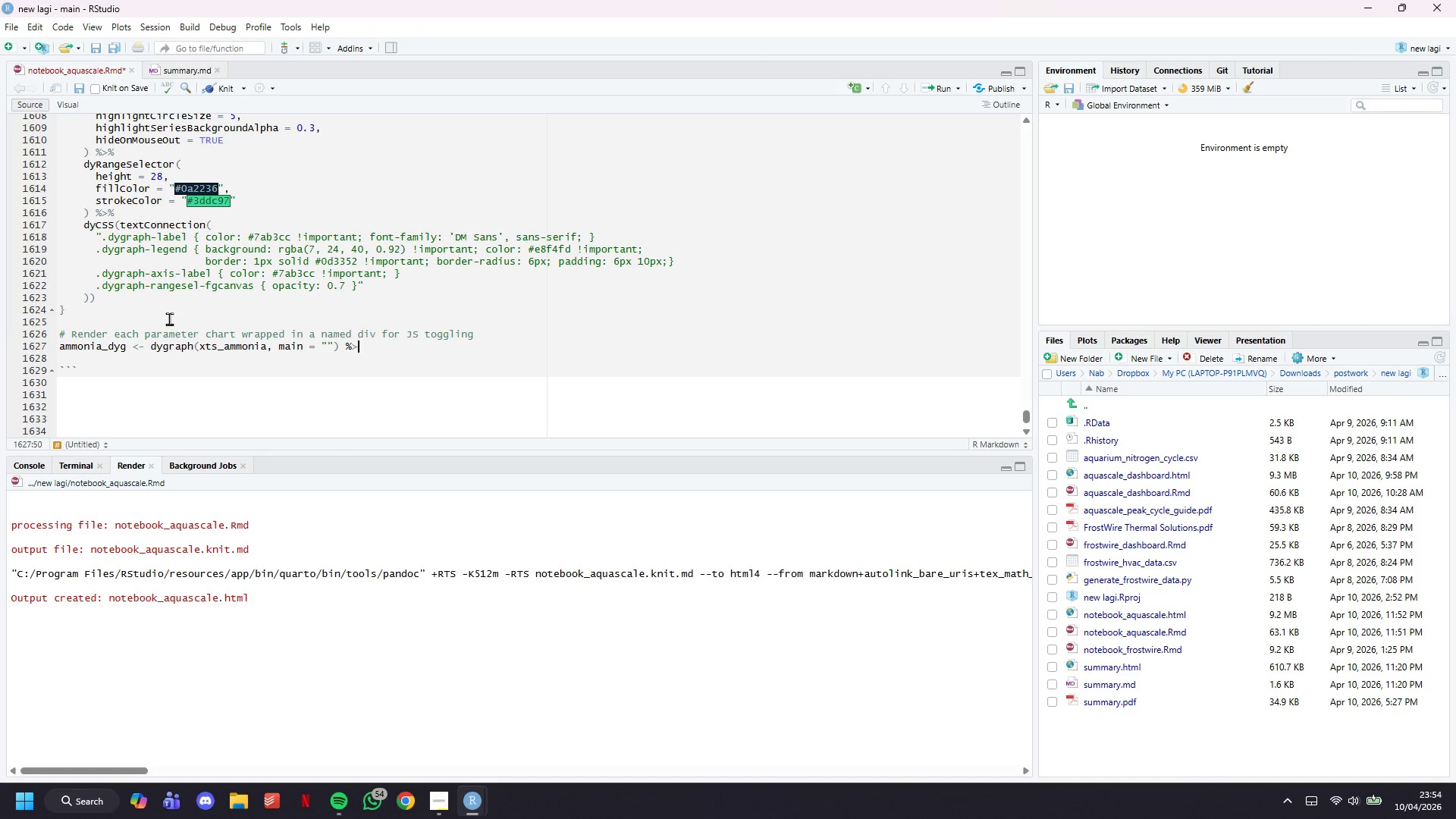 
key(Shift+5)
 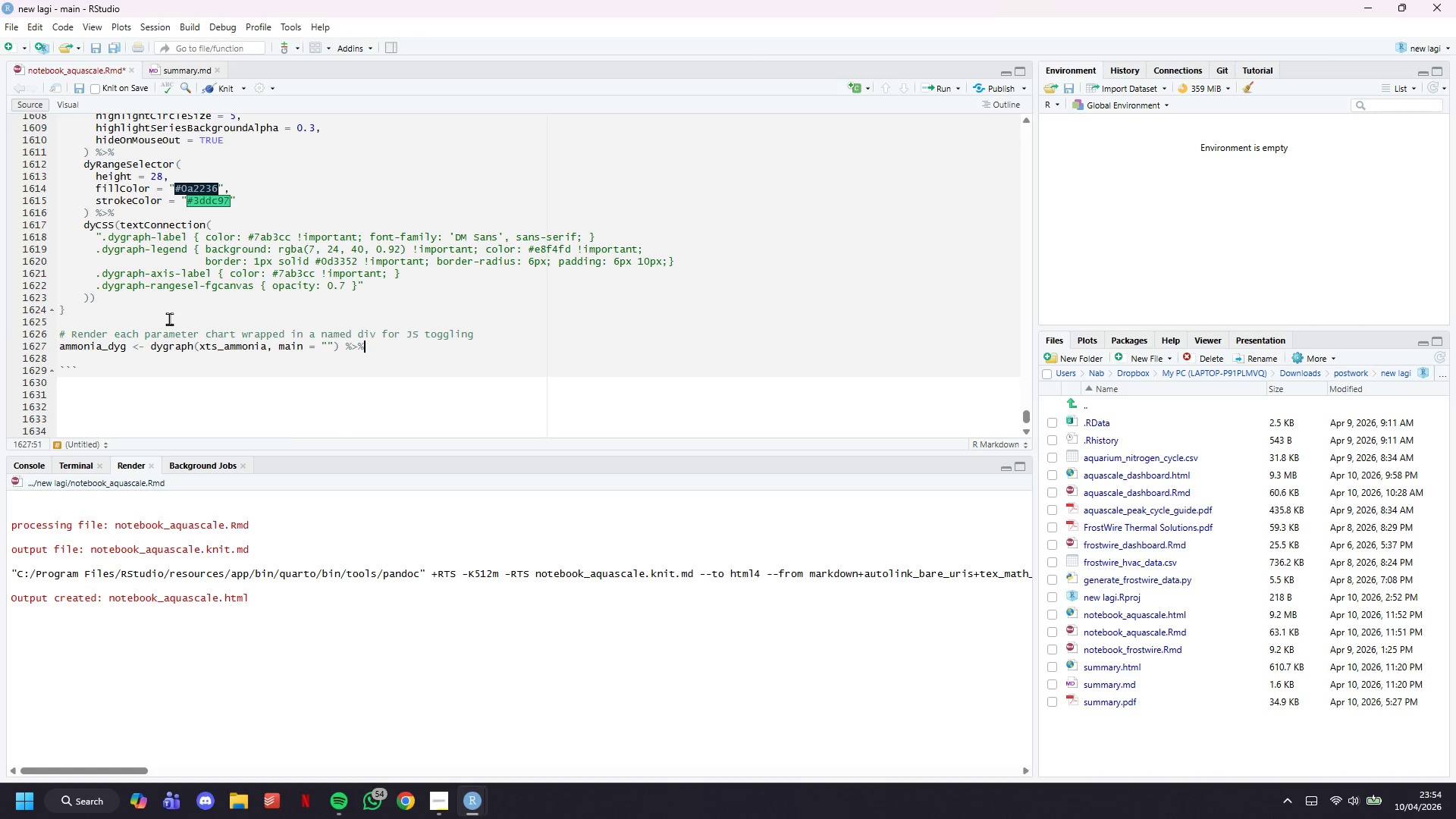 
key(Enter)
 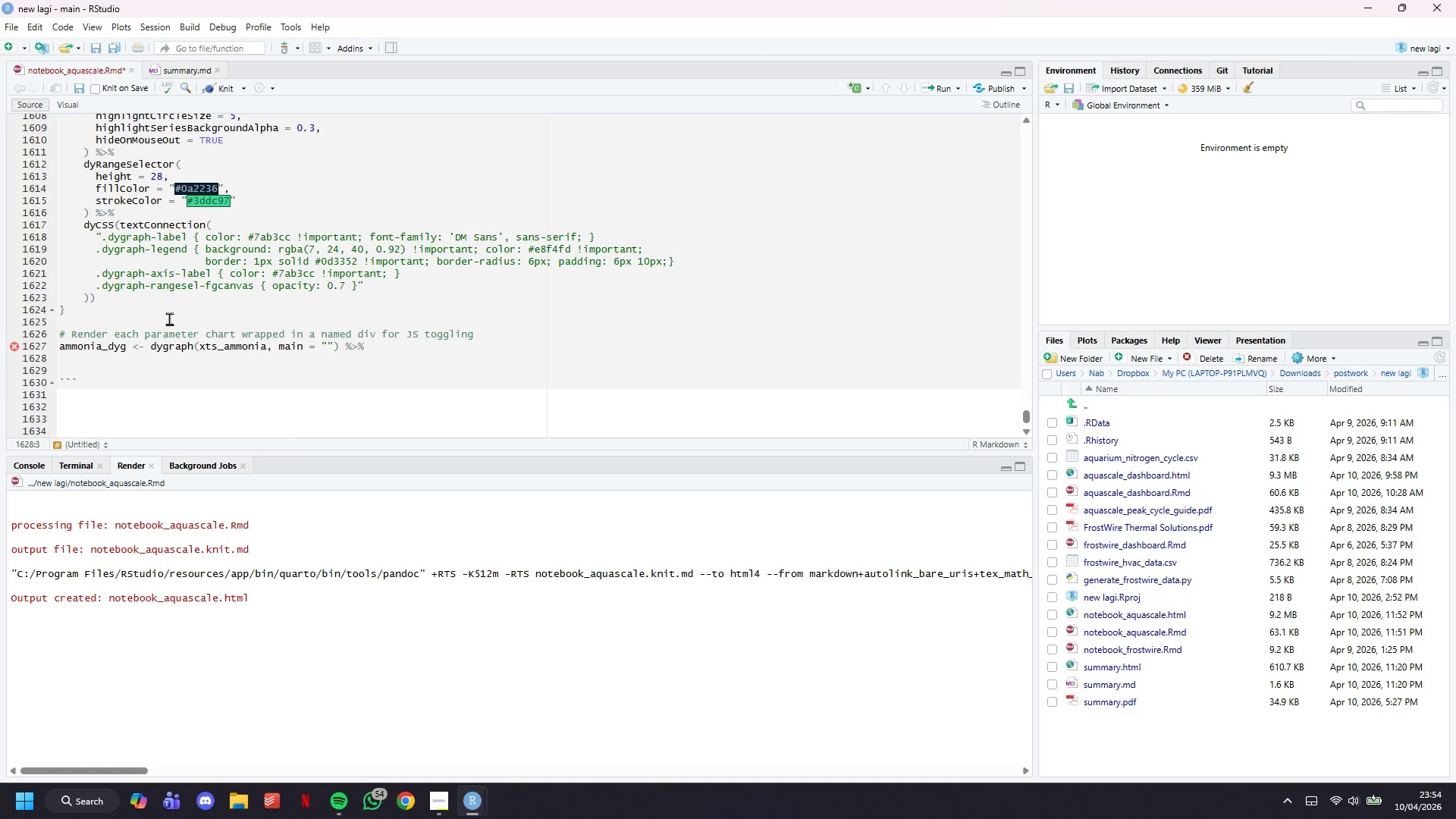 
type(style_dyg()
 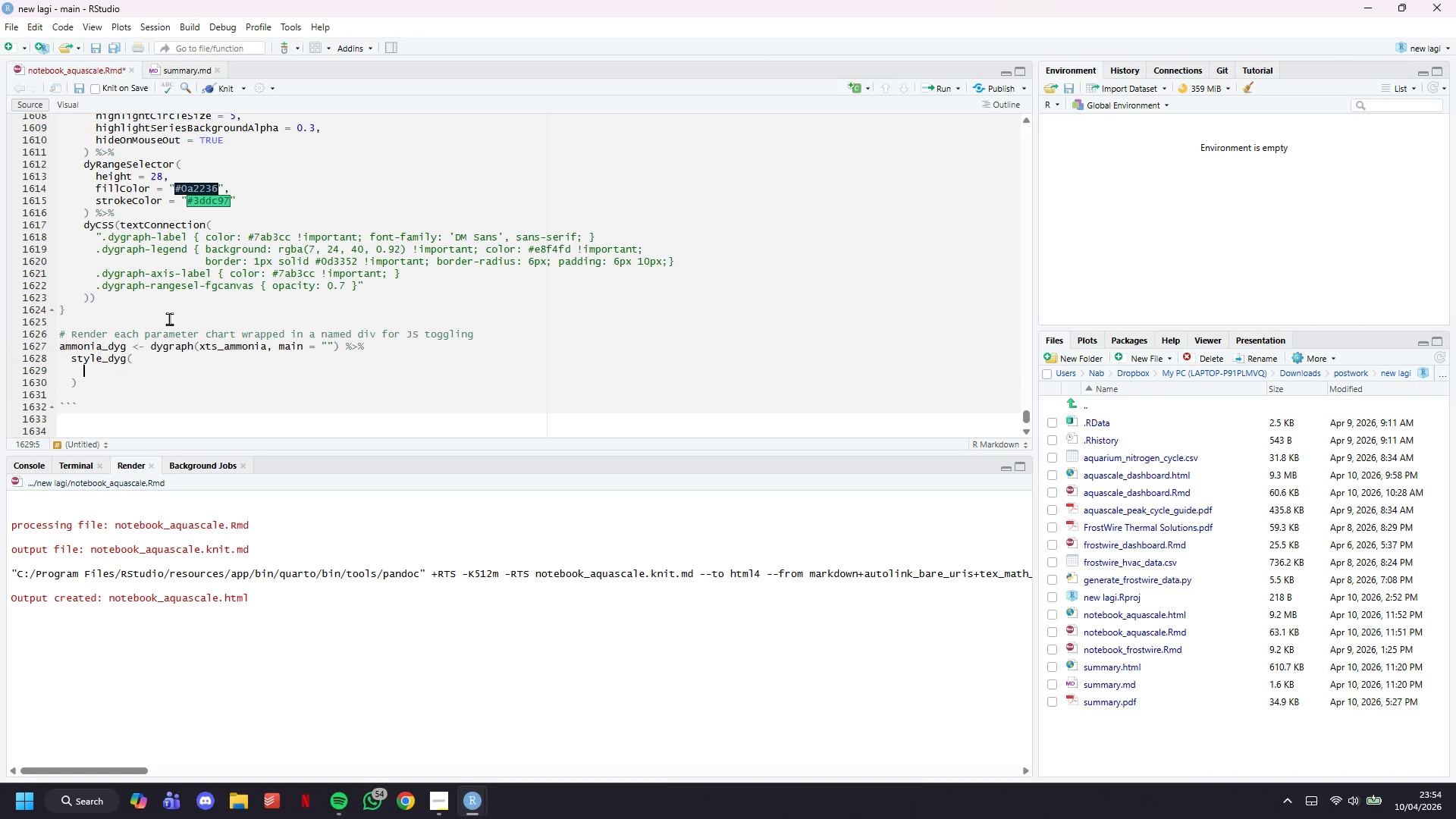 
key(Shift+Enter)
 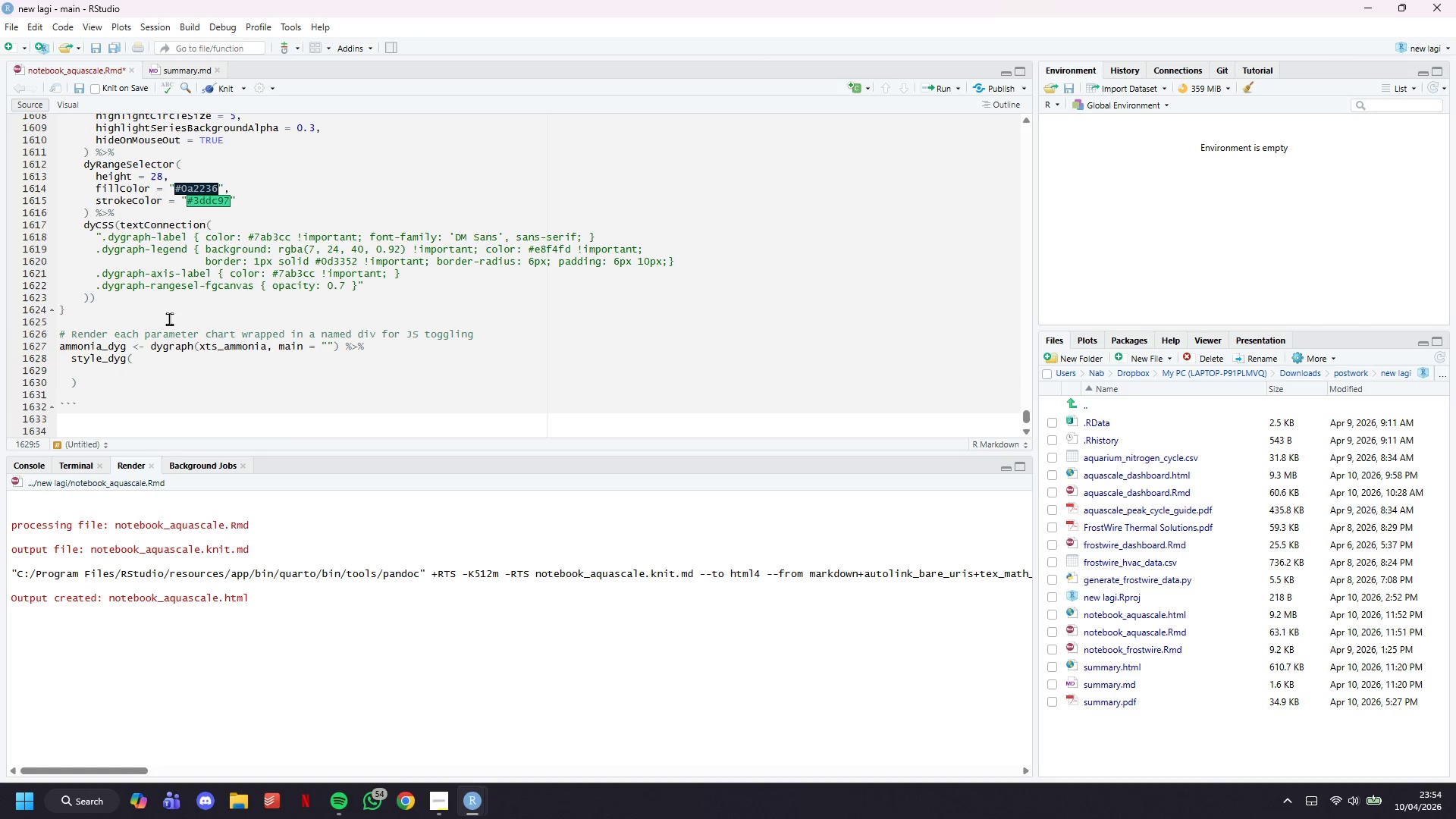 
key(Control+Z)
 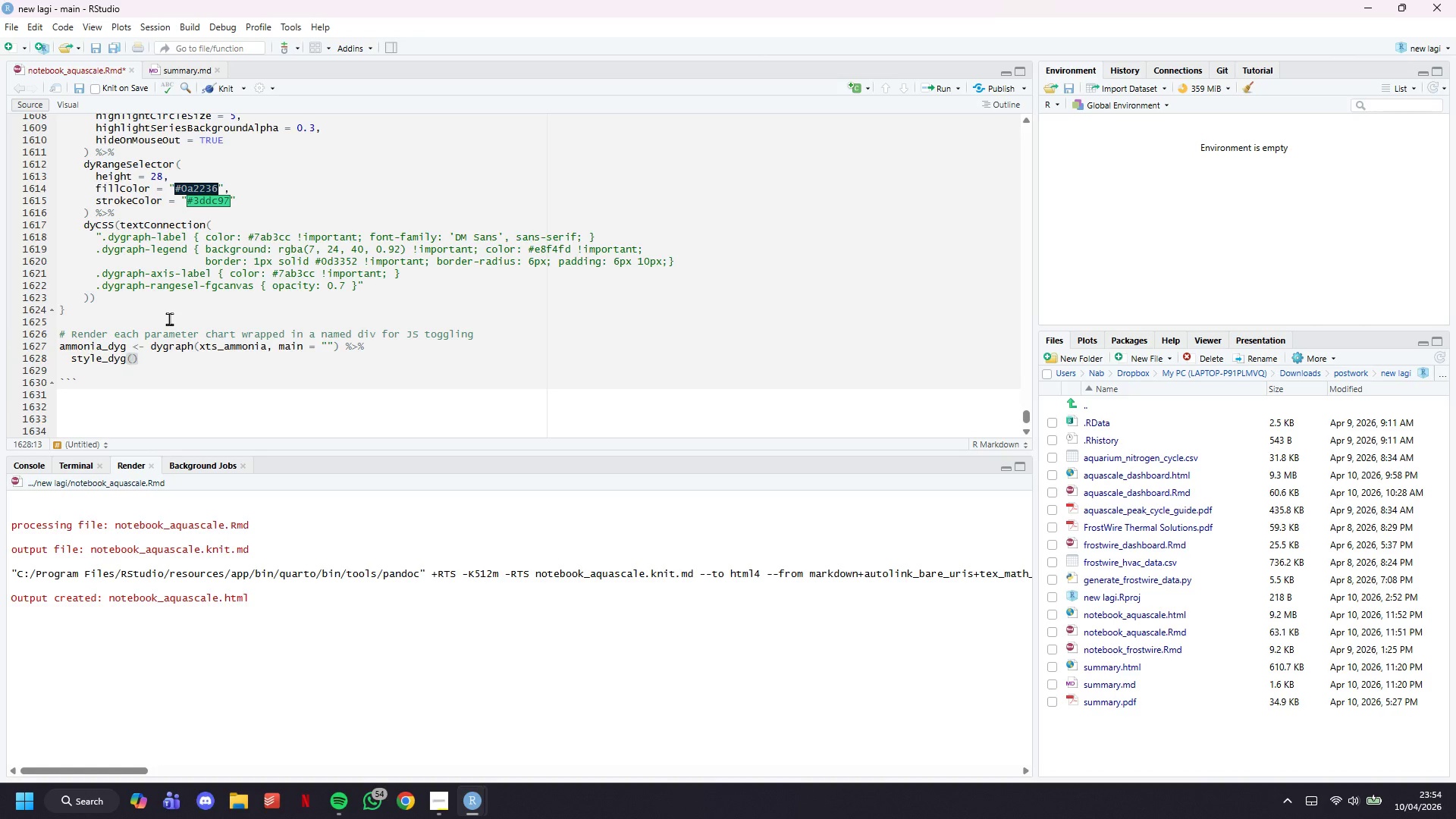 
type("NH3 )
 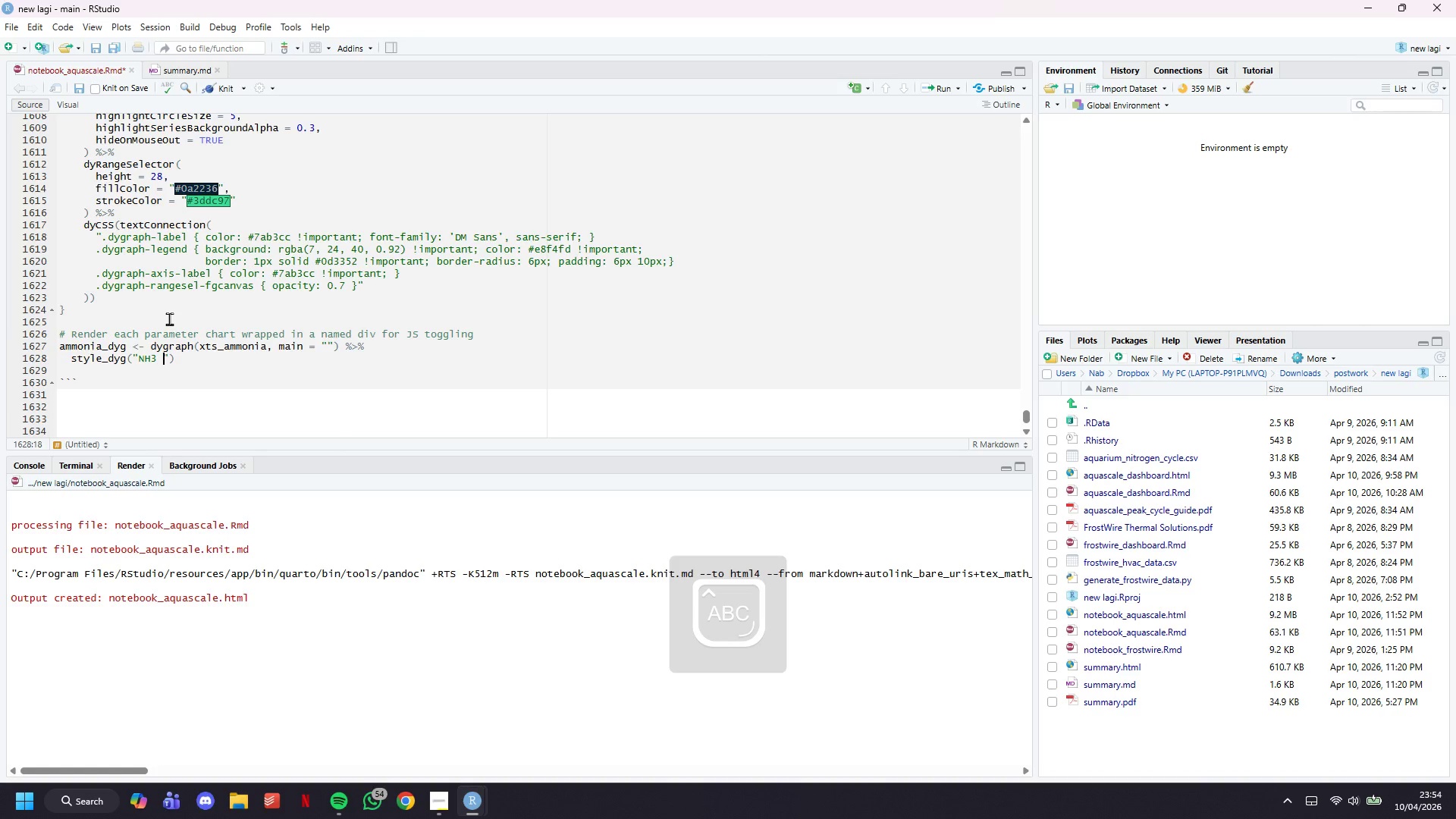 
type(Concentration (ppm))
 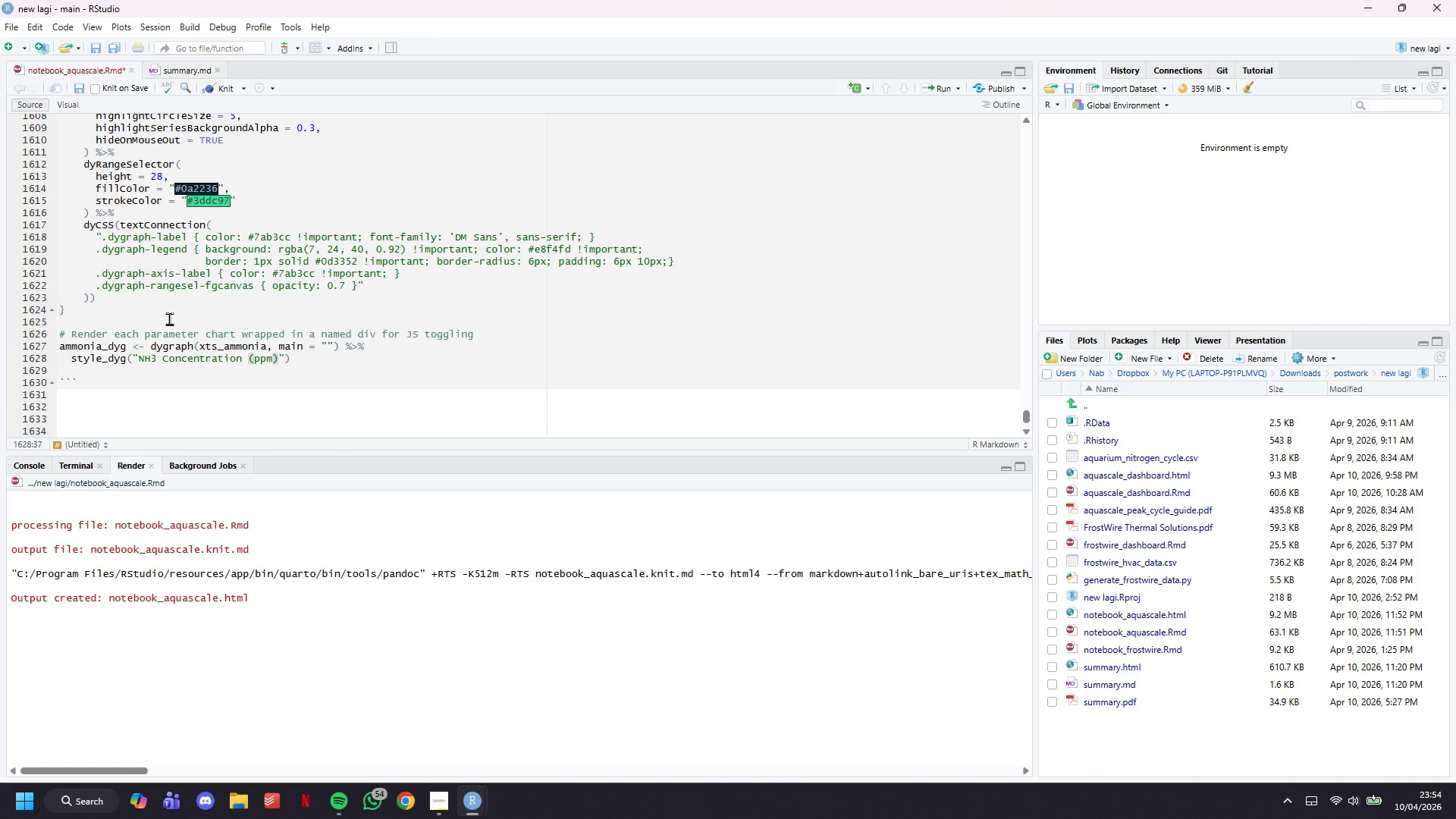 
key(ArrowRight)
 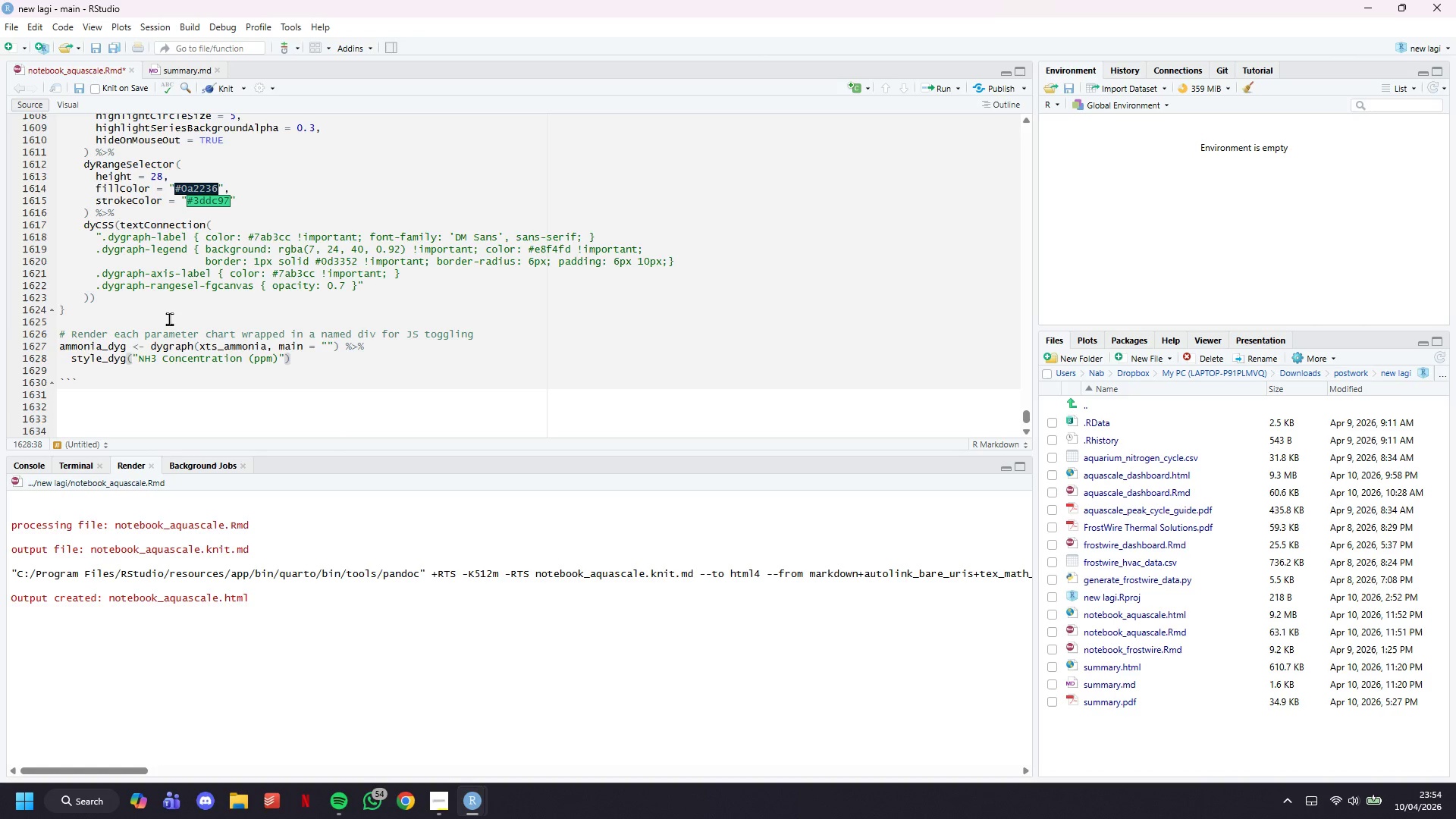 
type(, #ff6b35")
 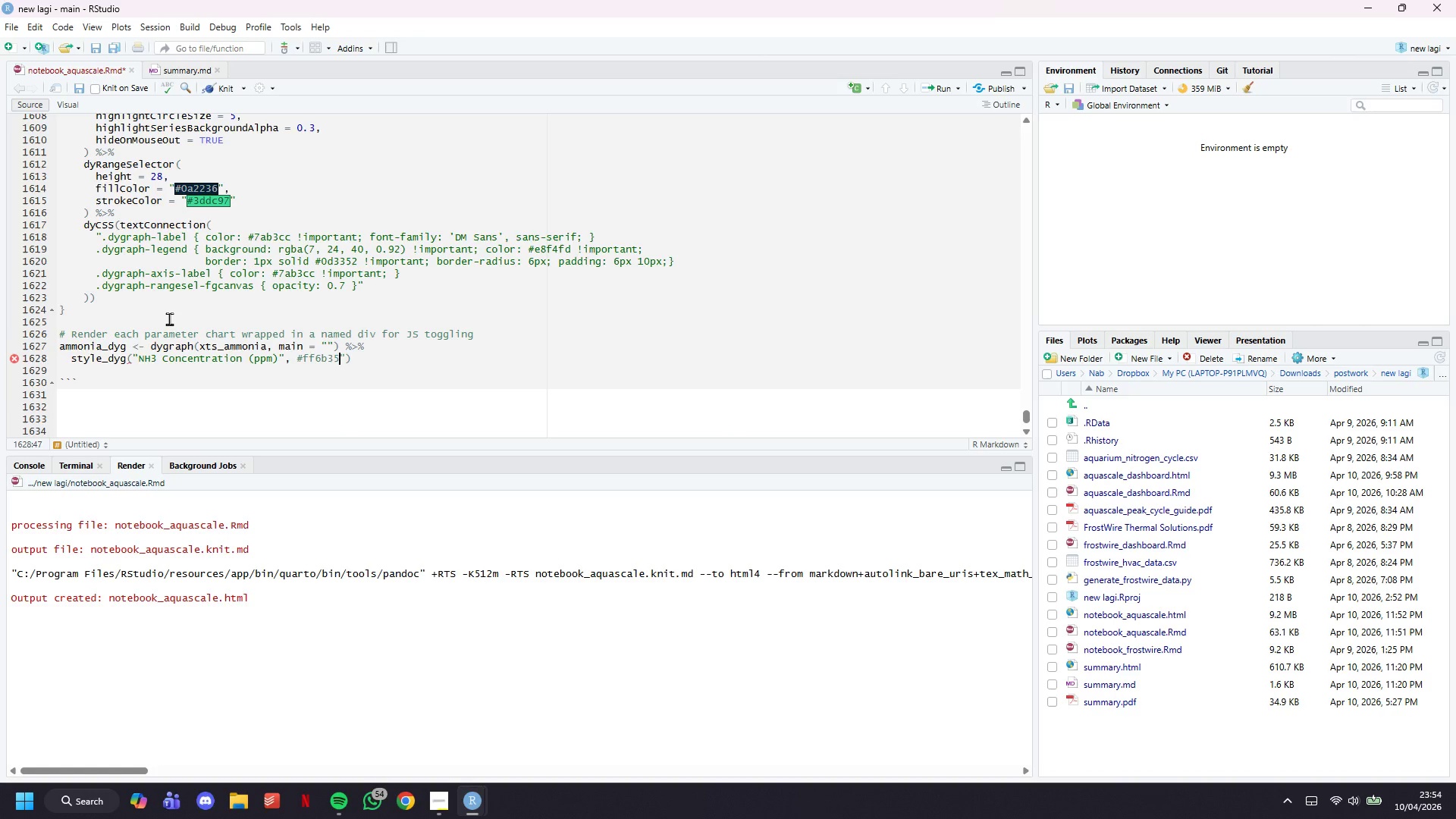 
 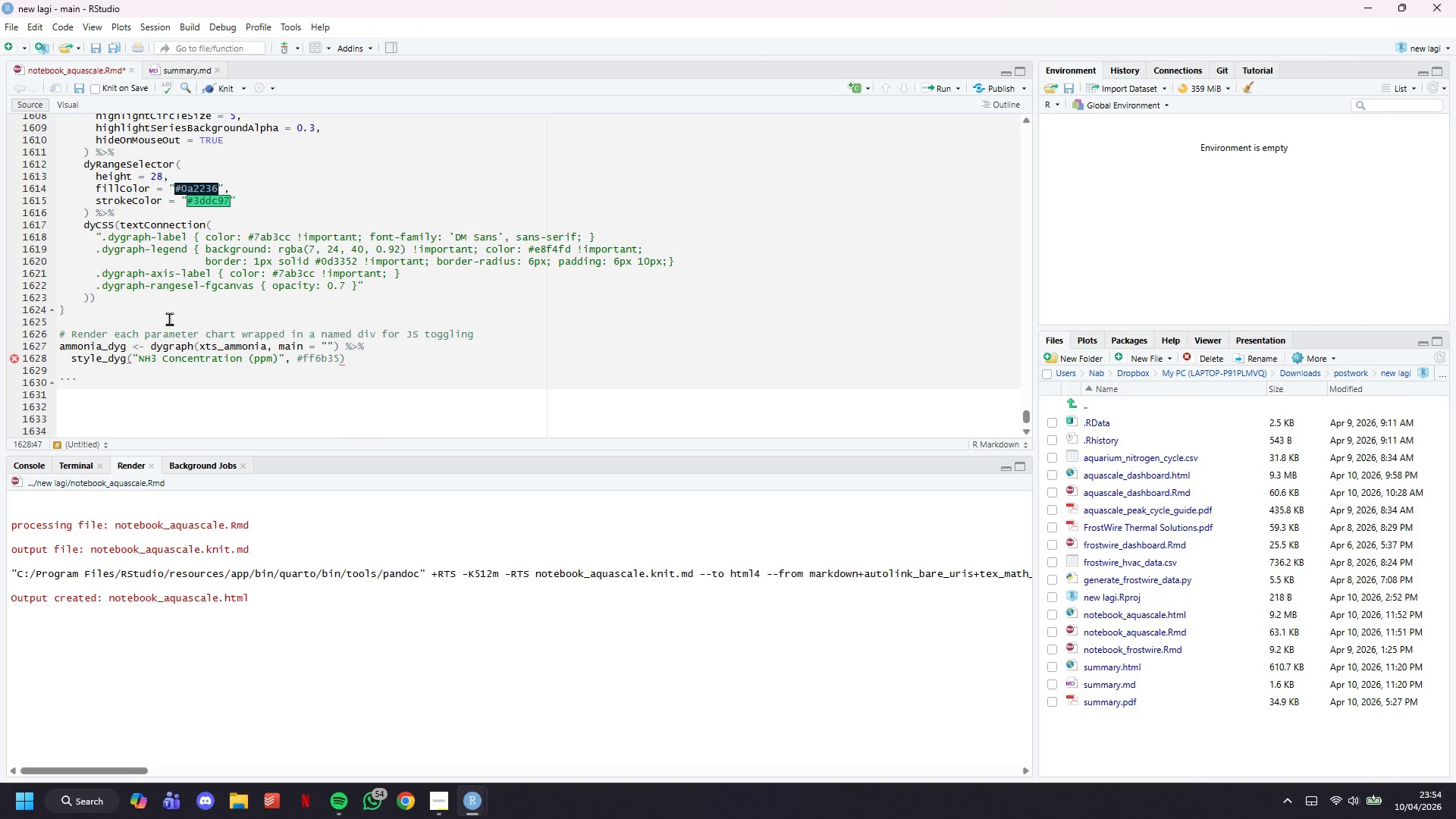 
hold_key(key=ArrowLeft, duration=0.75)
 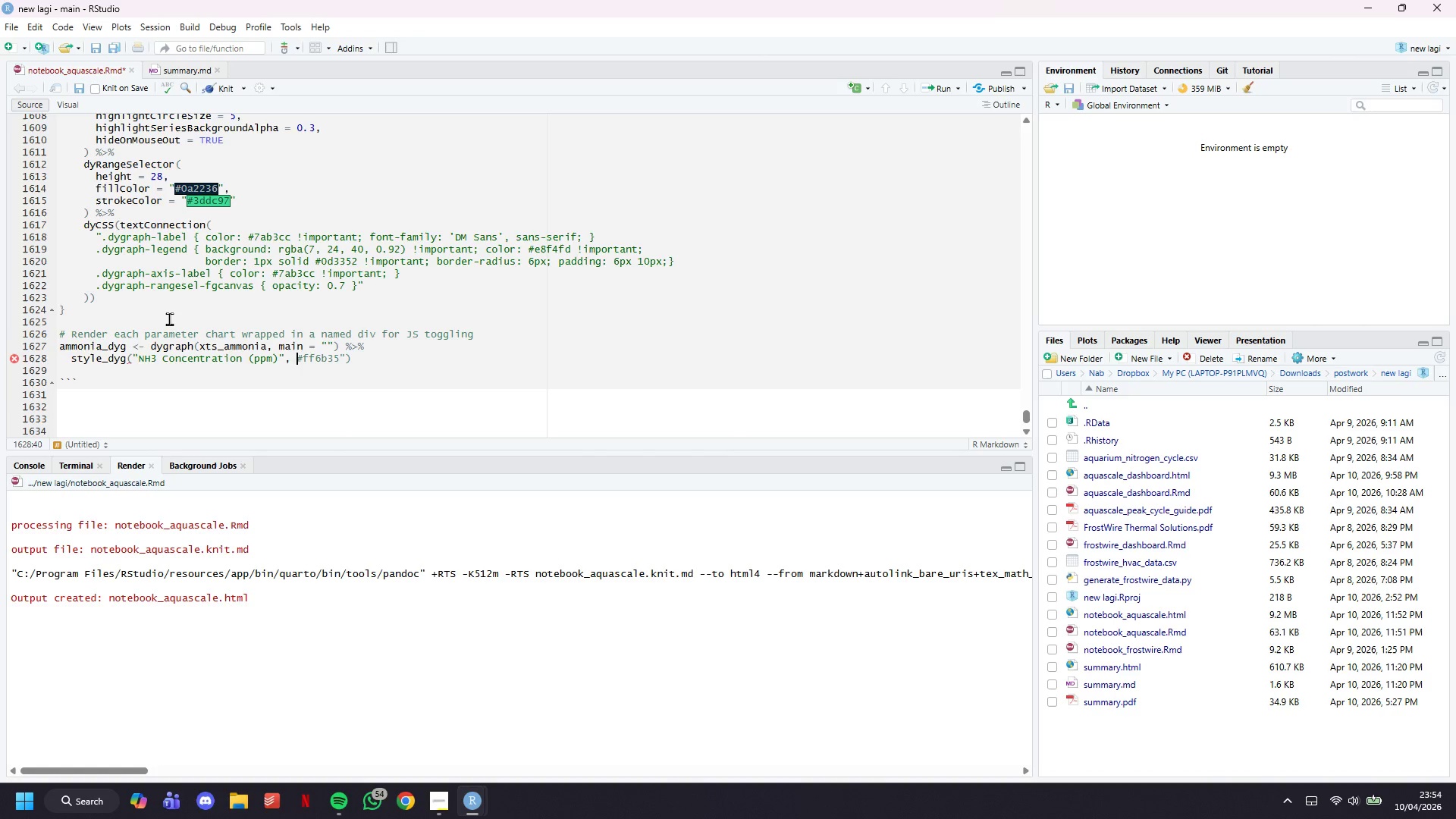 
hold_key(key=ArrowLeft, duration=23.11)
 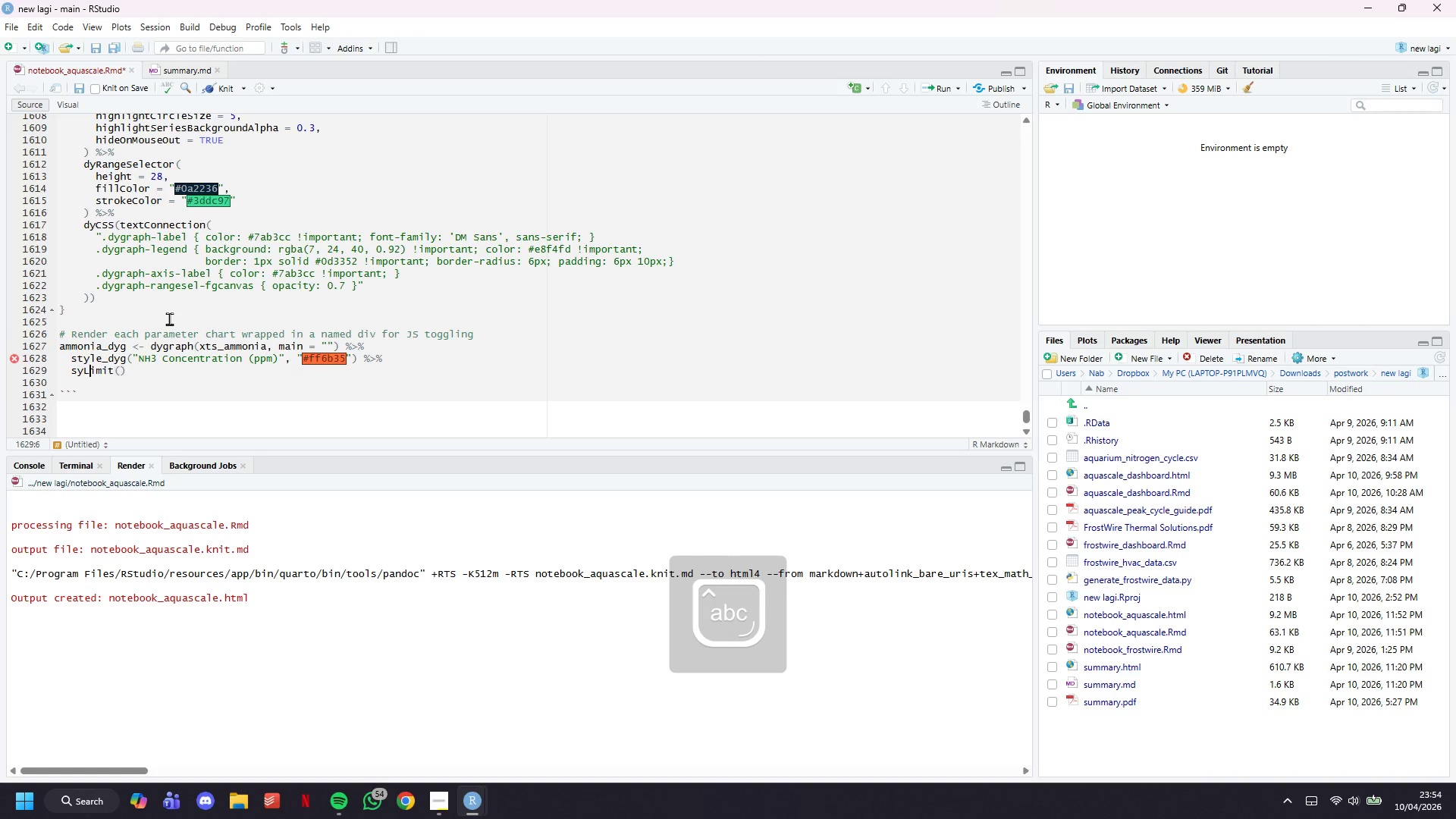 
key(ArrowRight)
 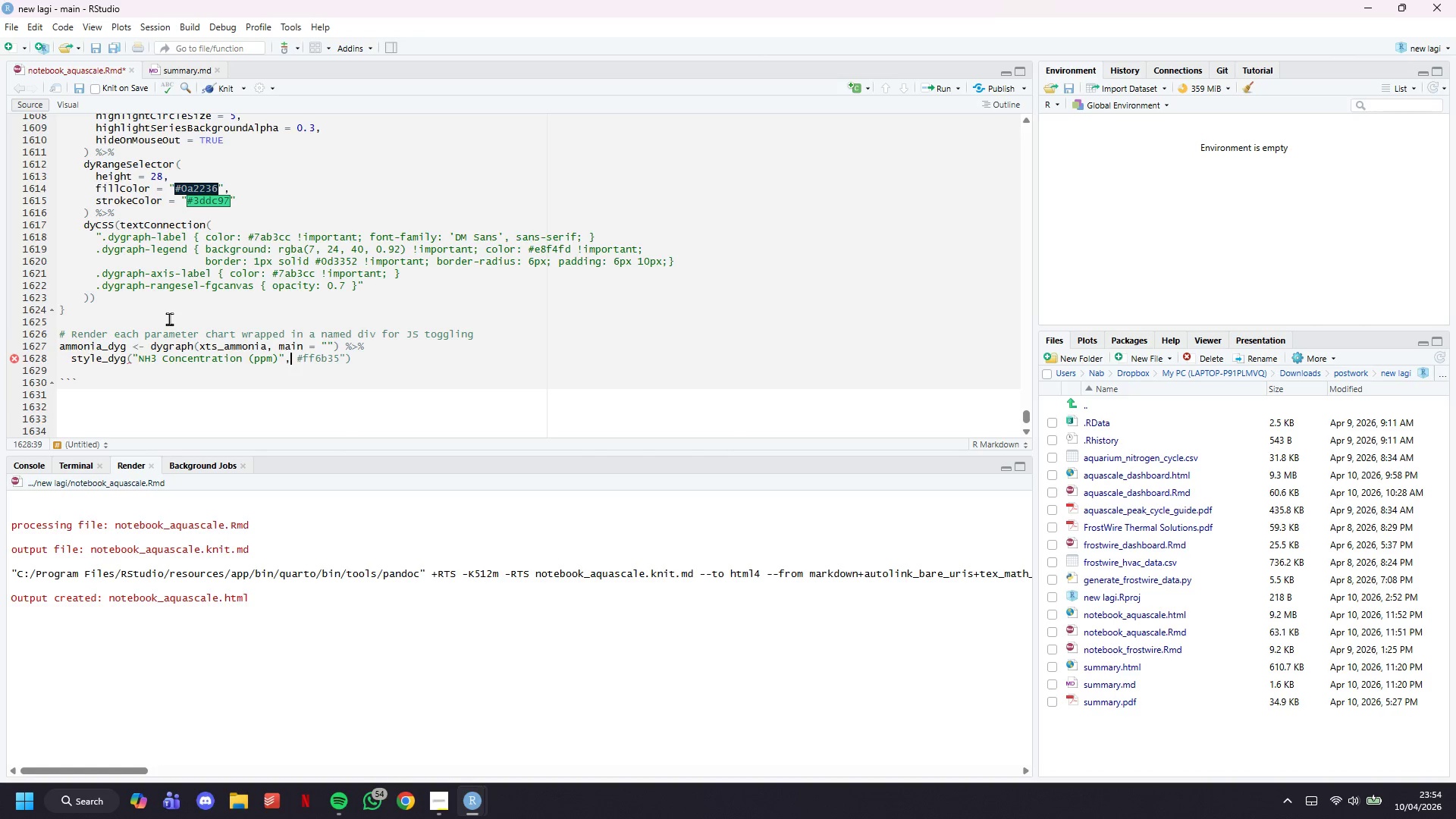 
key(ArrowRight)
 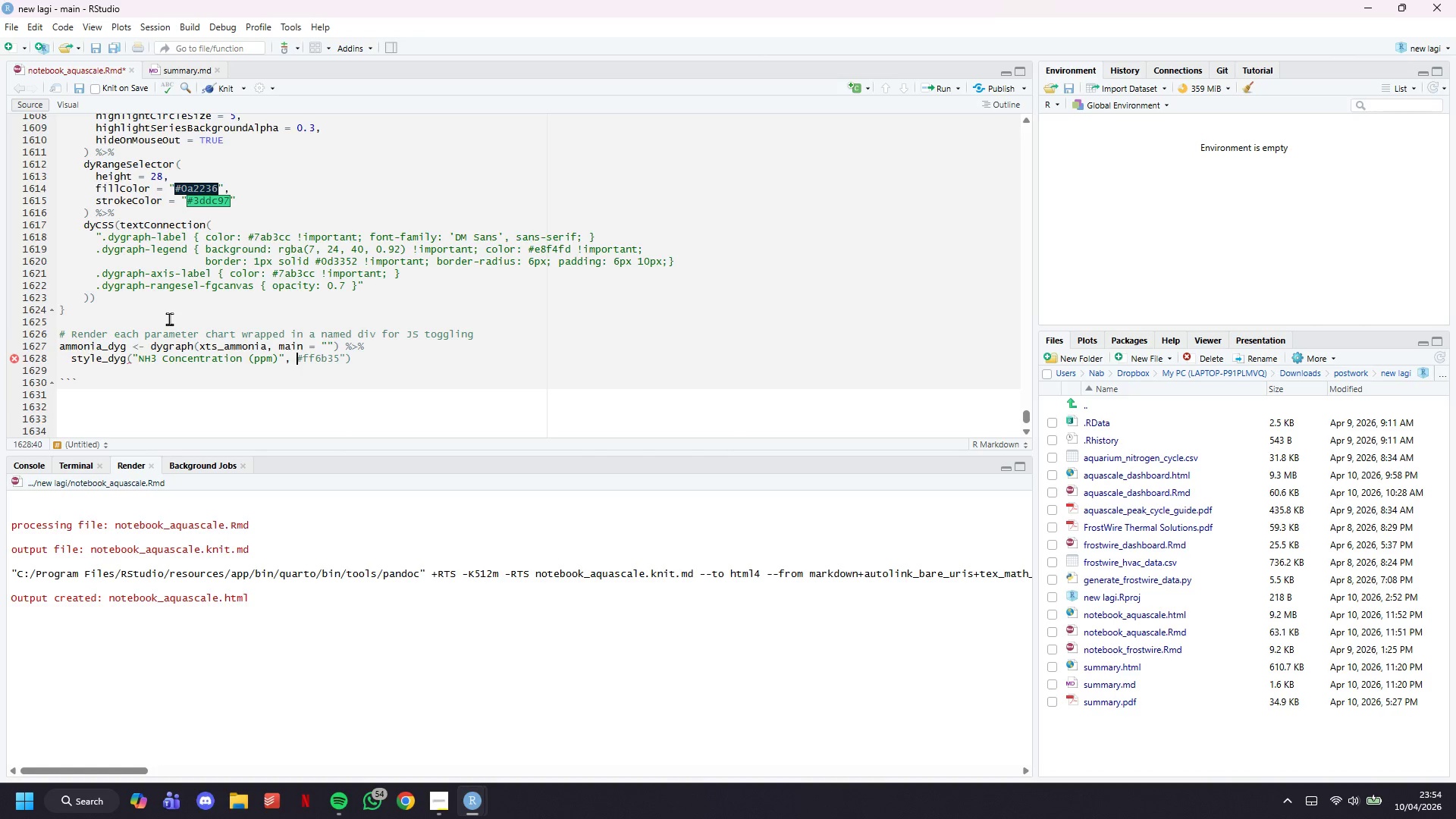 
key(Shift+Quote)
 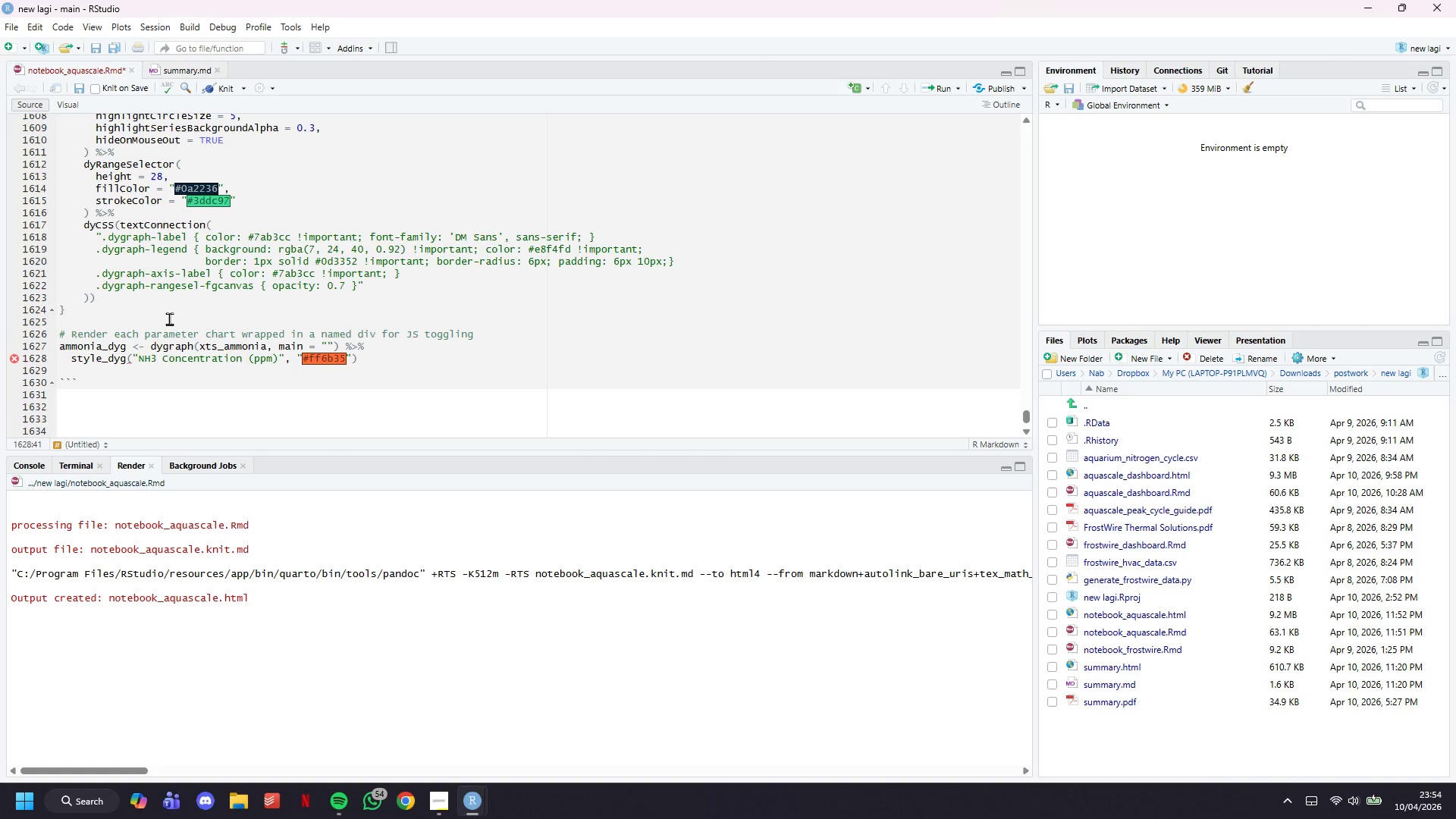 
key(ArrowRight)
 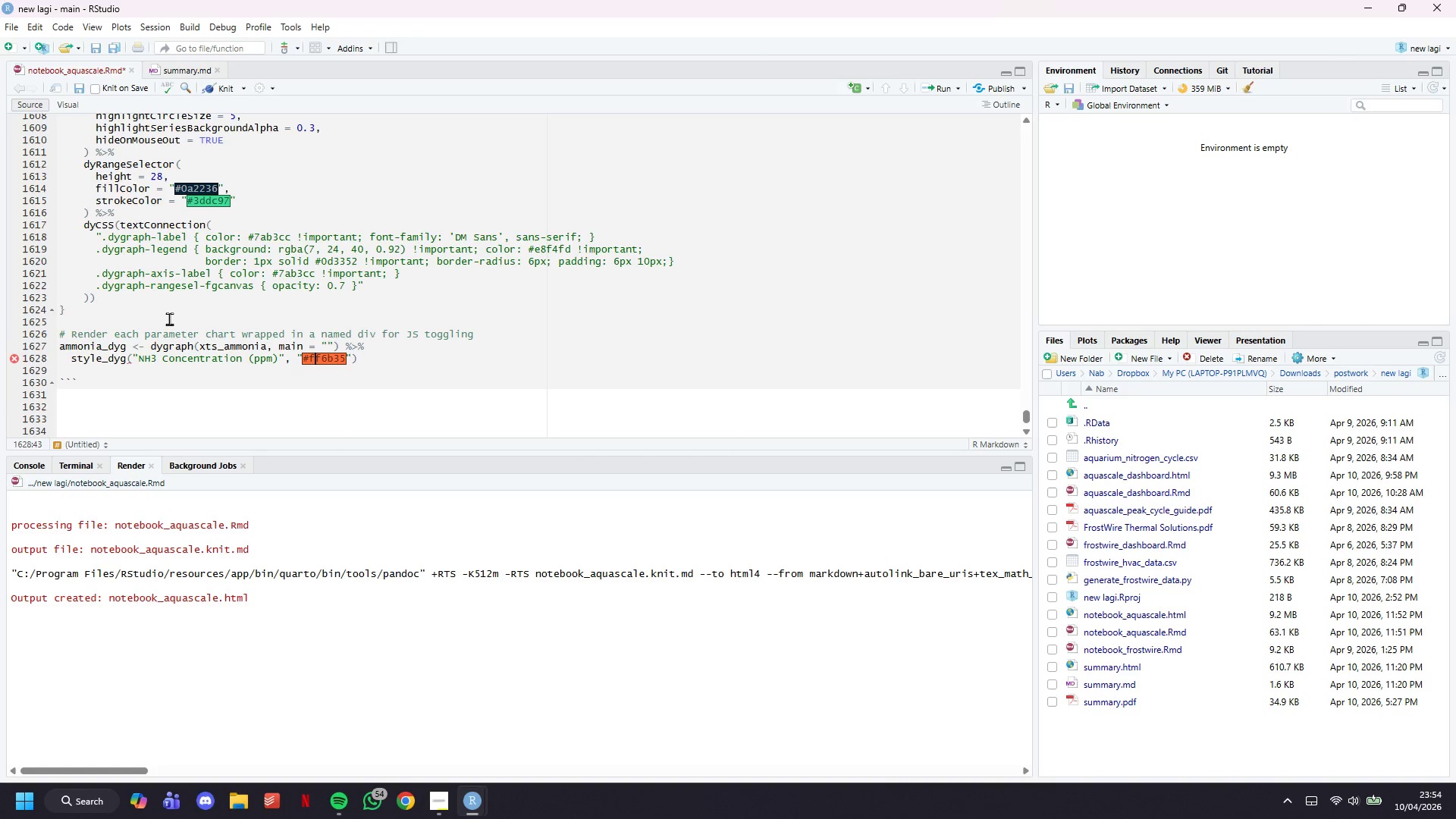 
key(ArrowRight)
 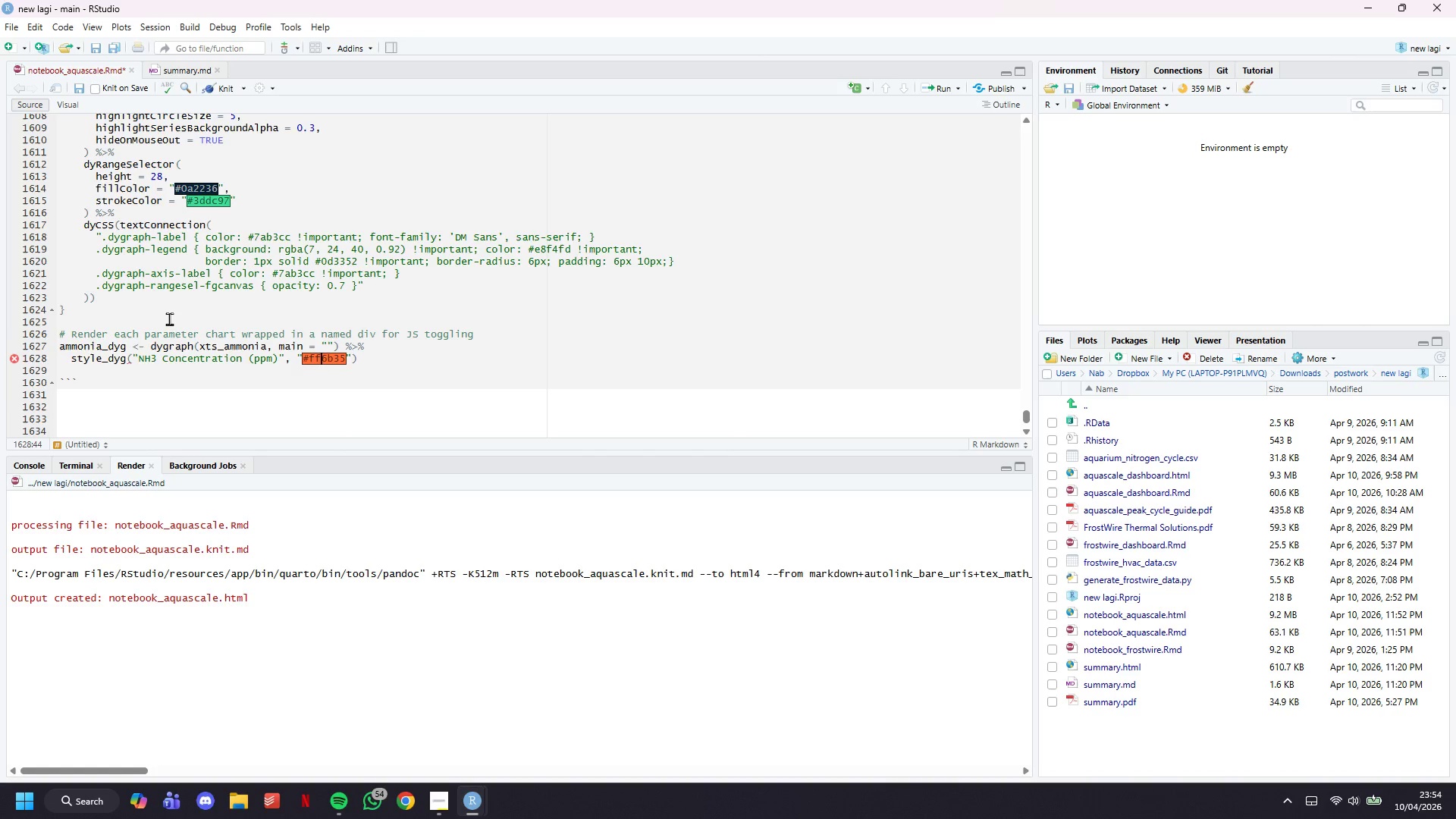 
key(ArrowRight)
 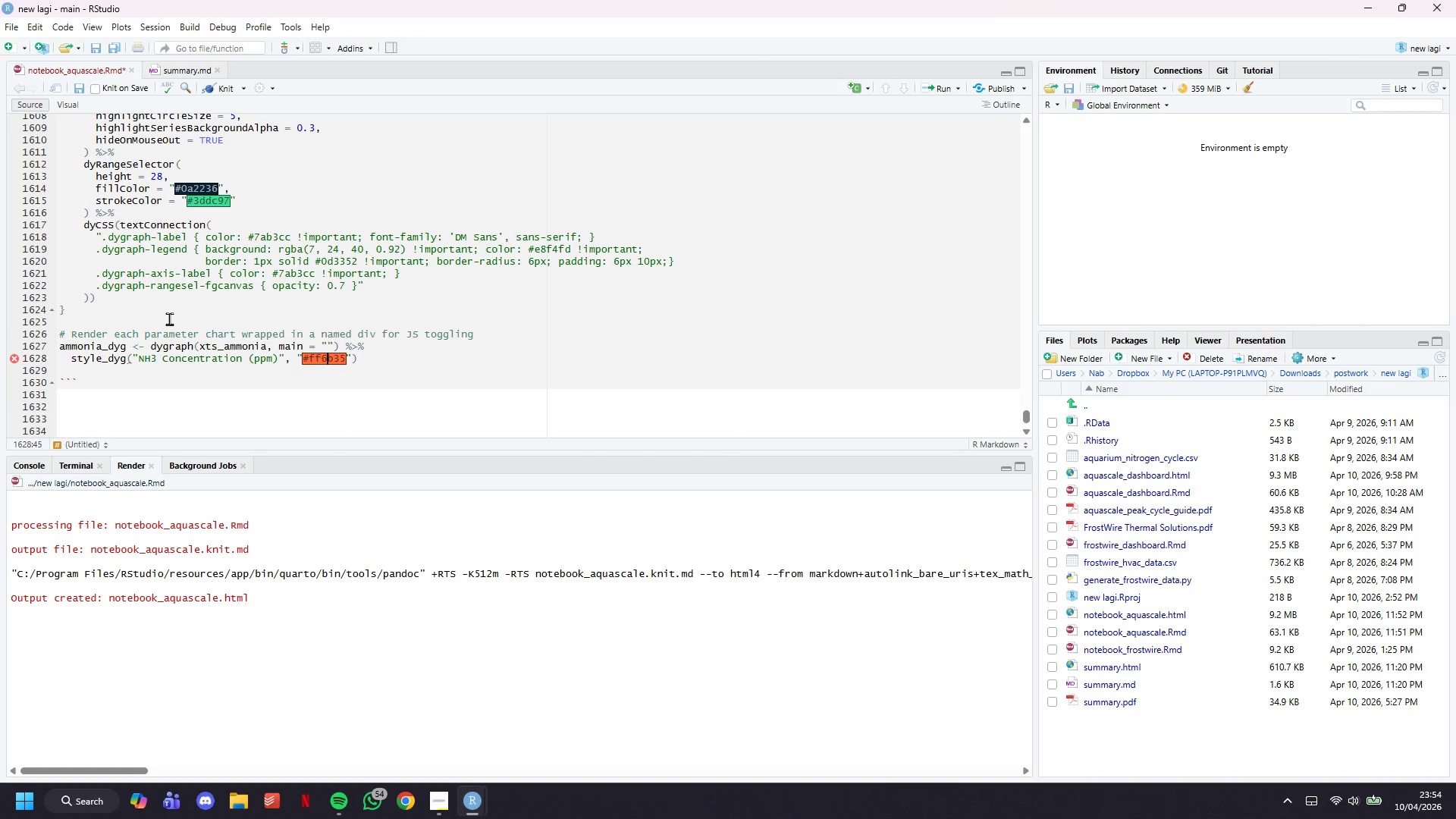 
key(ArrowRight)
 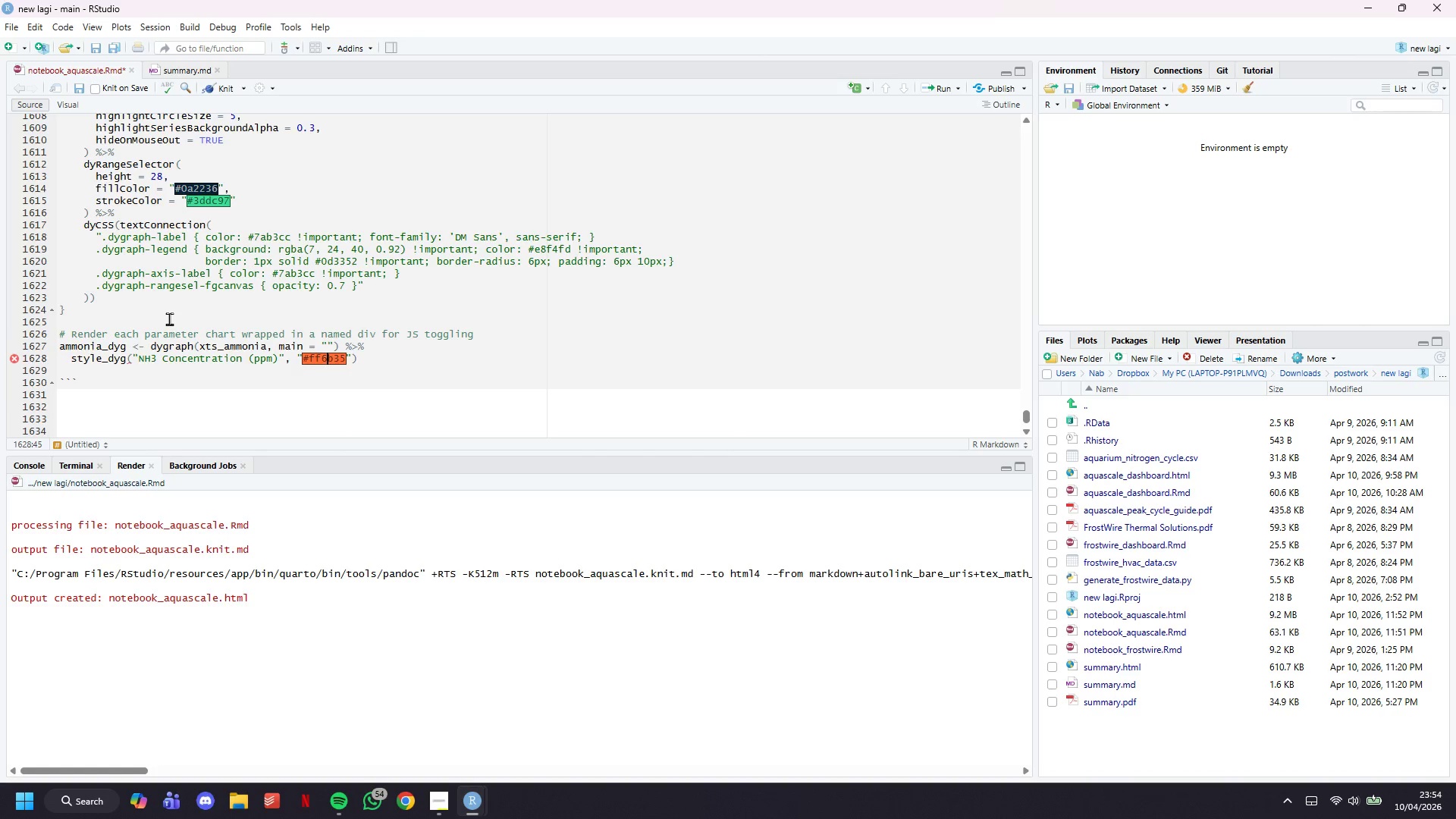 
key(ArrowRight)
 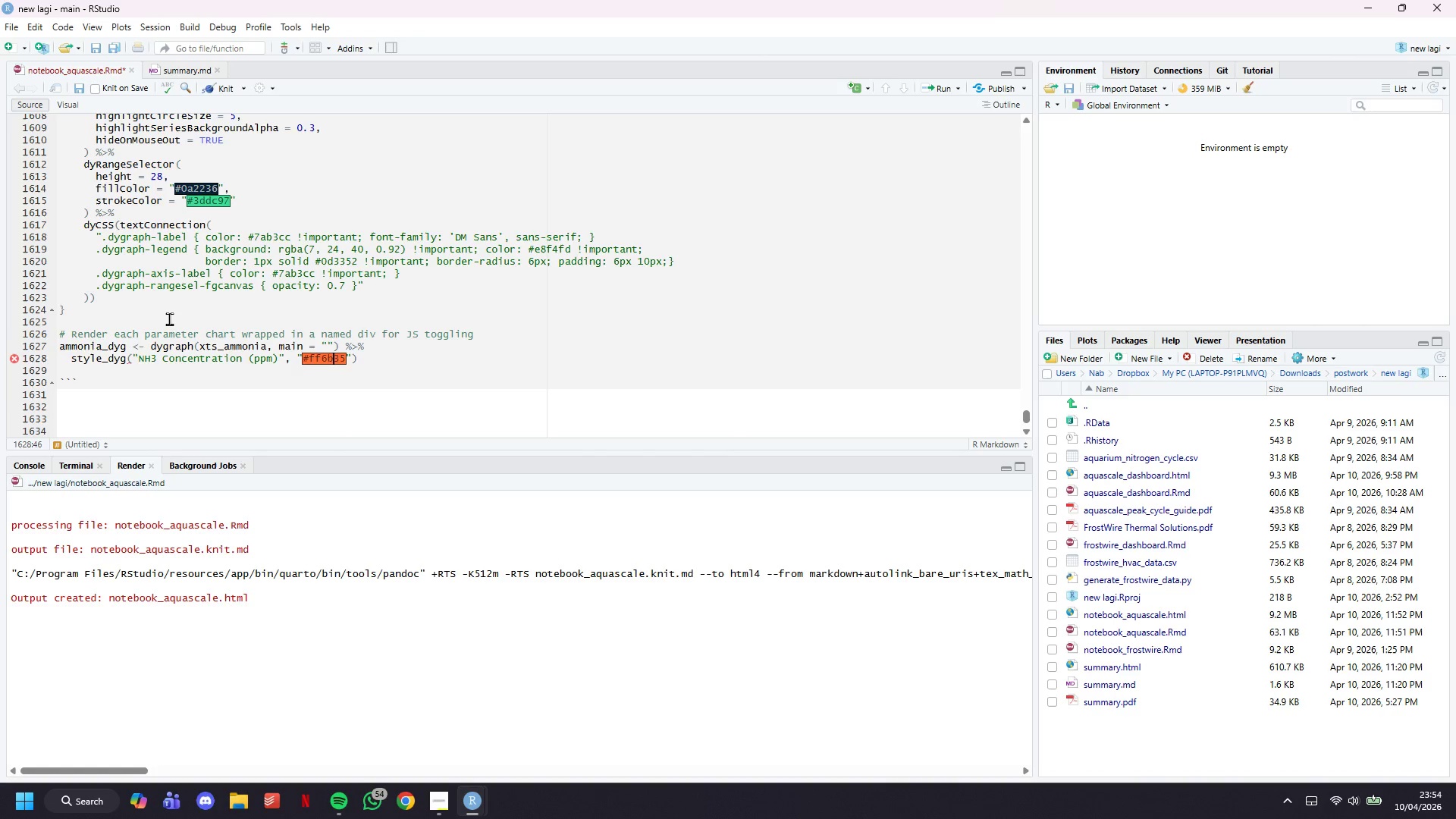 
key(ArrowRight)
 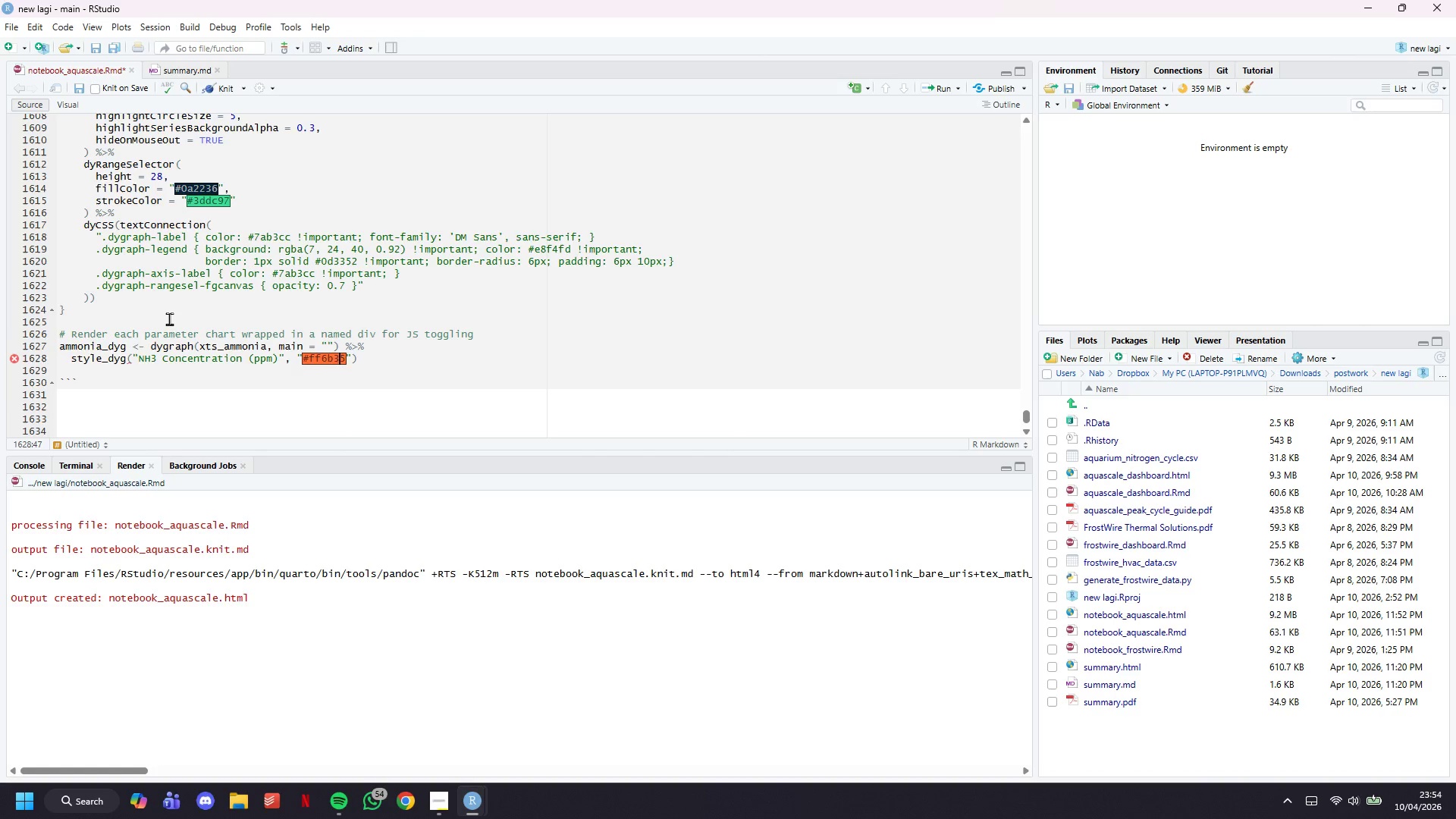 
key(ArrowRight)
 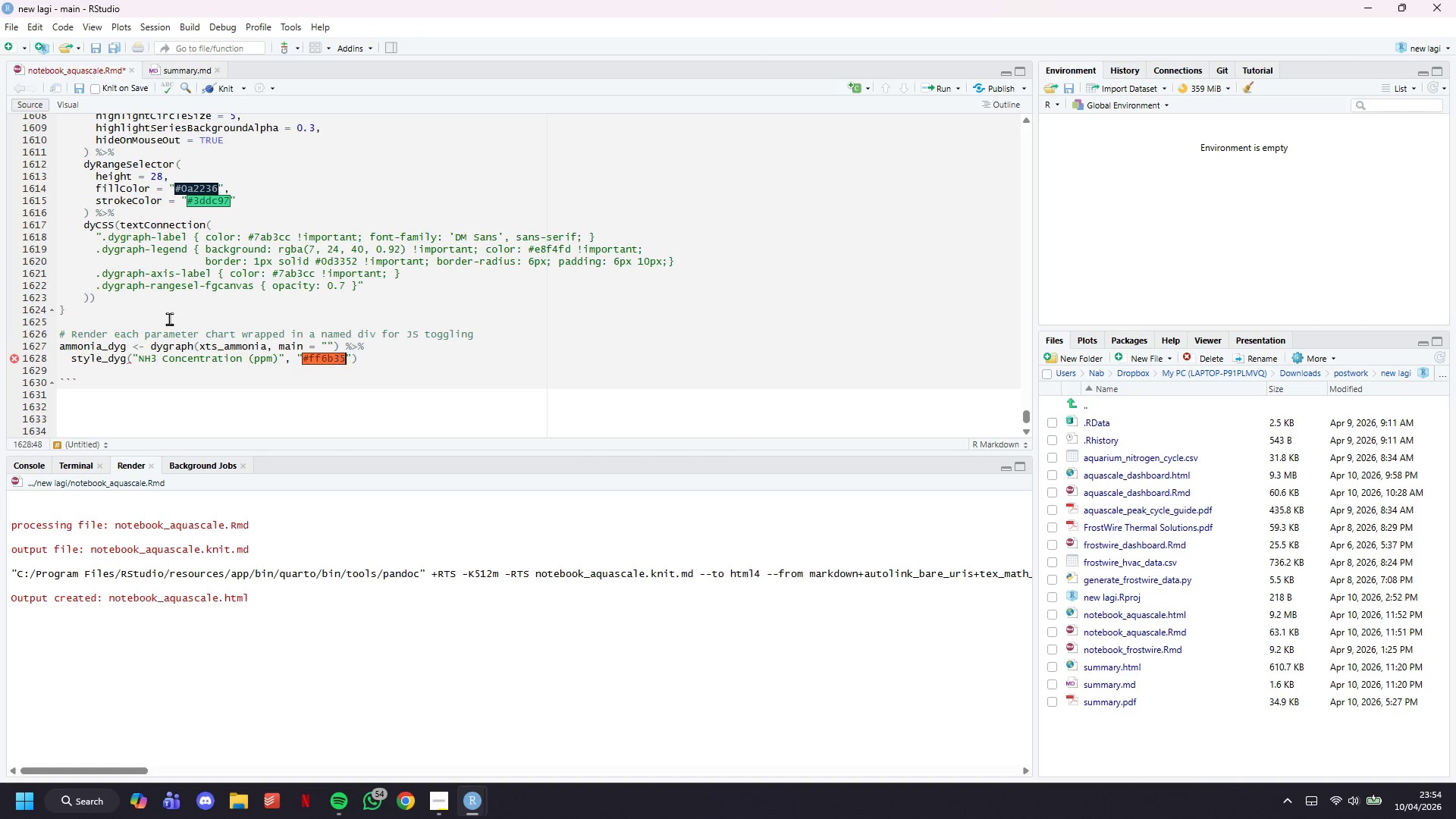 
key(ArrowRight)
 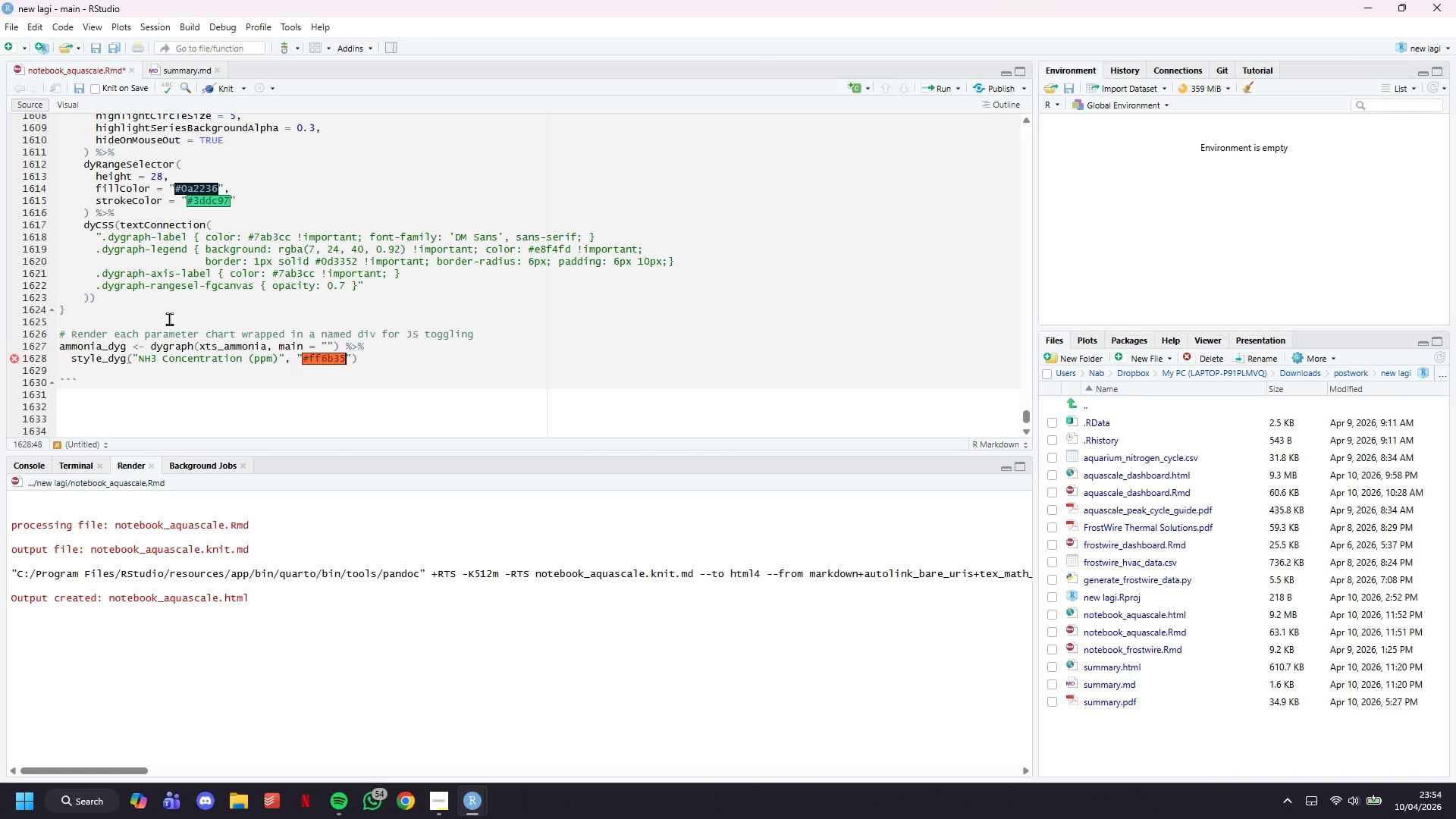 
key(ArrowRight)
 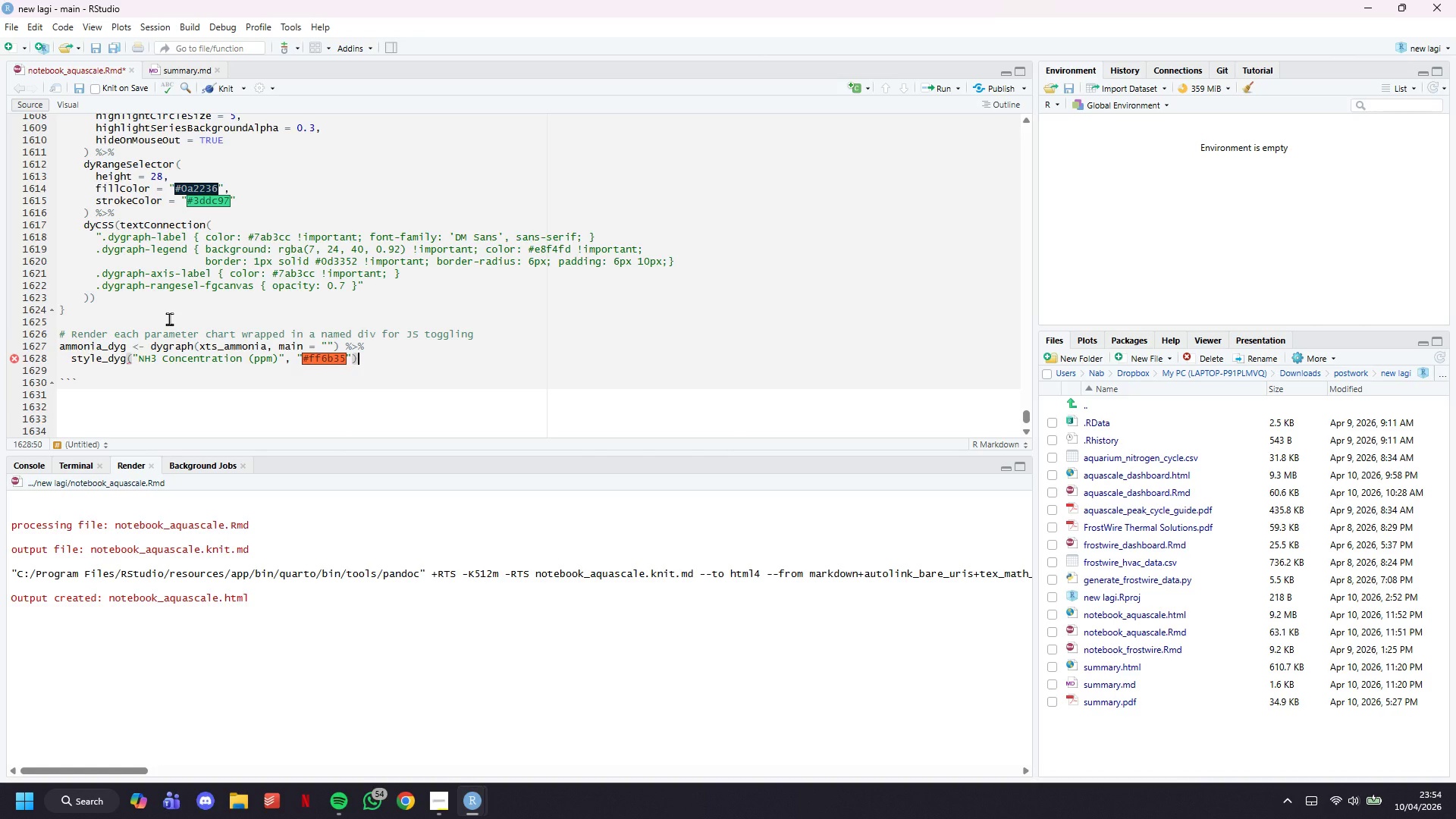 
key(Space)
 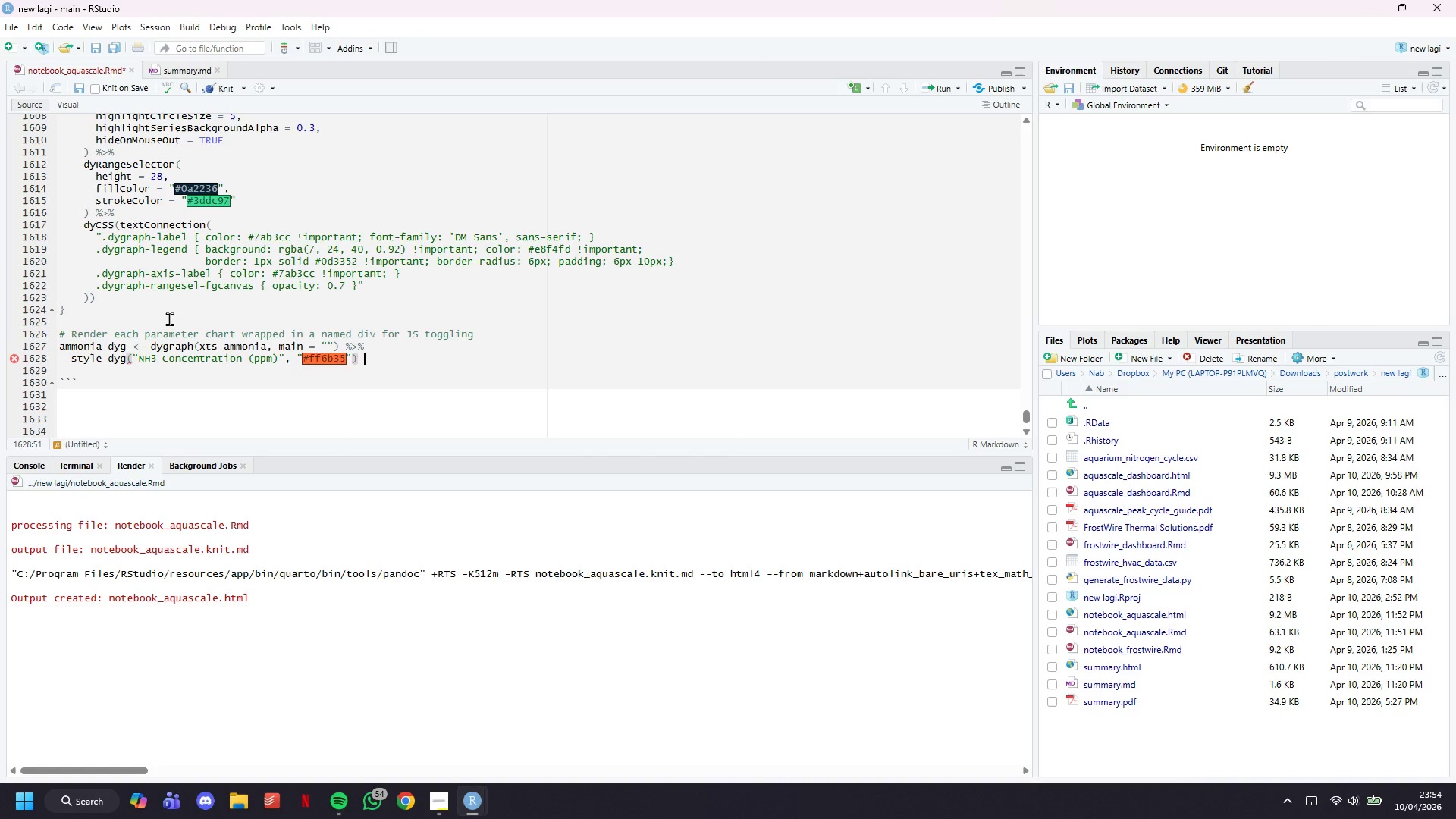 
key(Shift+5)
 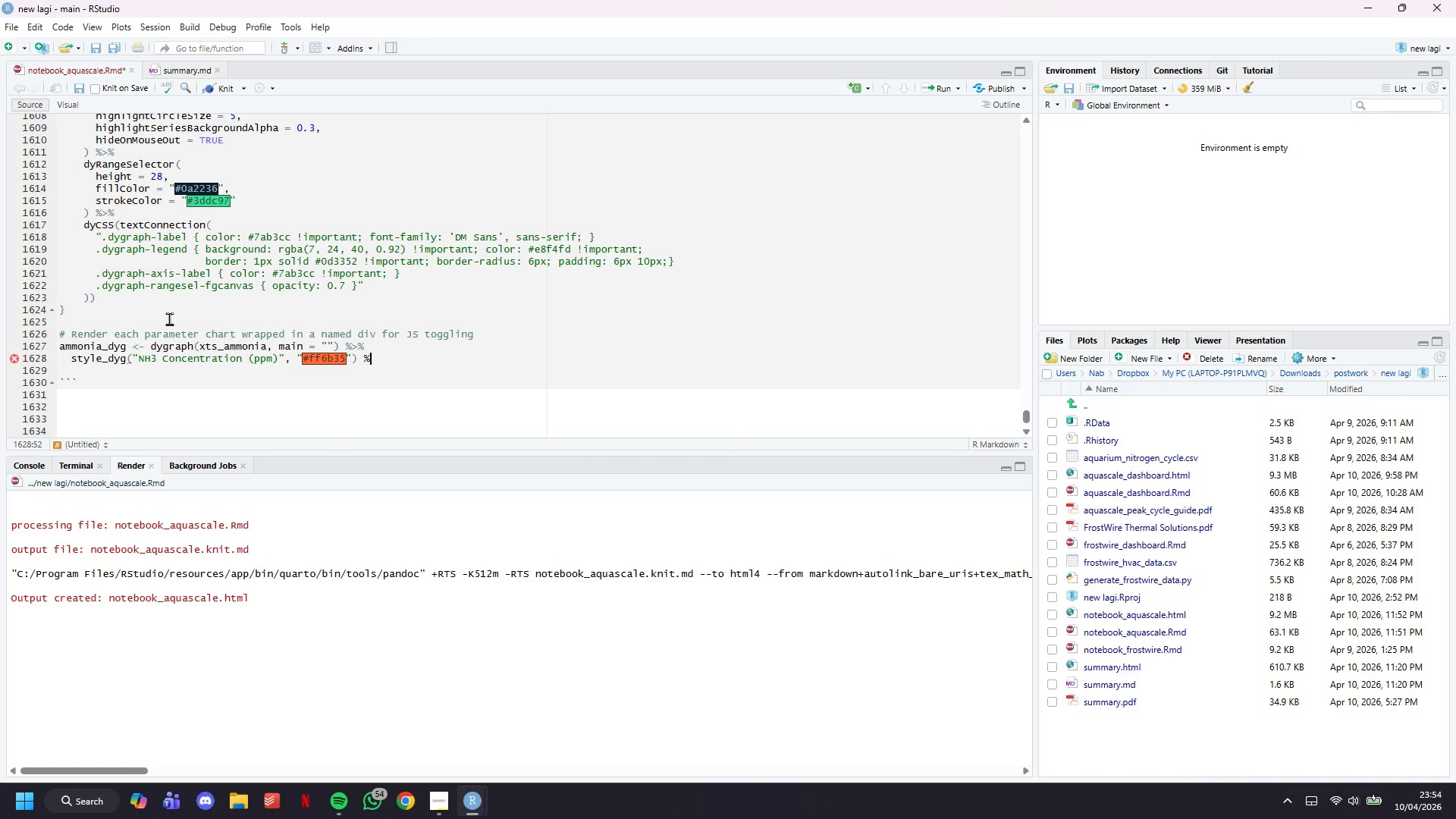 
key(Shift+Period)
 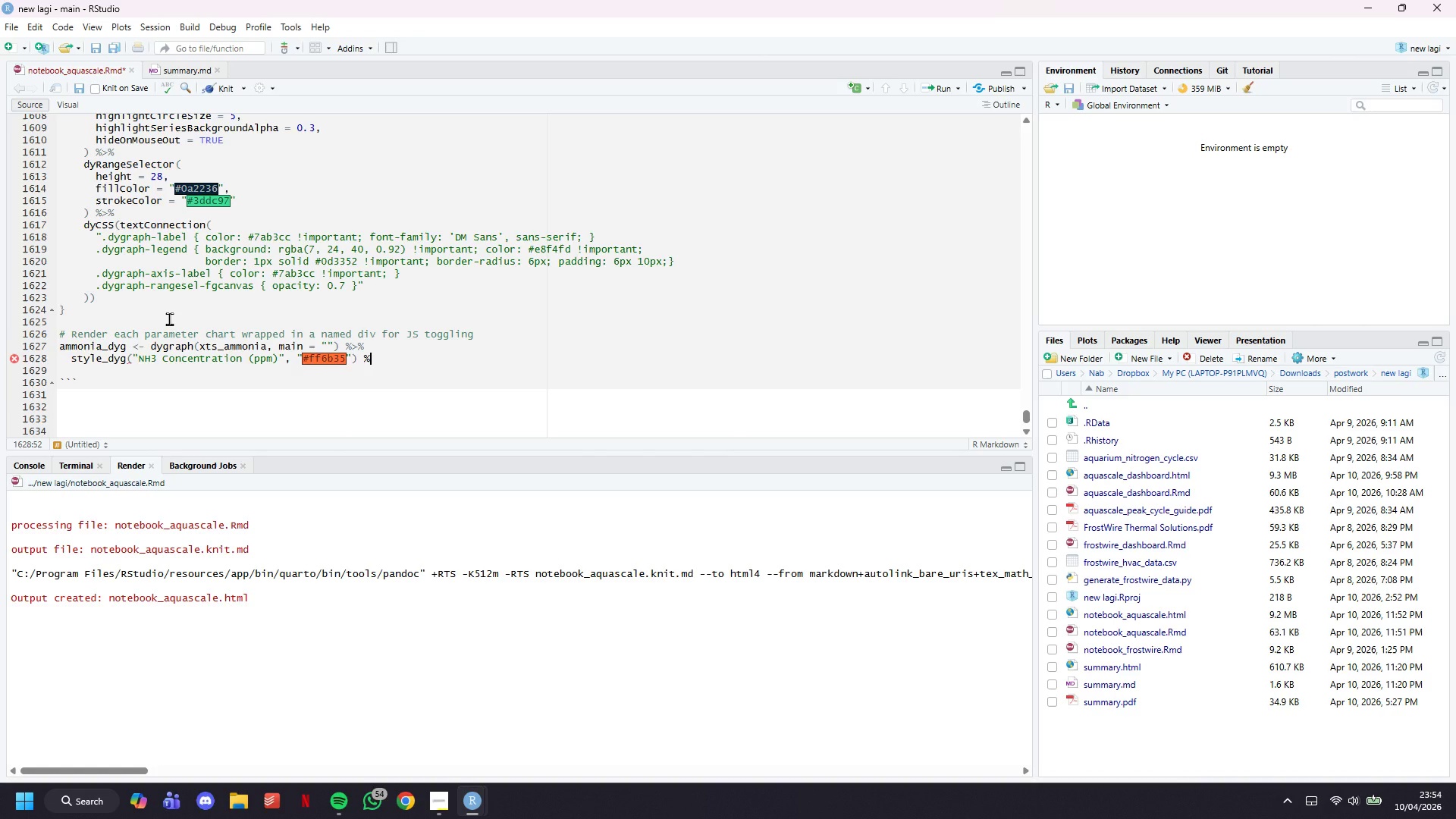 
key(Shift+5)
 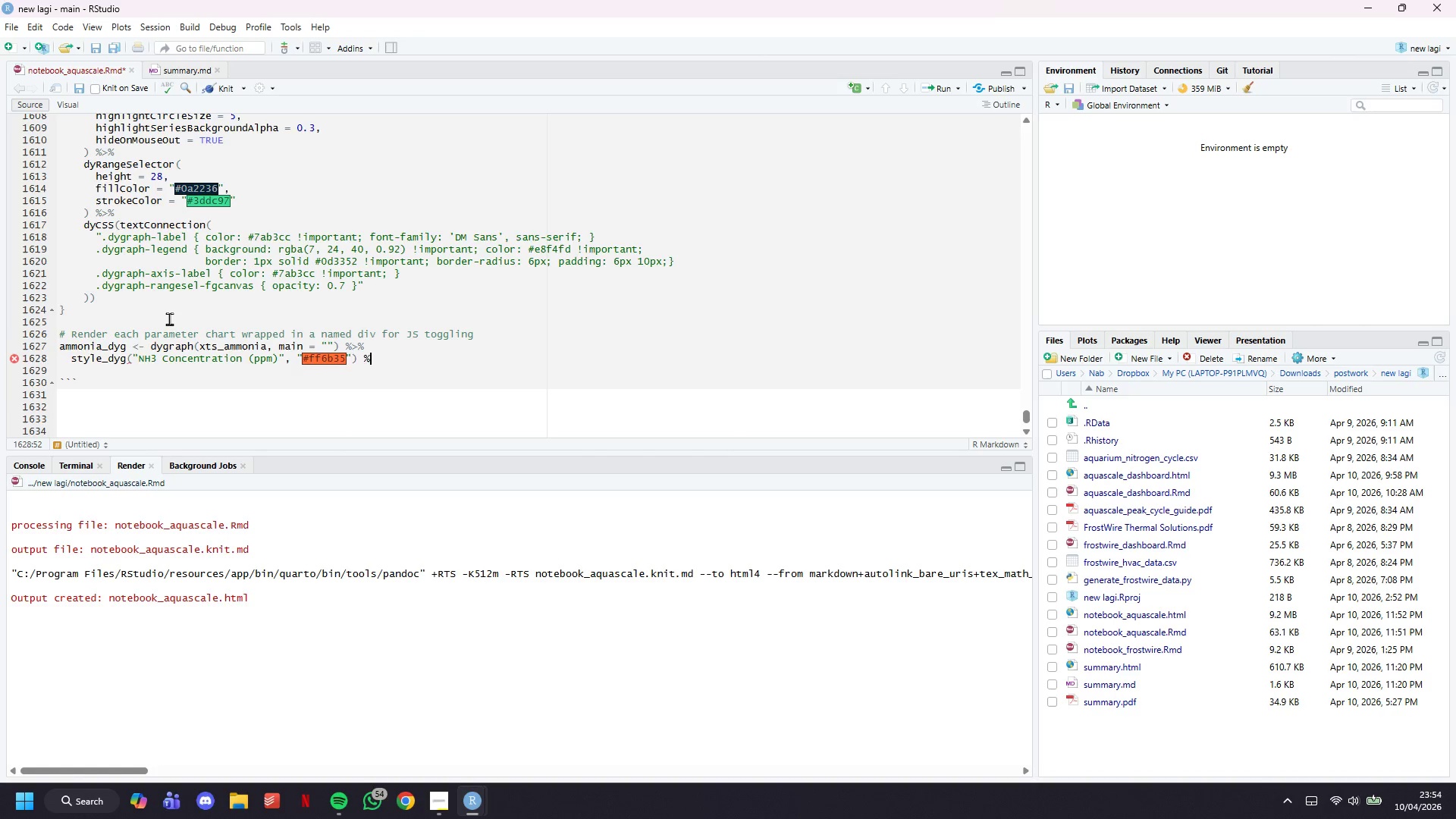 
key(Enter)
 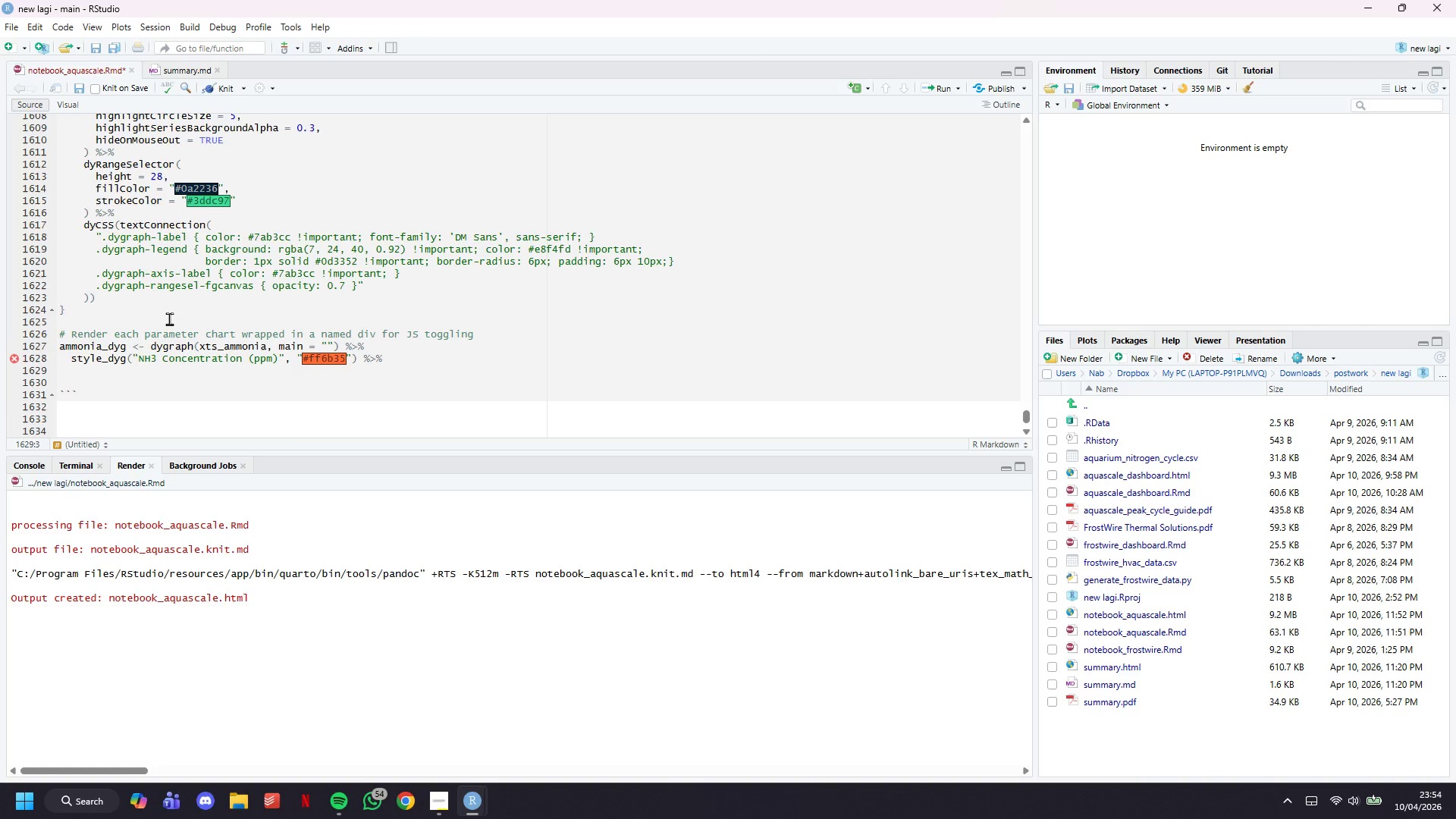 
type(syLimit()
 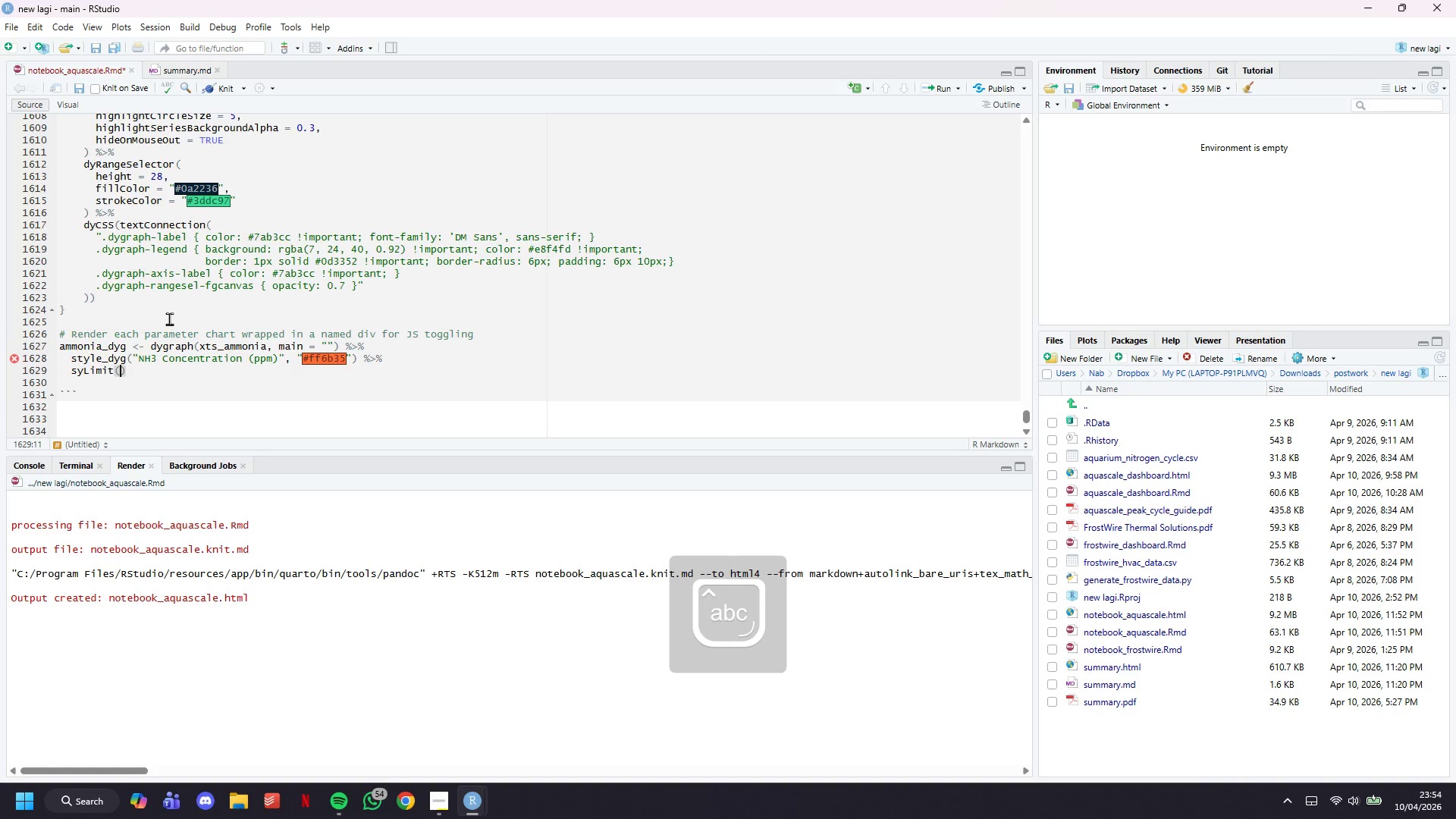 
hold_key(key=ArrowLeft, duration=0.64)
 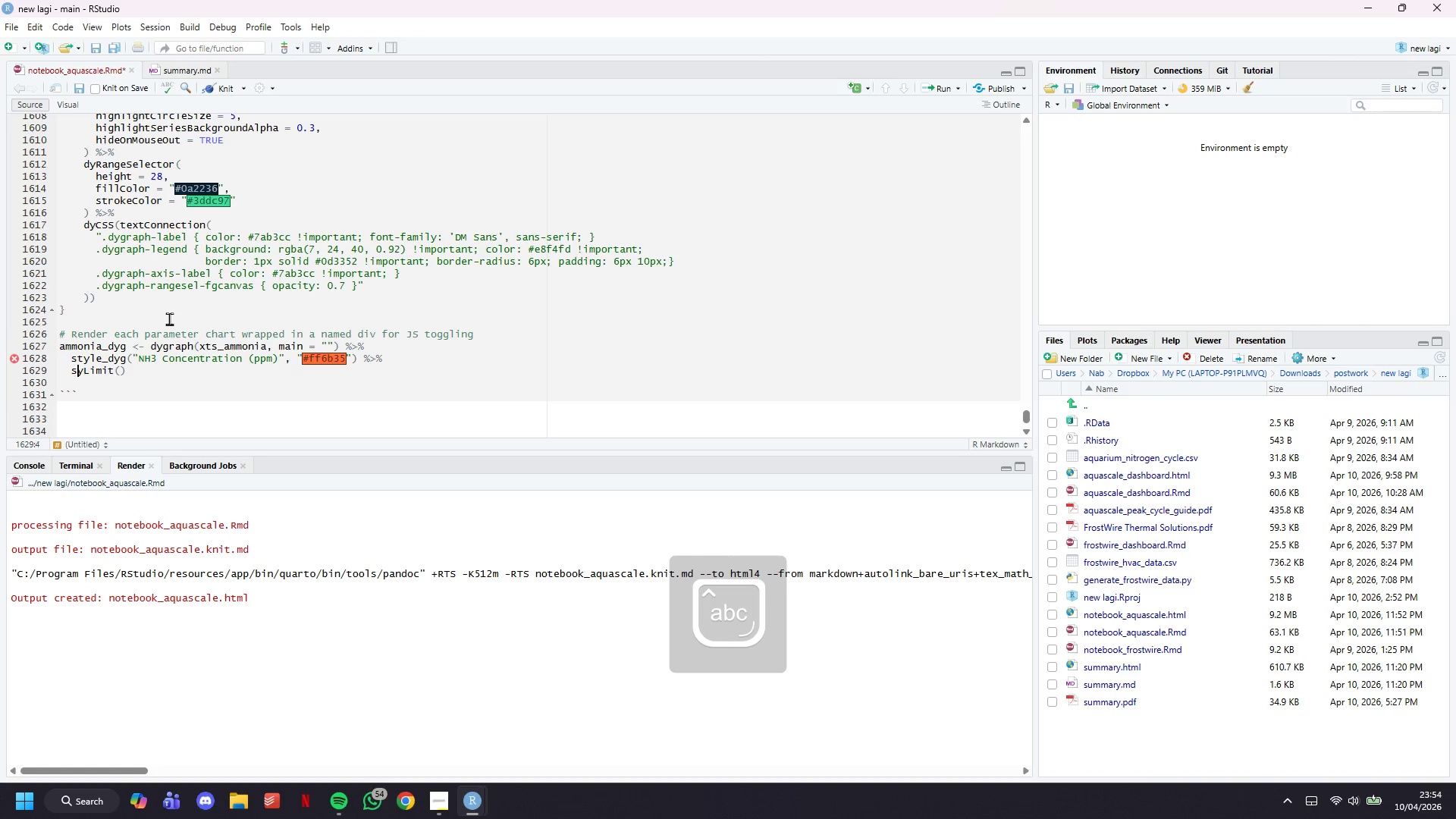 
key(ArrowLeft)
 